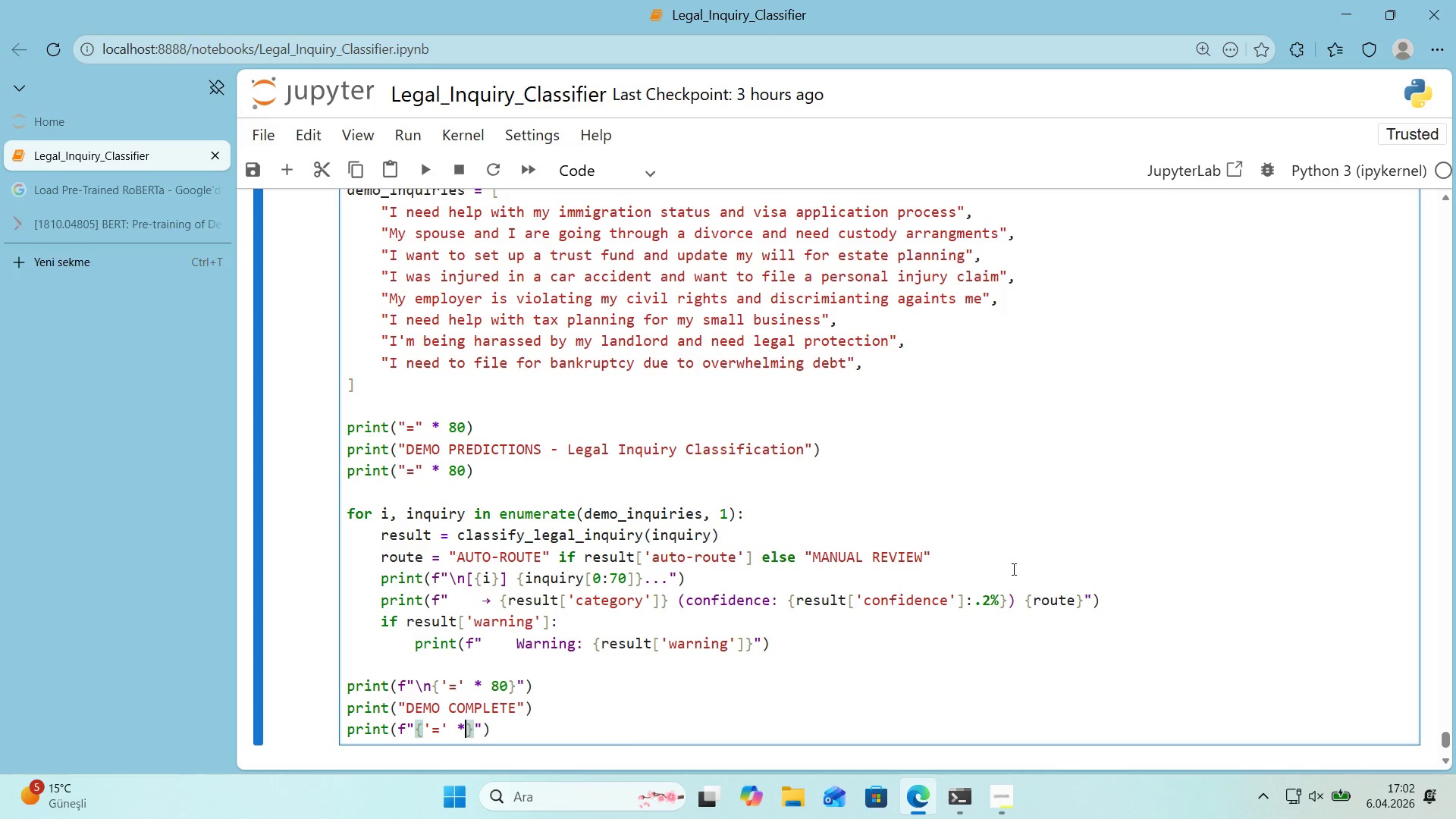 
key(Space)
 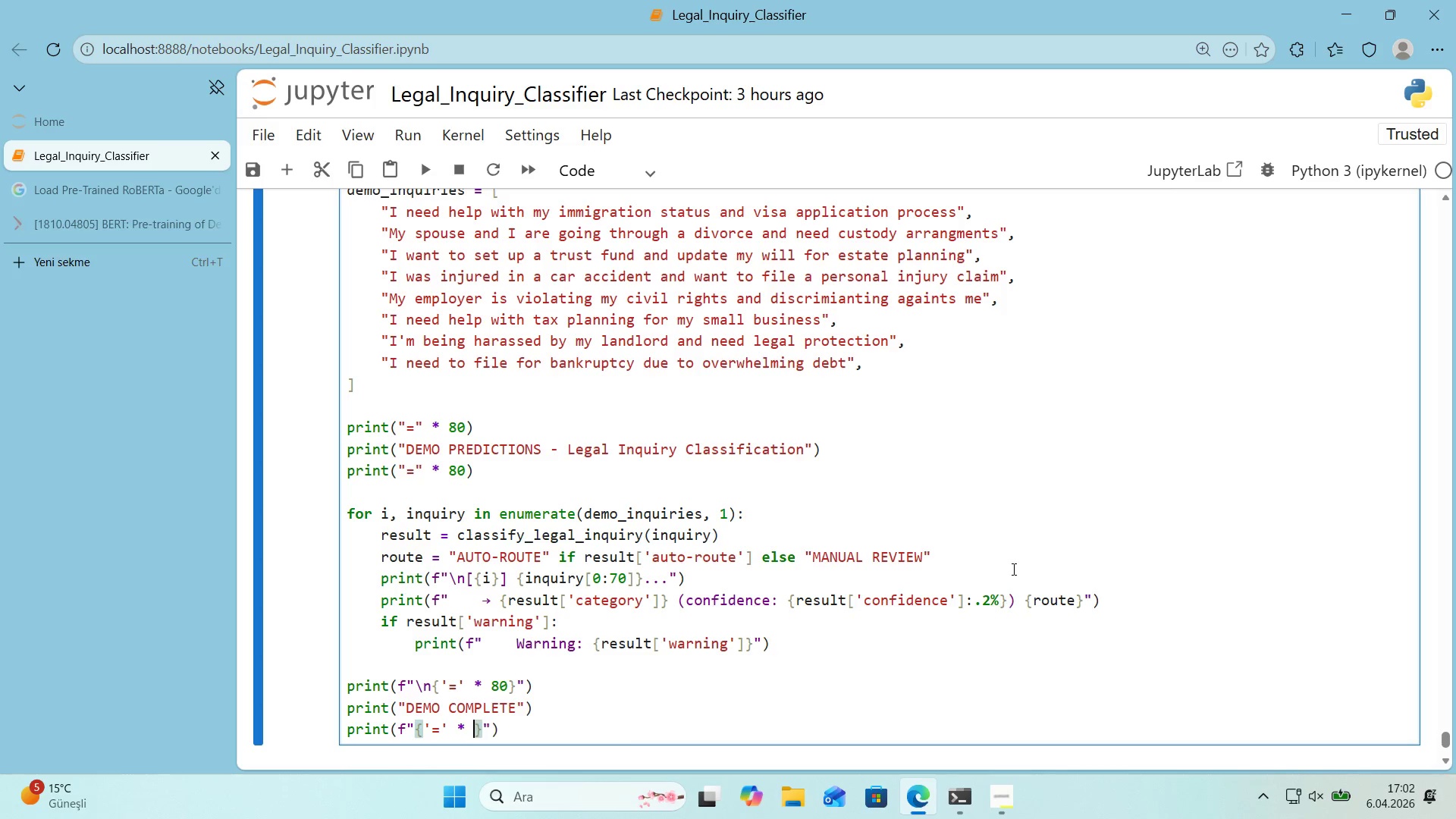 
key(Numpad8)
 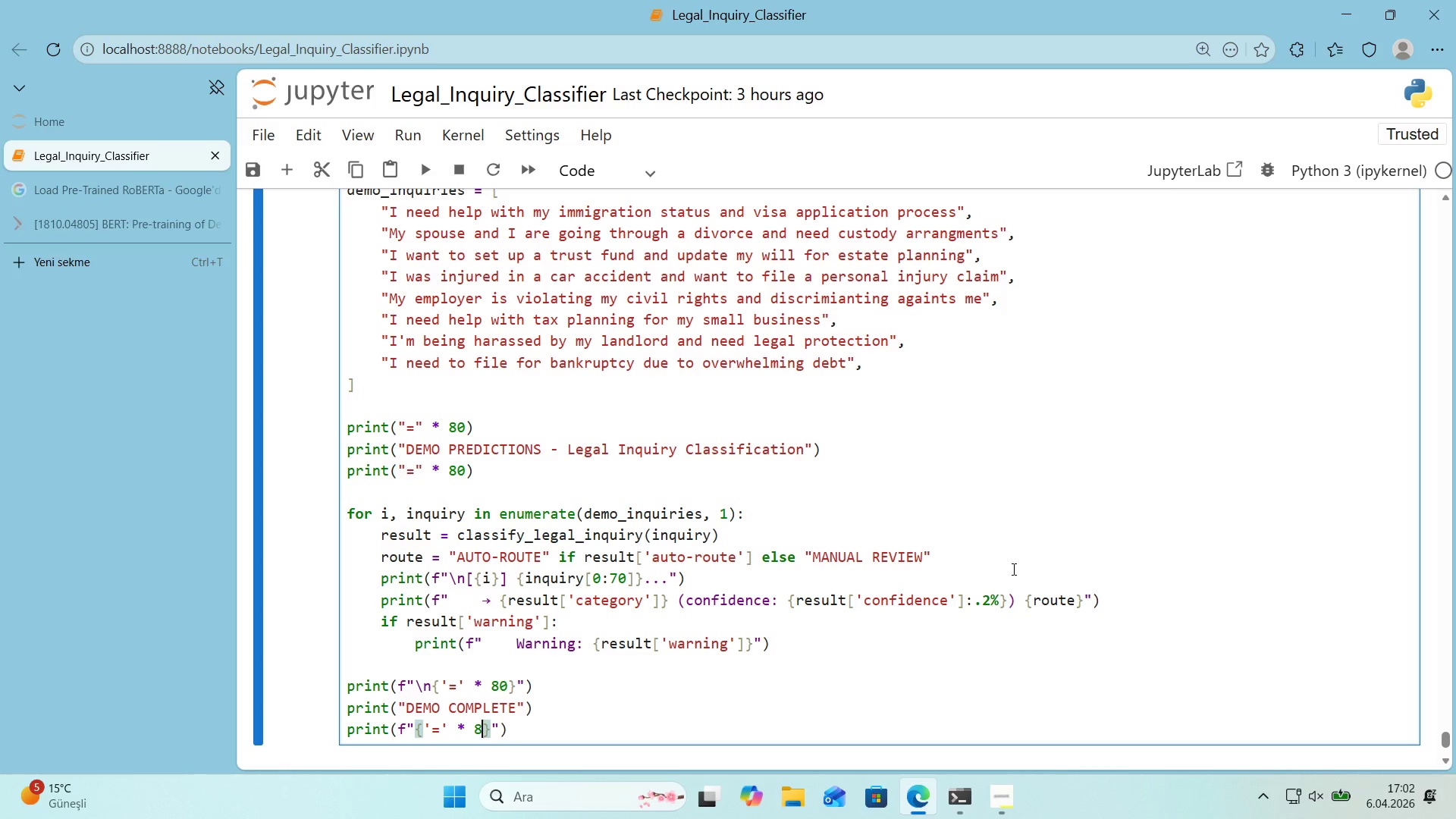 
key(Numpad0)
 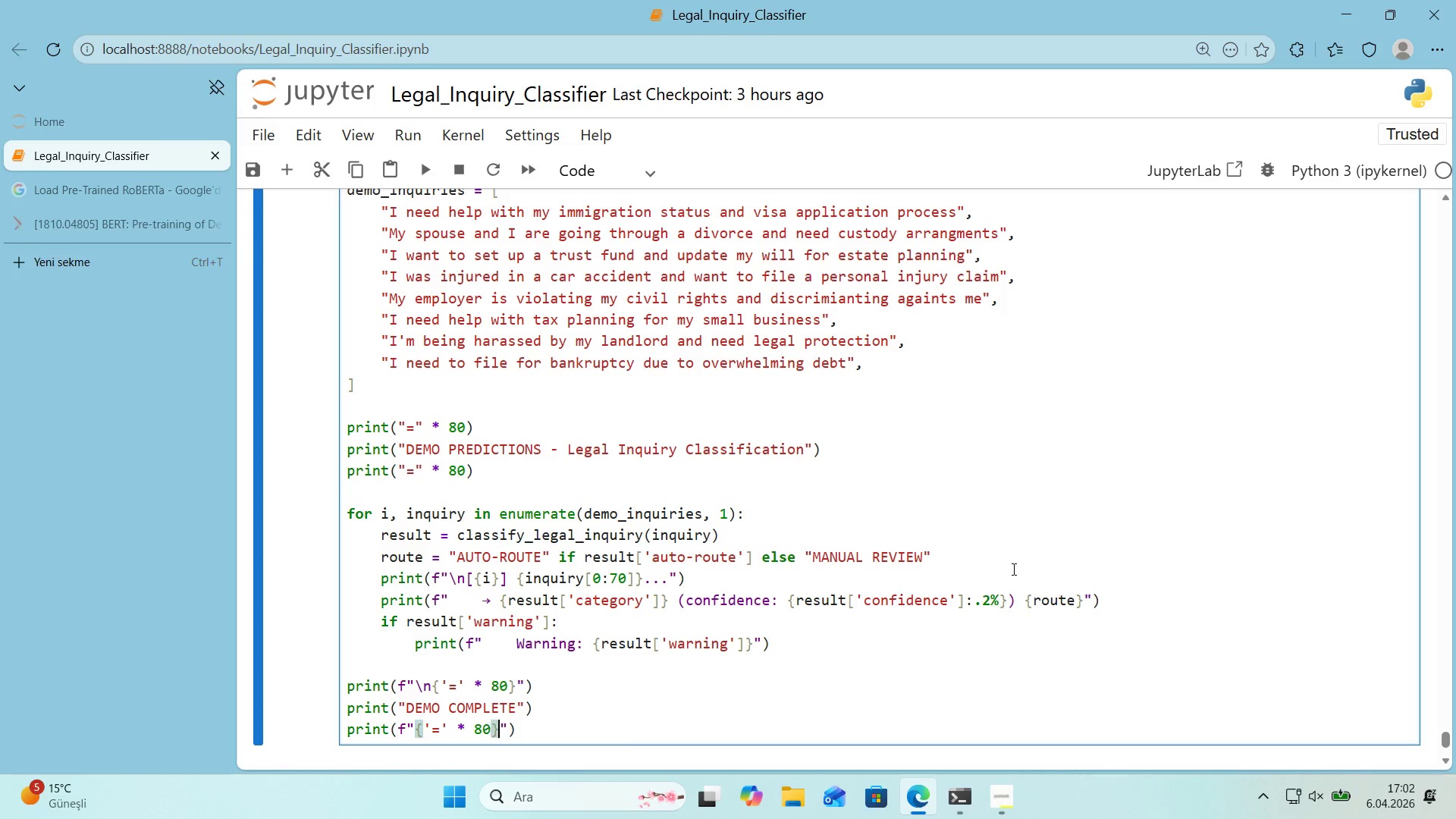 
key(ArrowRight)
 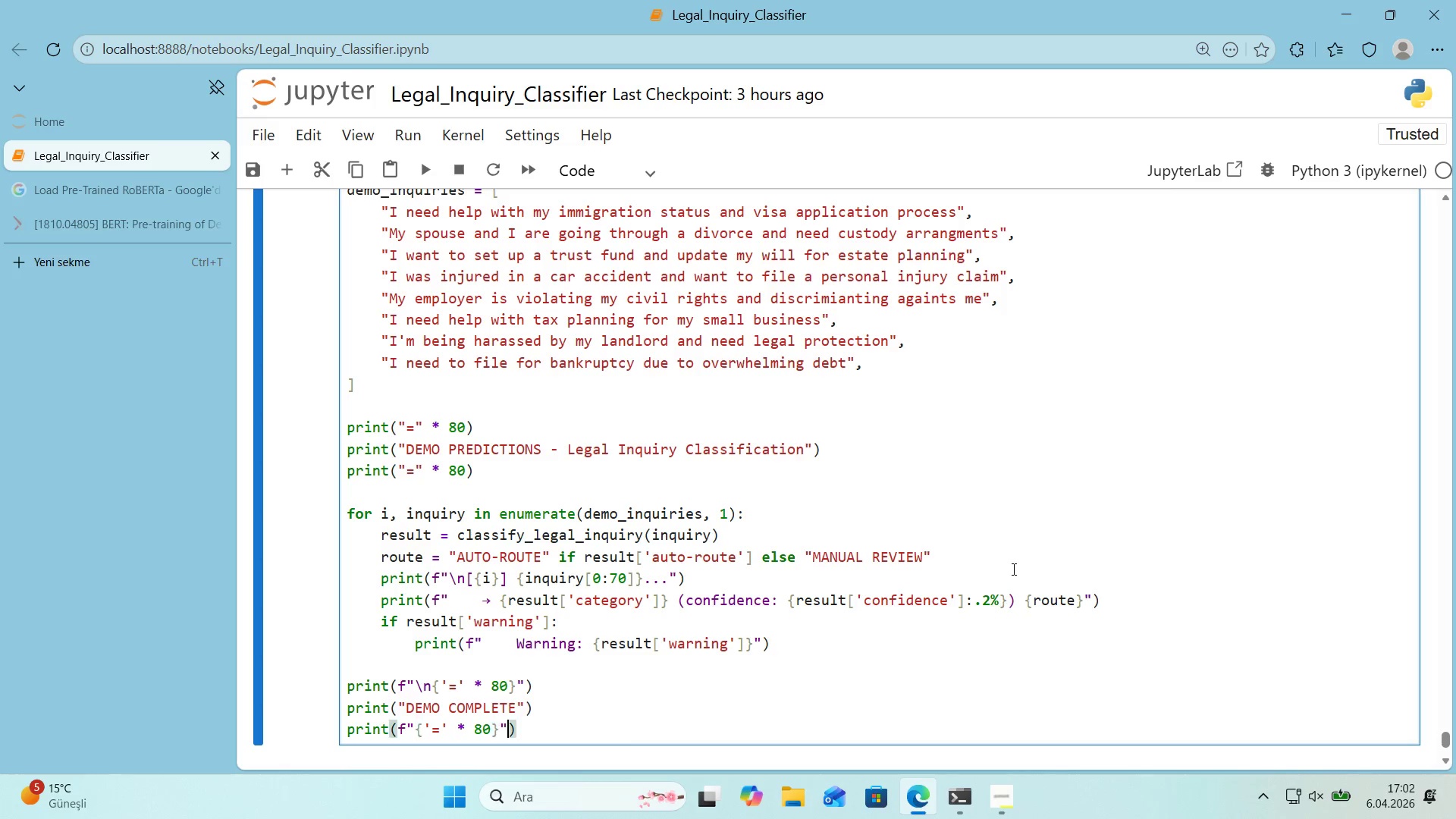 
key(ArrowRight)
 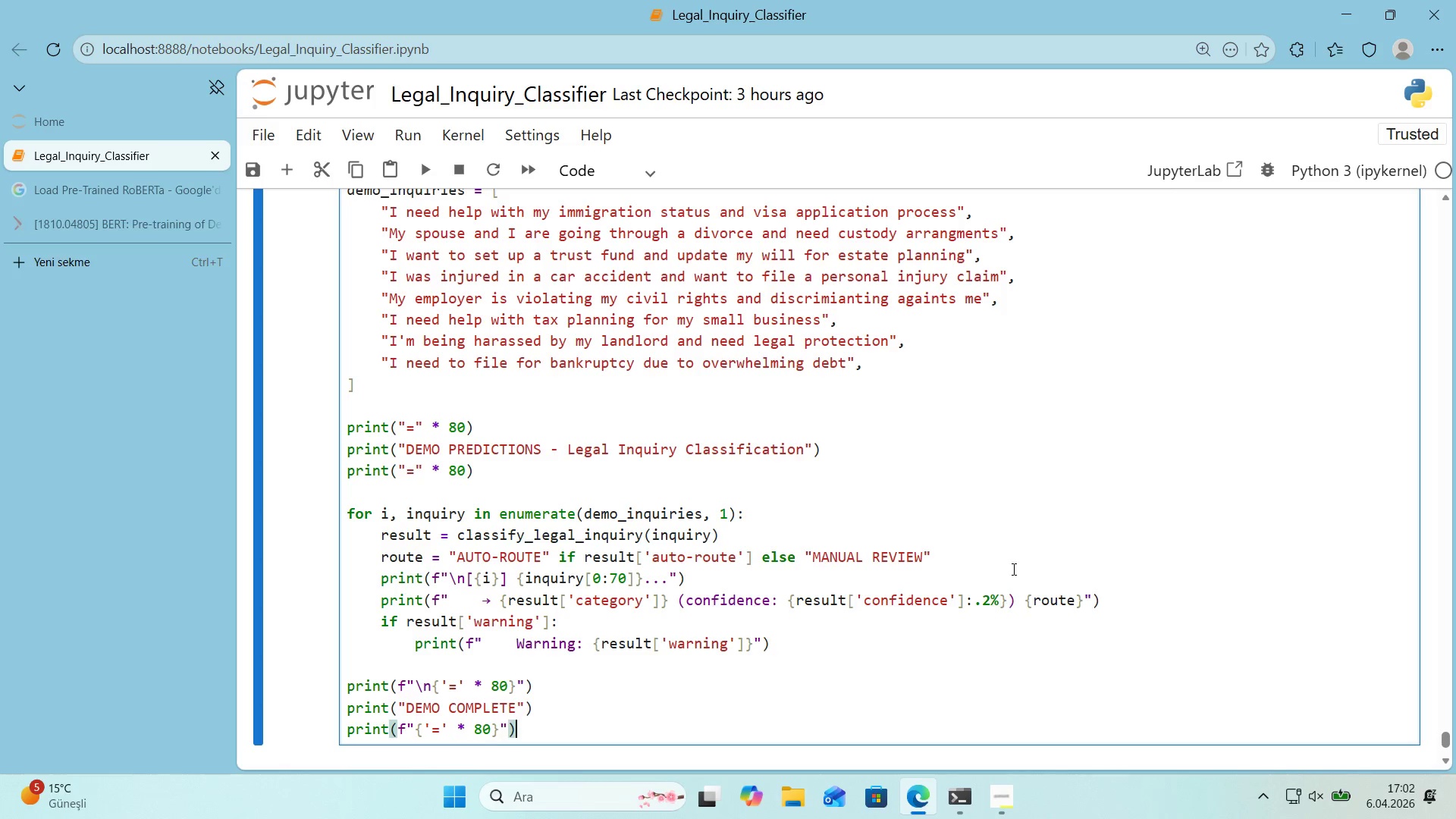 
key(ArrowRight)
 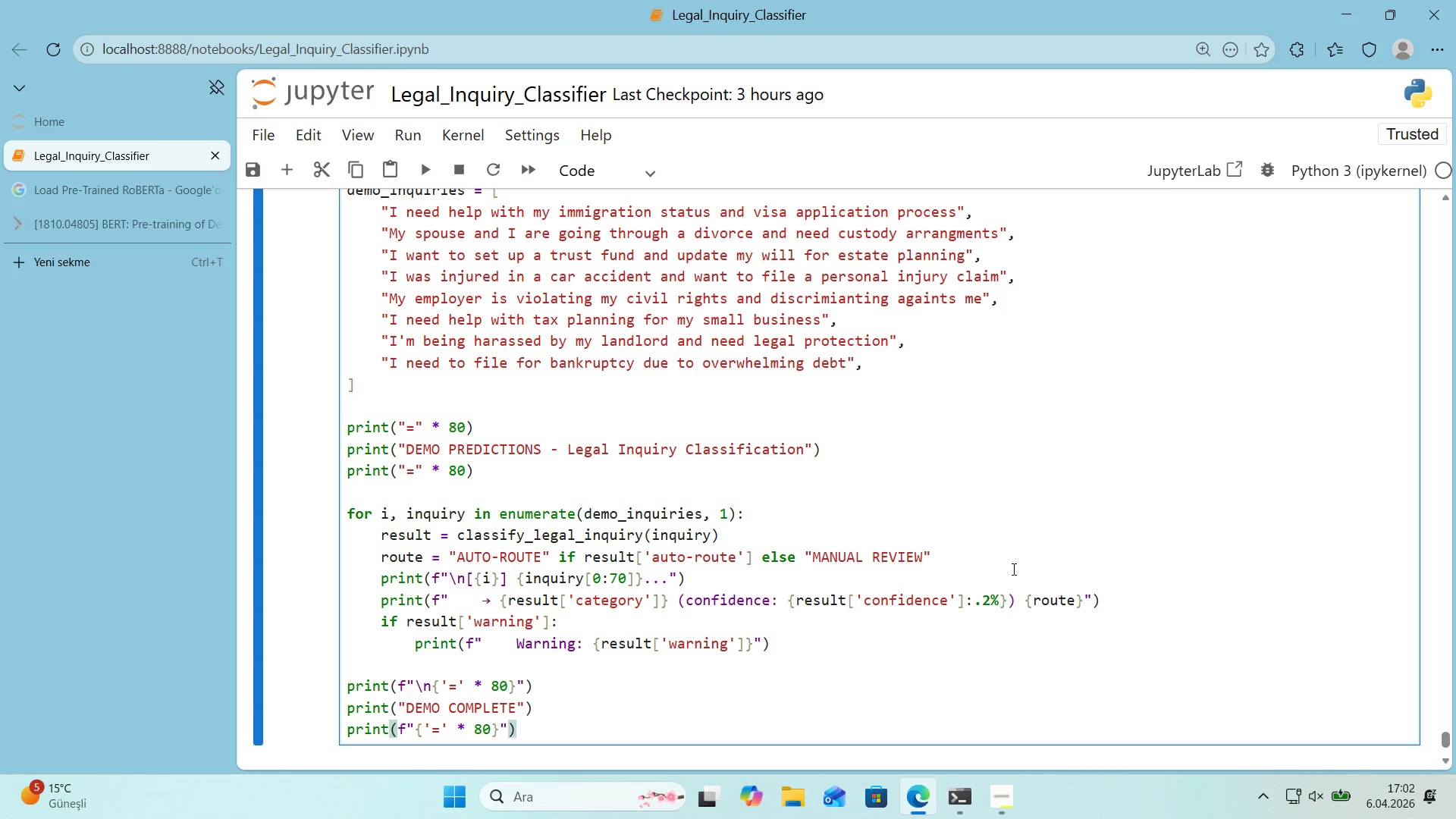 
key(Shift+Enter)
 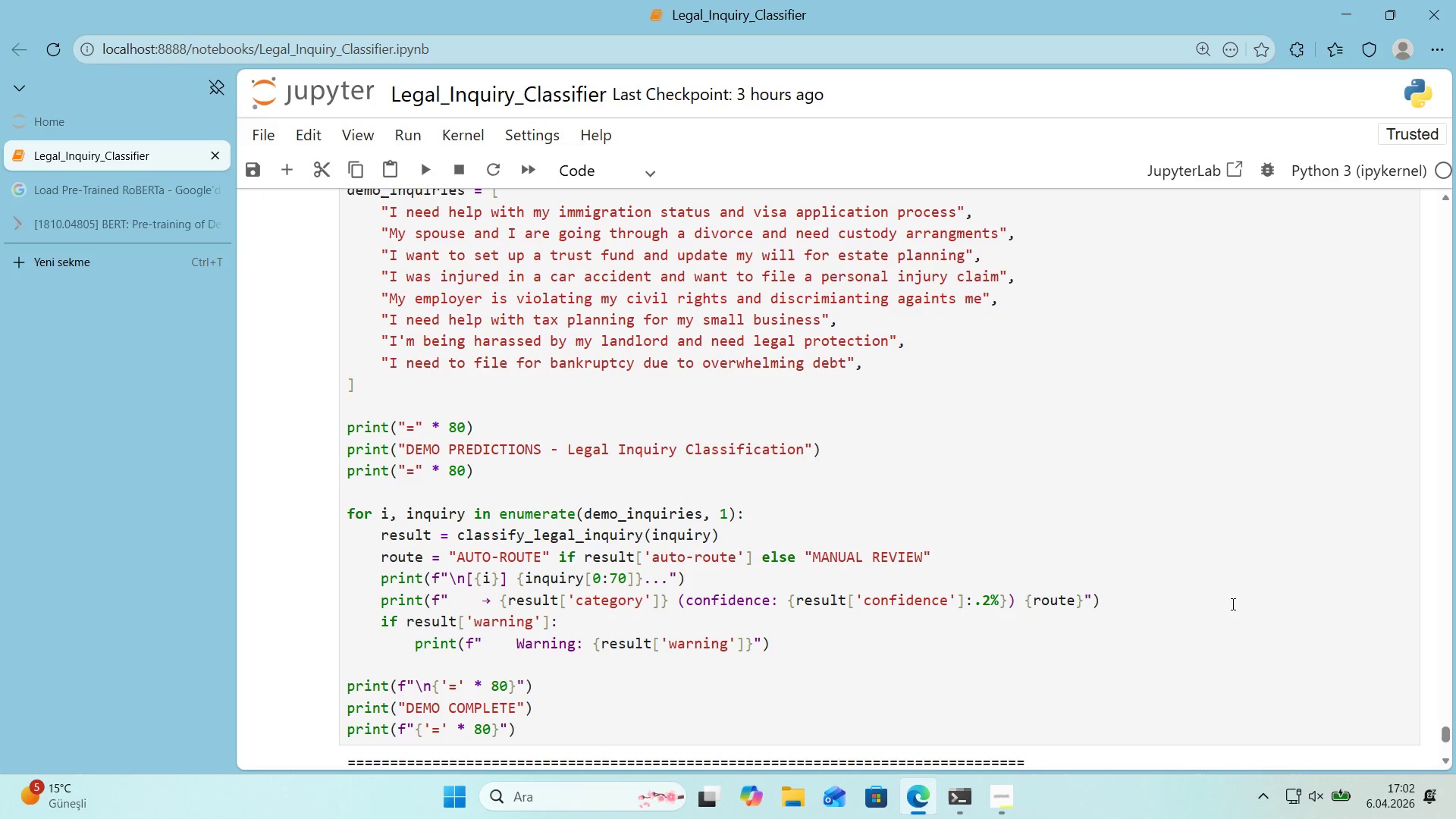 
scroll: coordinate [1084, 529], scroll_direction: down, amount: 3.0
 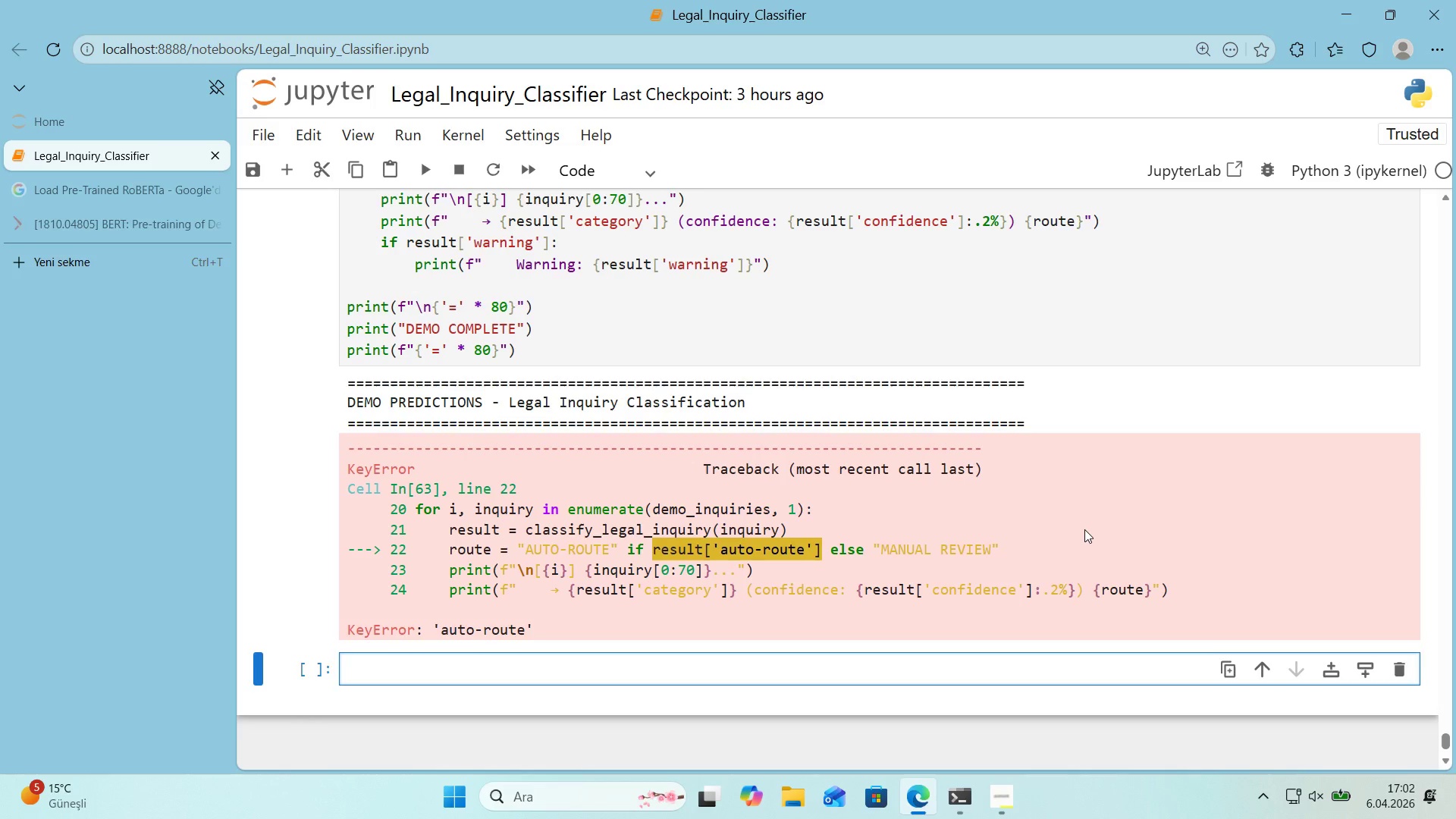 
scroll: coordinate [1084, 529], scroll_direction: up, amount: 1.0
 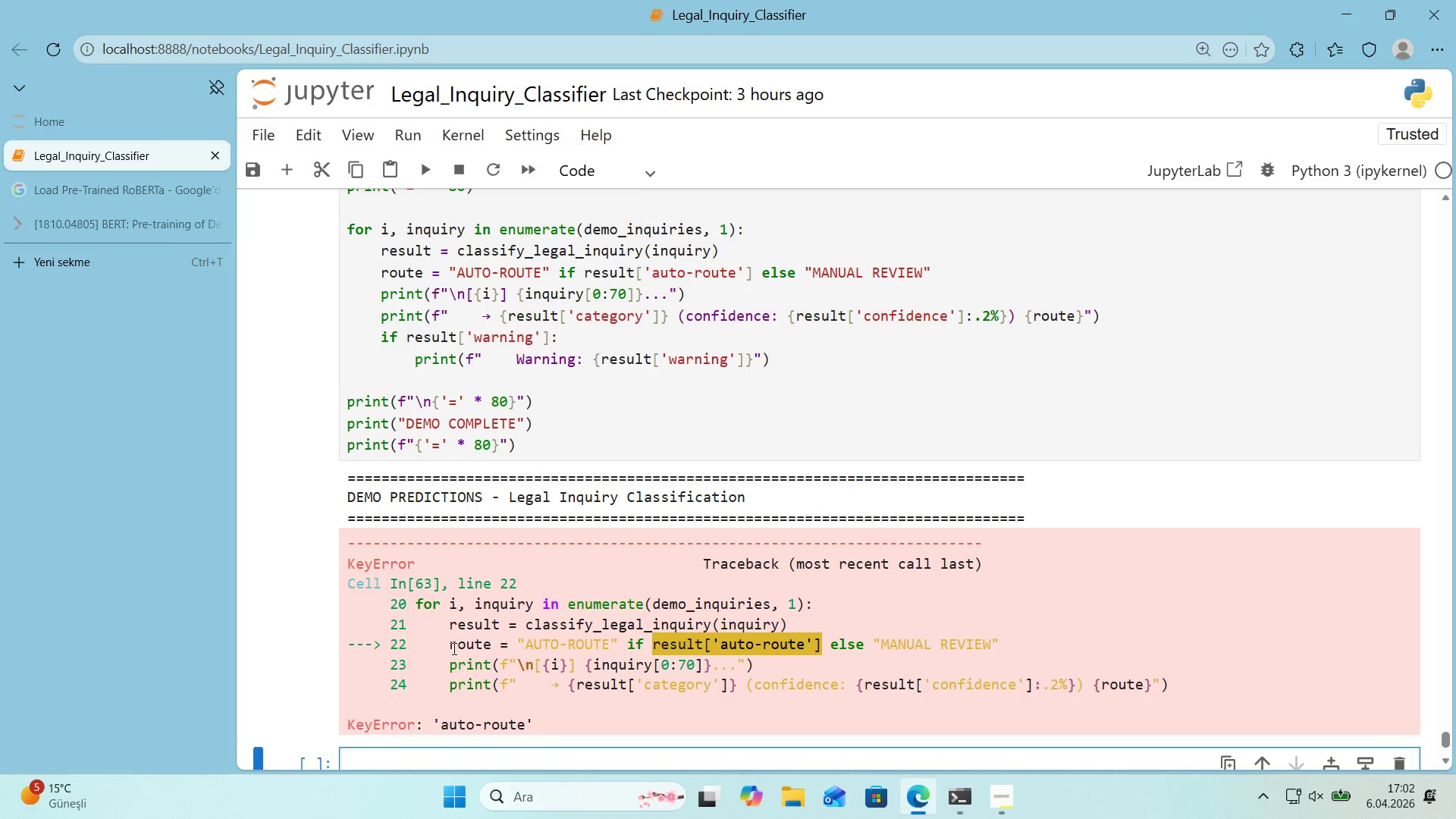 
left_click_drag(start_coordinate=[449, 648], to_coordinate=[1053, 648])
 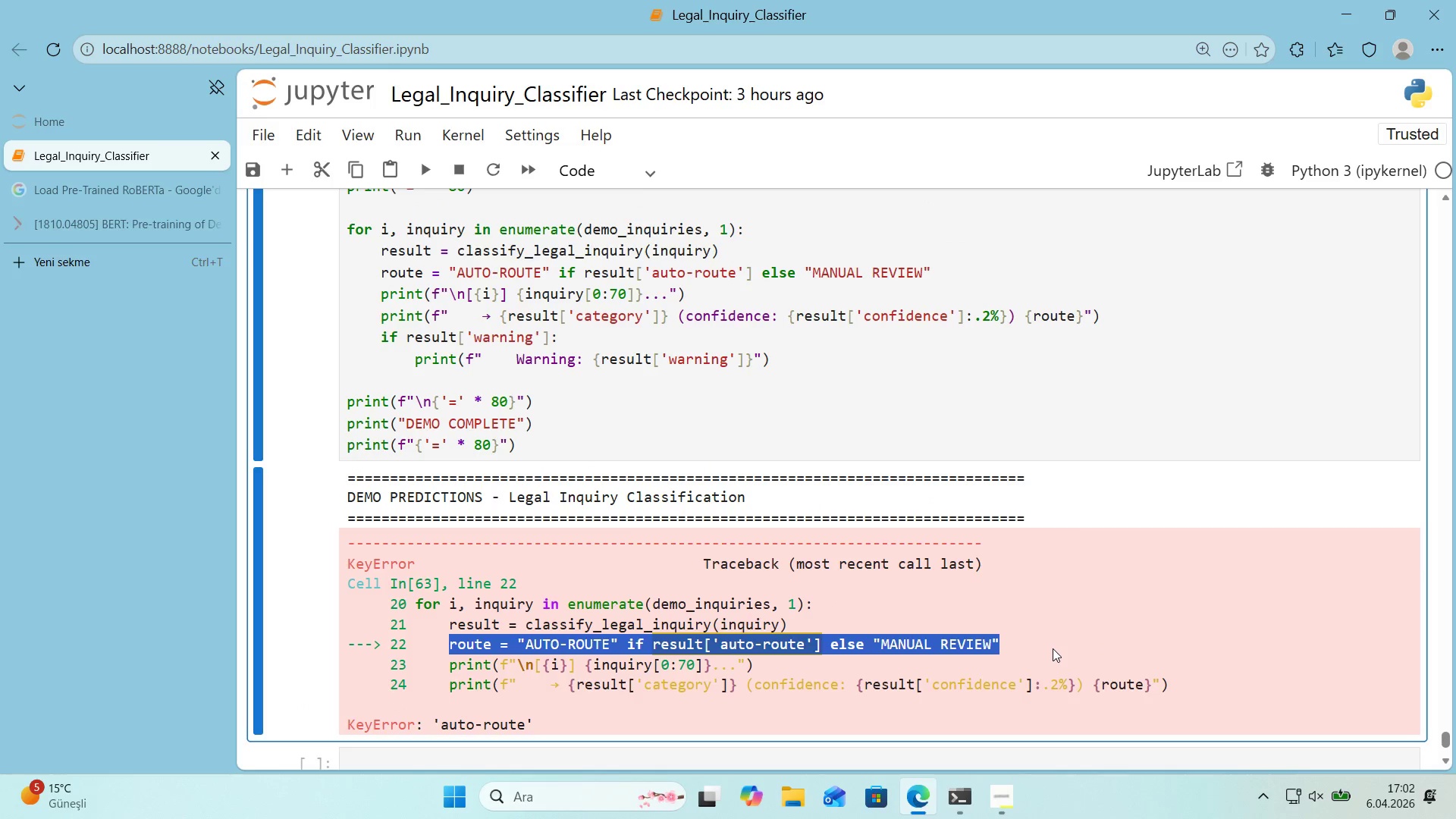 
key(Control+Shift+C)
 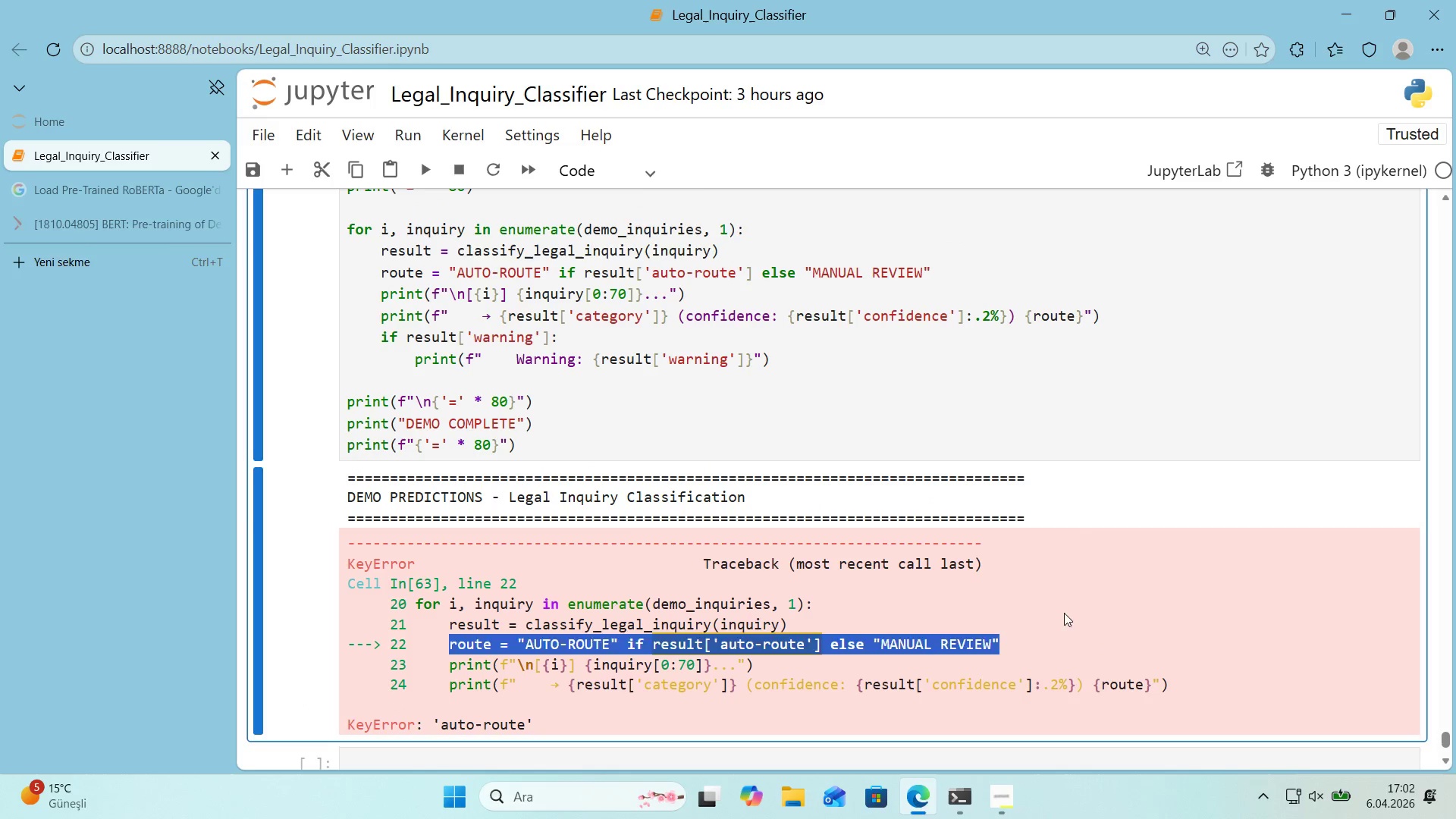 
key(Control+Shift+F)
 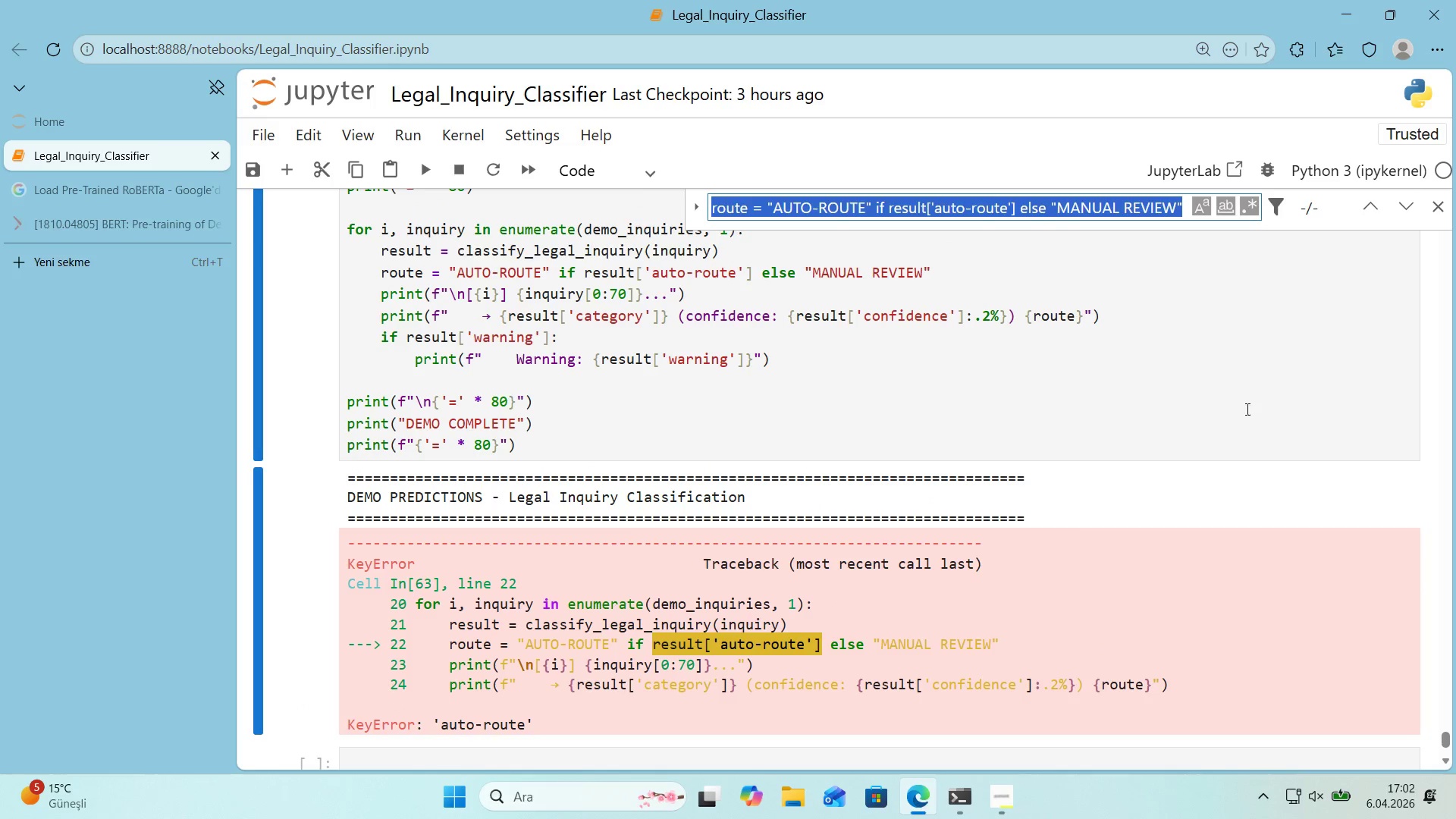 
key(Control+Shift+ControlLeft)
 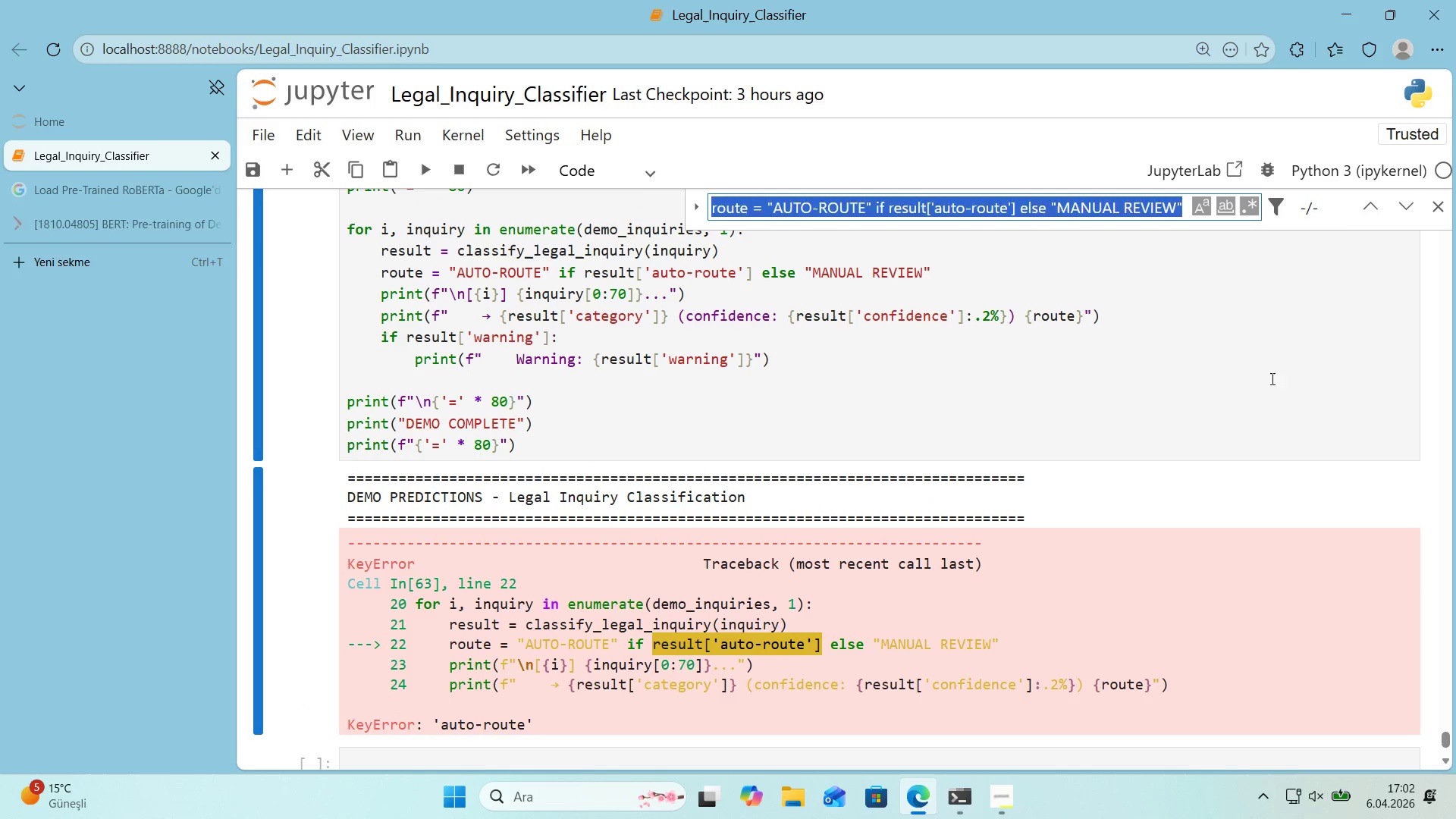 
key(Control+Shift+V)
 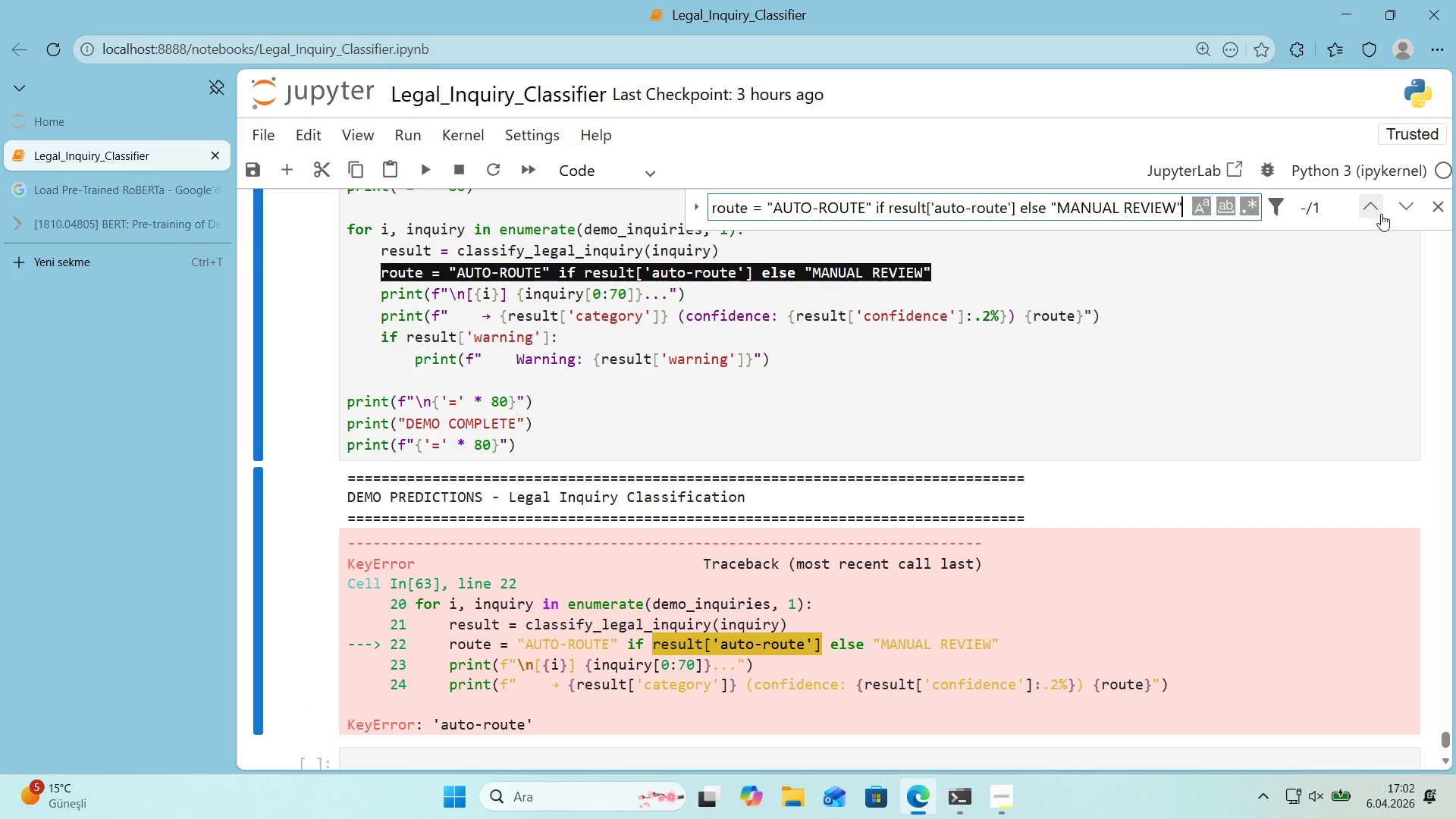 
left_click([1379, 215])
 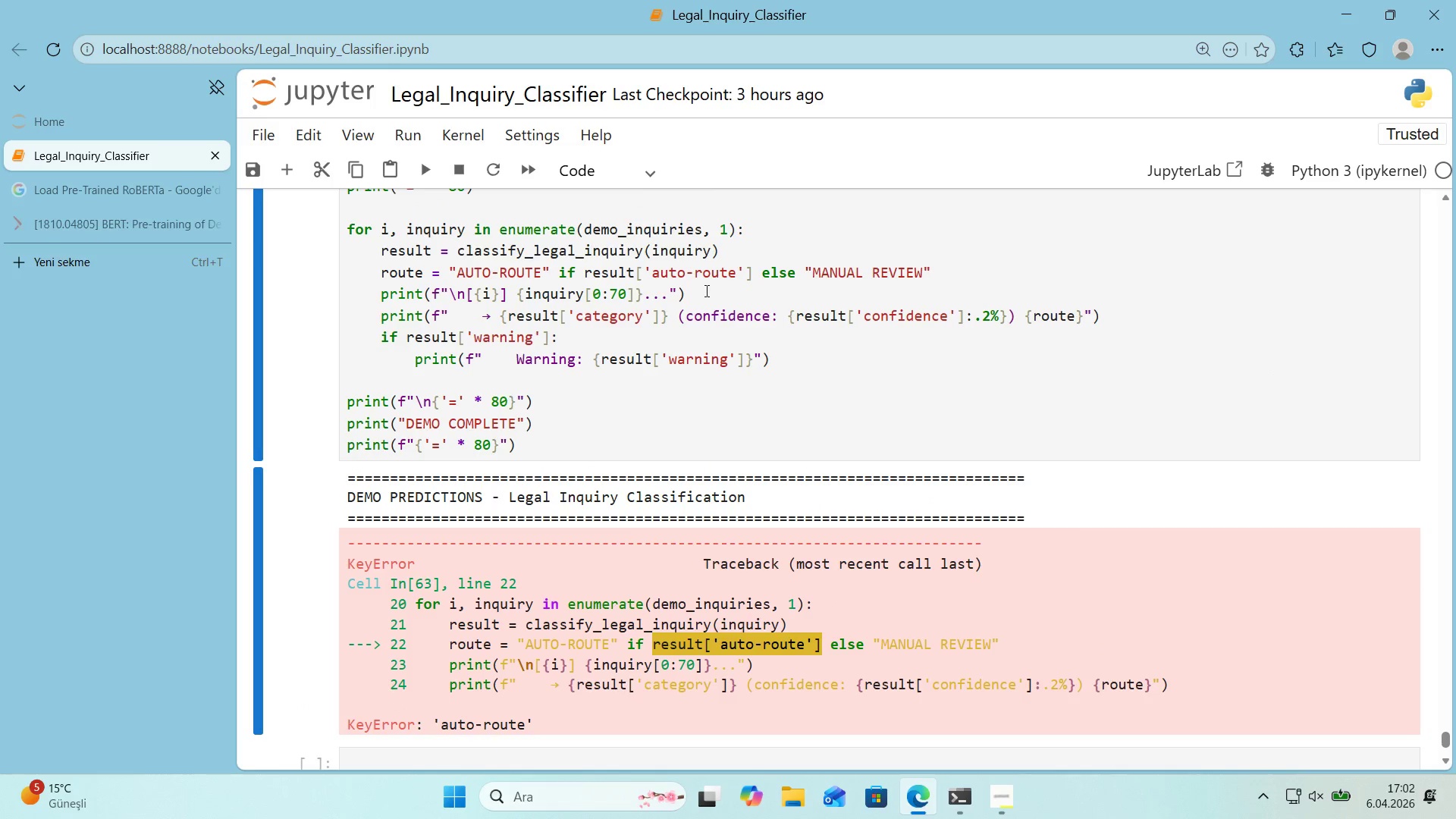 
left_click_drag(start_coordinate=[694, 272], to_coordinate=[686, 275])
 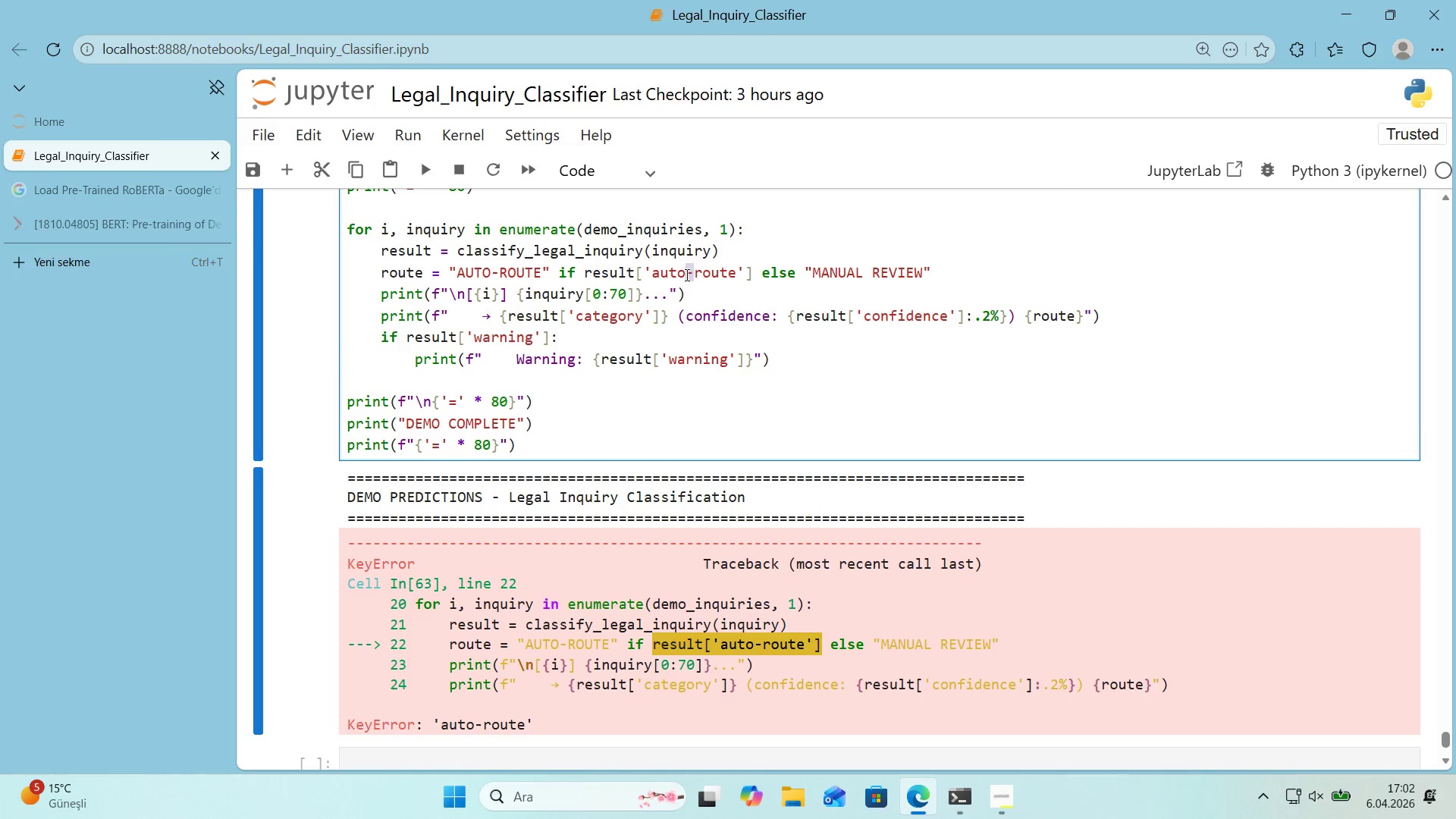 
key(Shift+ShiftRight)
 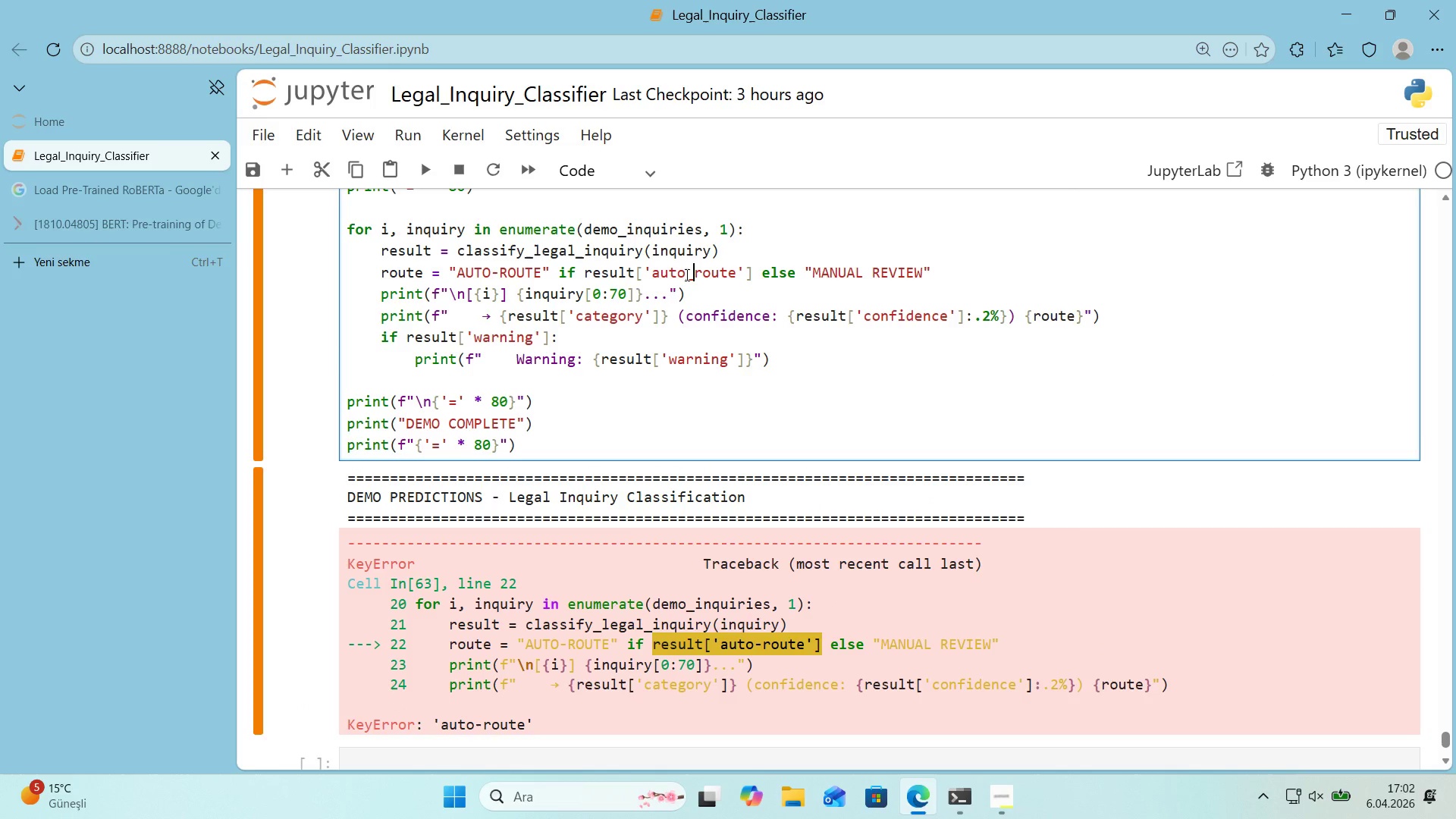 
key(Shift+Minus)
 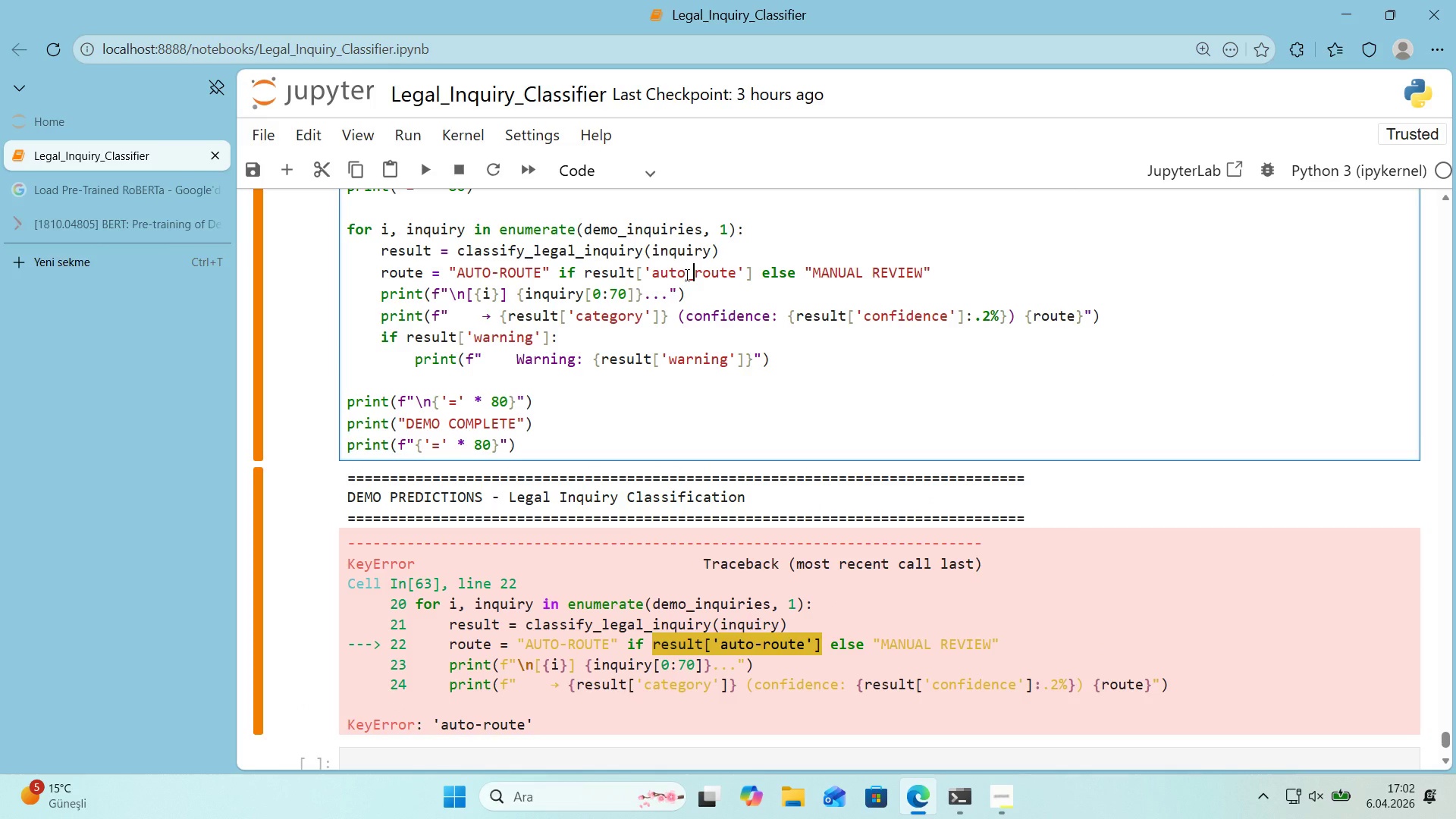 
key(Shift+Enter)
 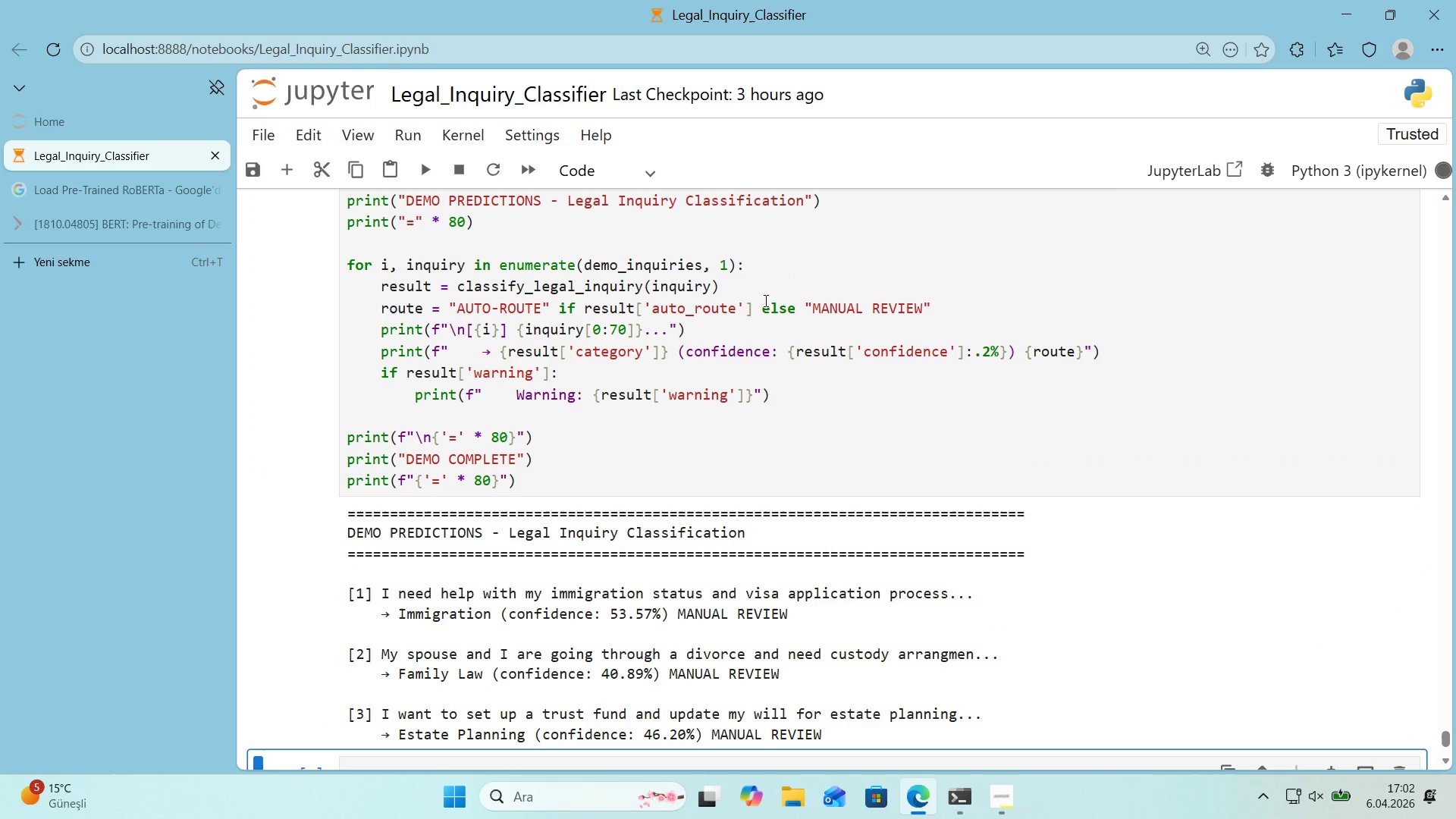 
scroll: coordinate [764, 300], scroll_direction: down, amount: 1.0
 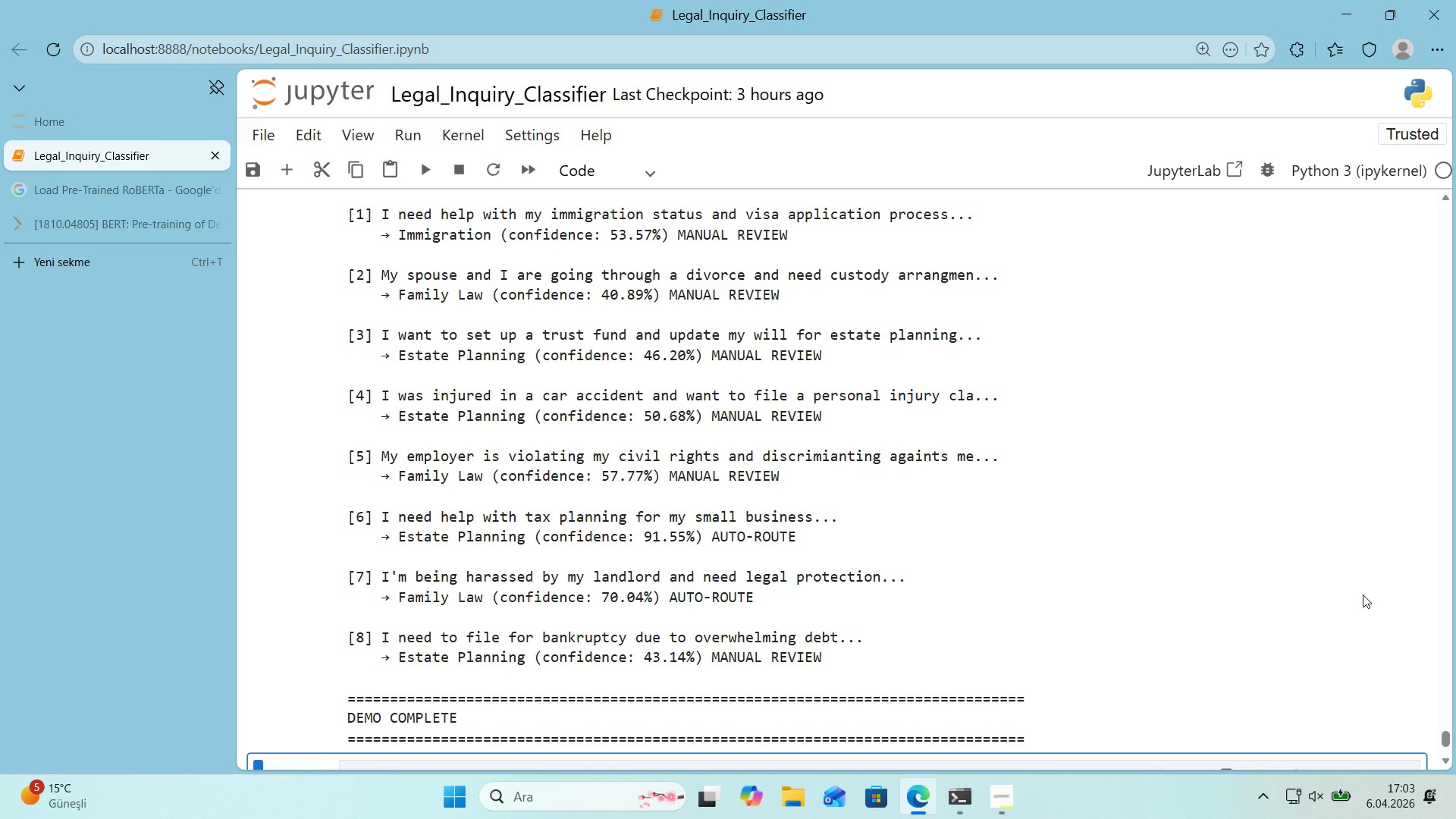 
wait(72.62)
 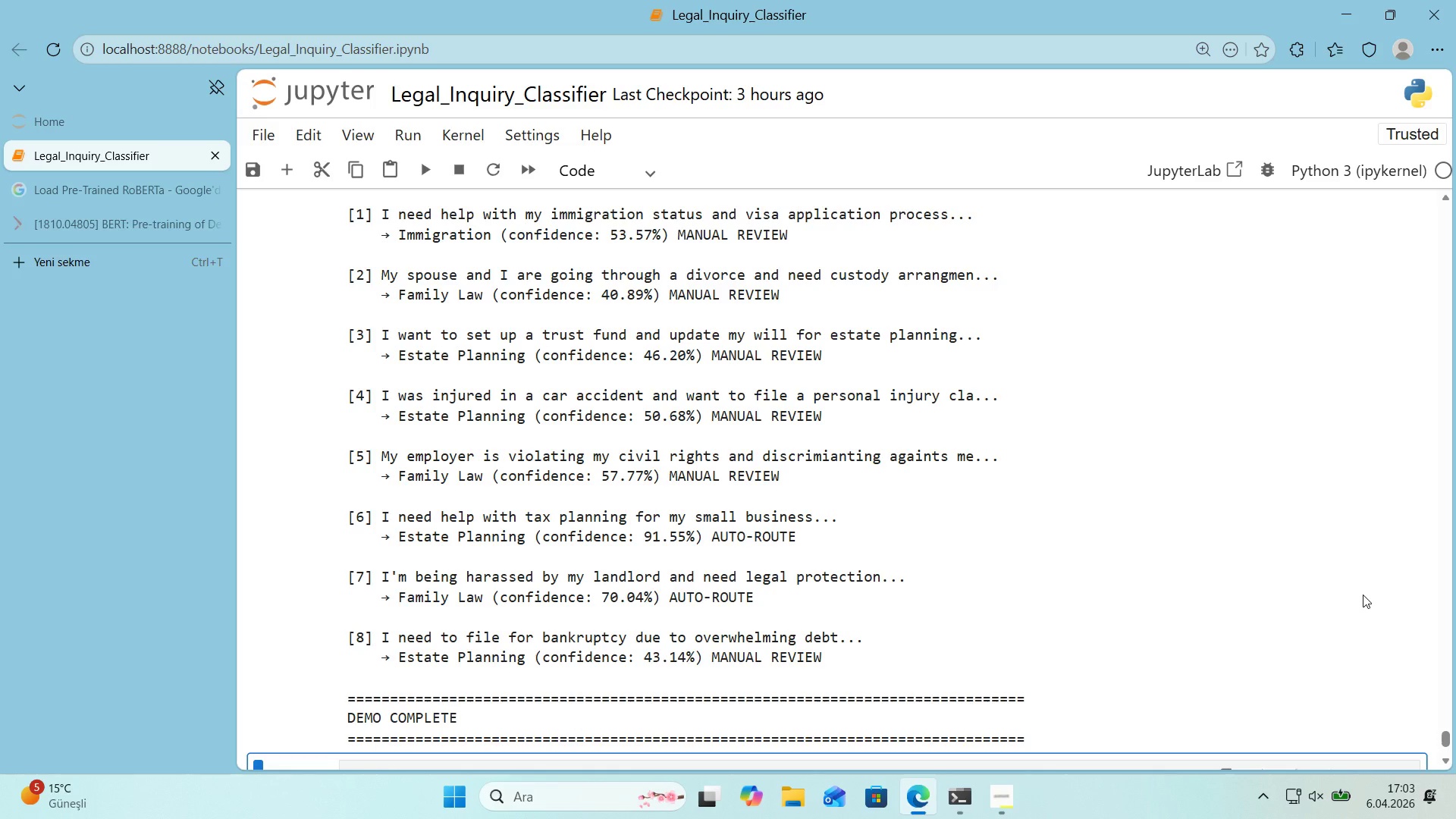 
scroll: coordinate [1257, 595], scroll_direction: down, amount: 1.0
 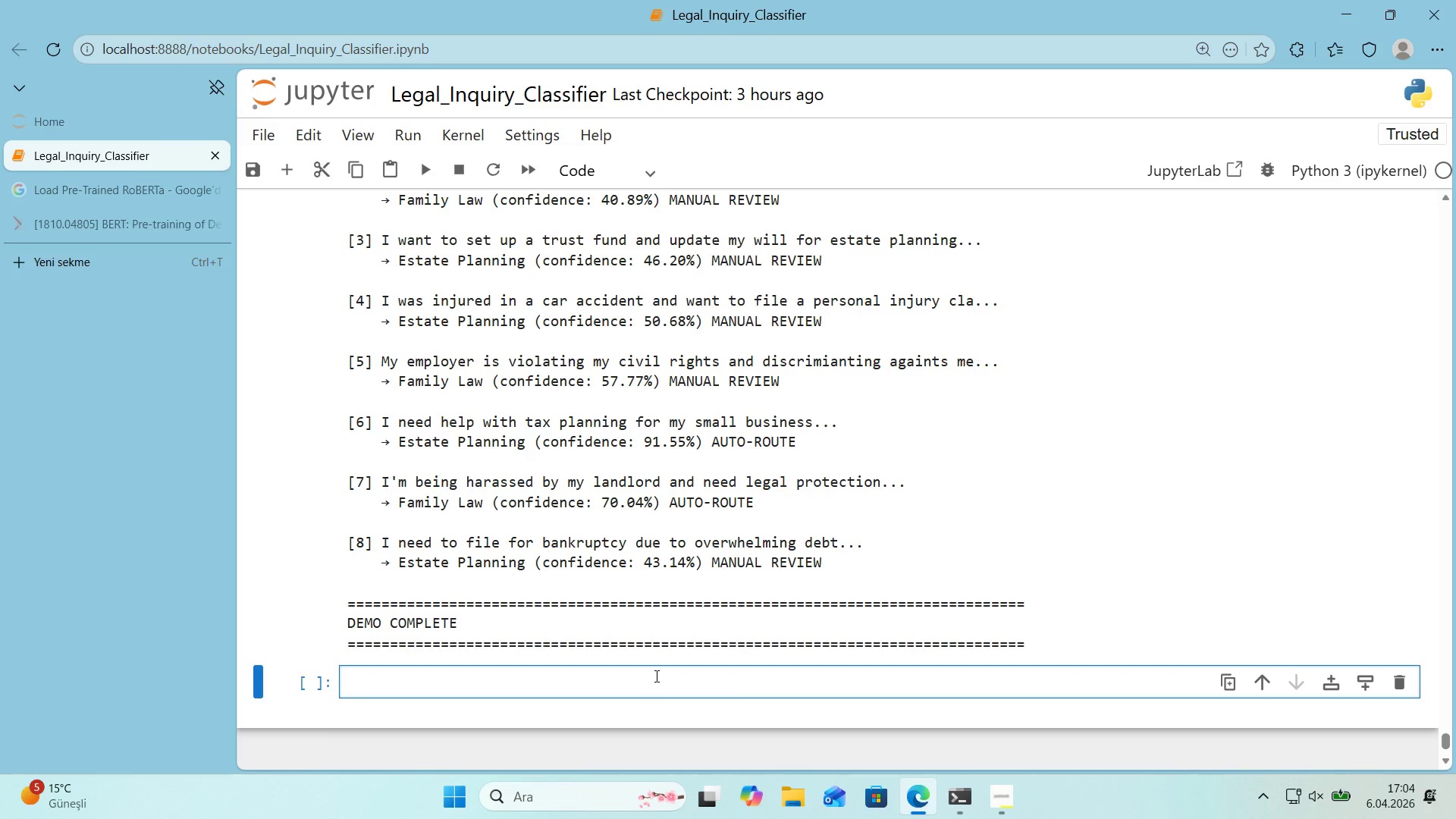 
wait(33.8)
 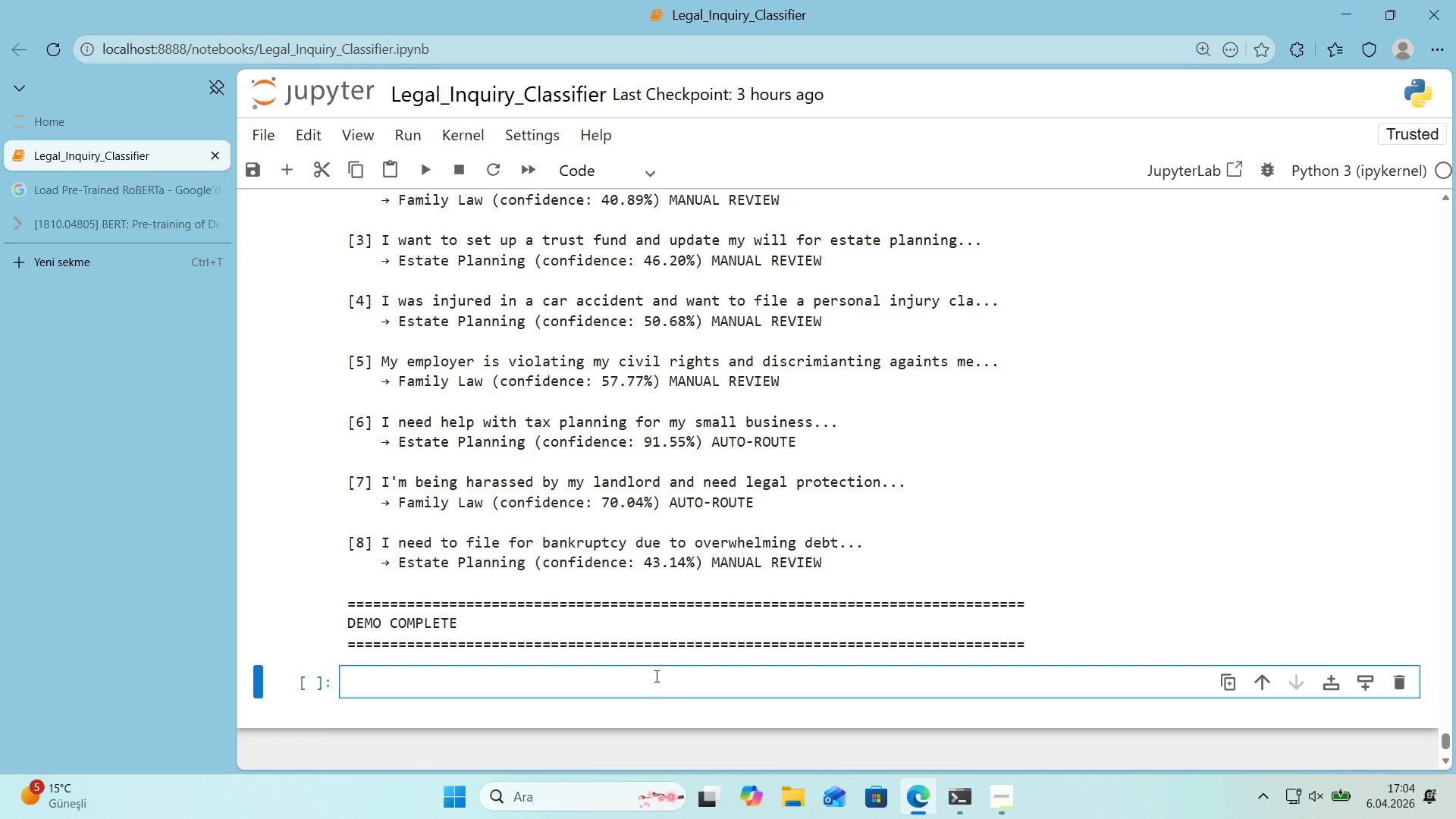 
scroll: coordinate [655, 676], scroll_direction: down, amount: 1.0
 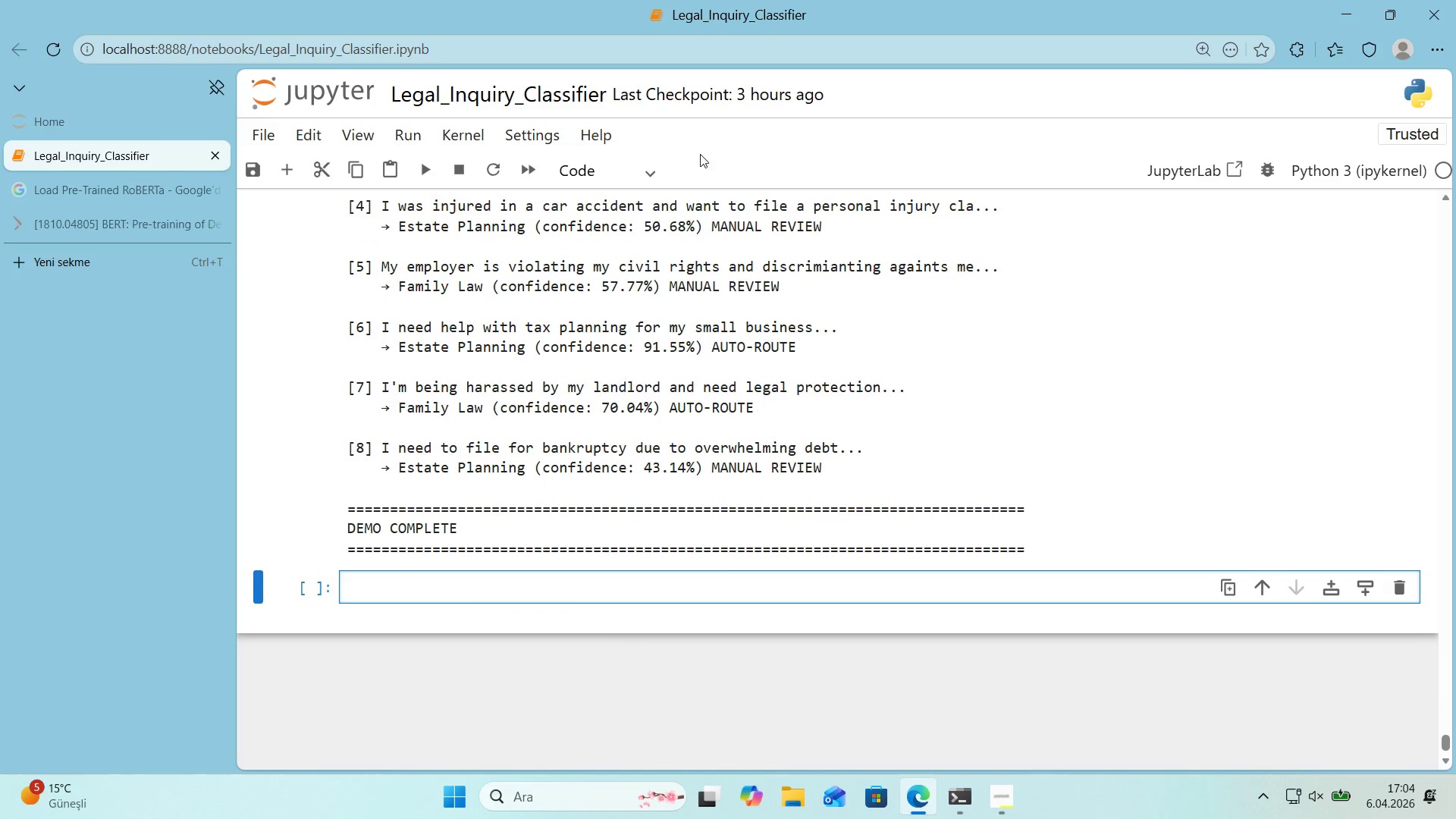 
left_click([604, 180])
 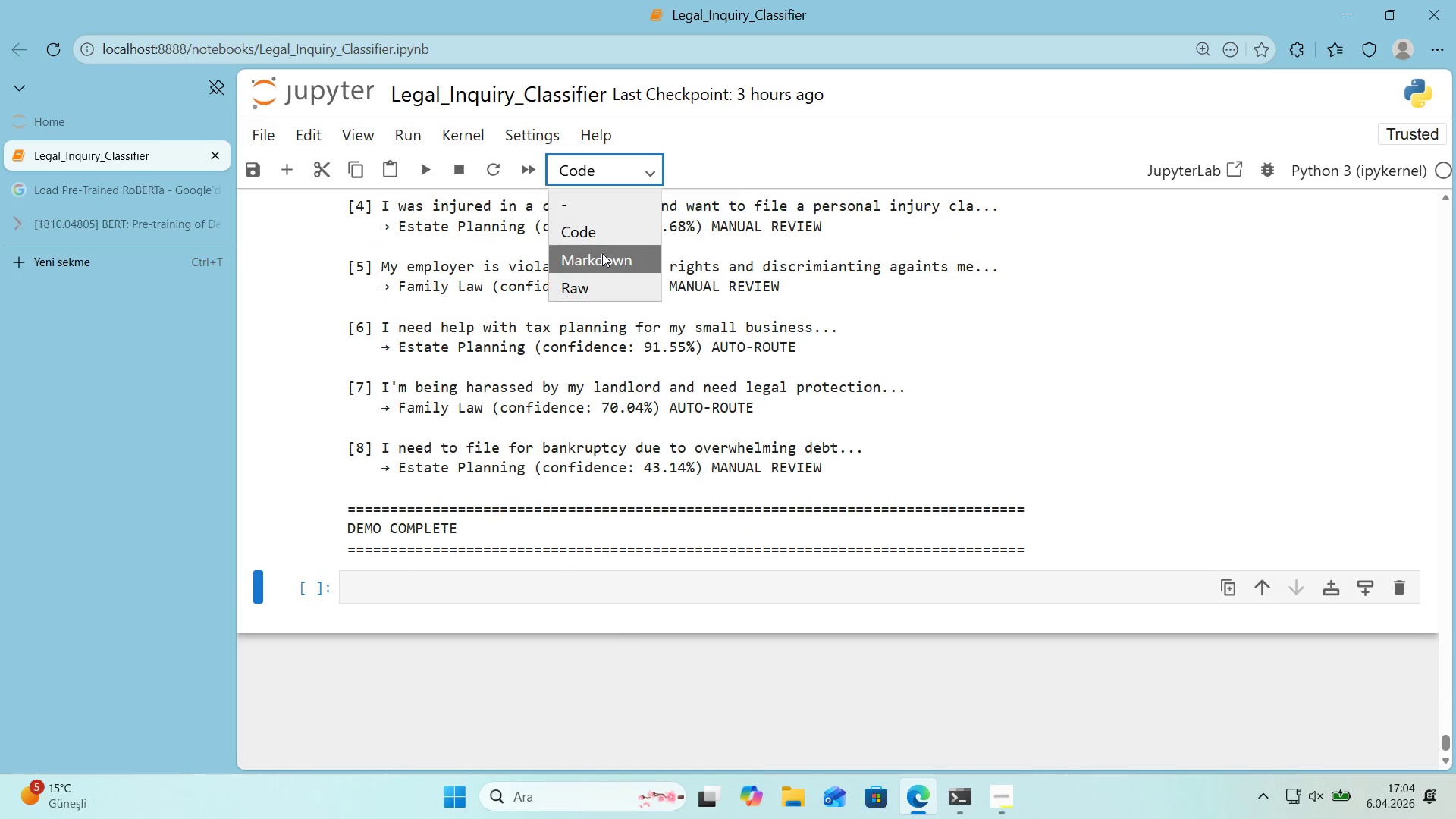 
left_click([602, 253])
 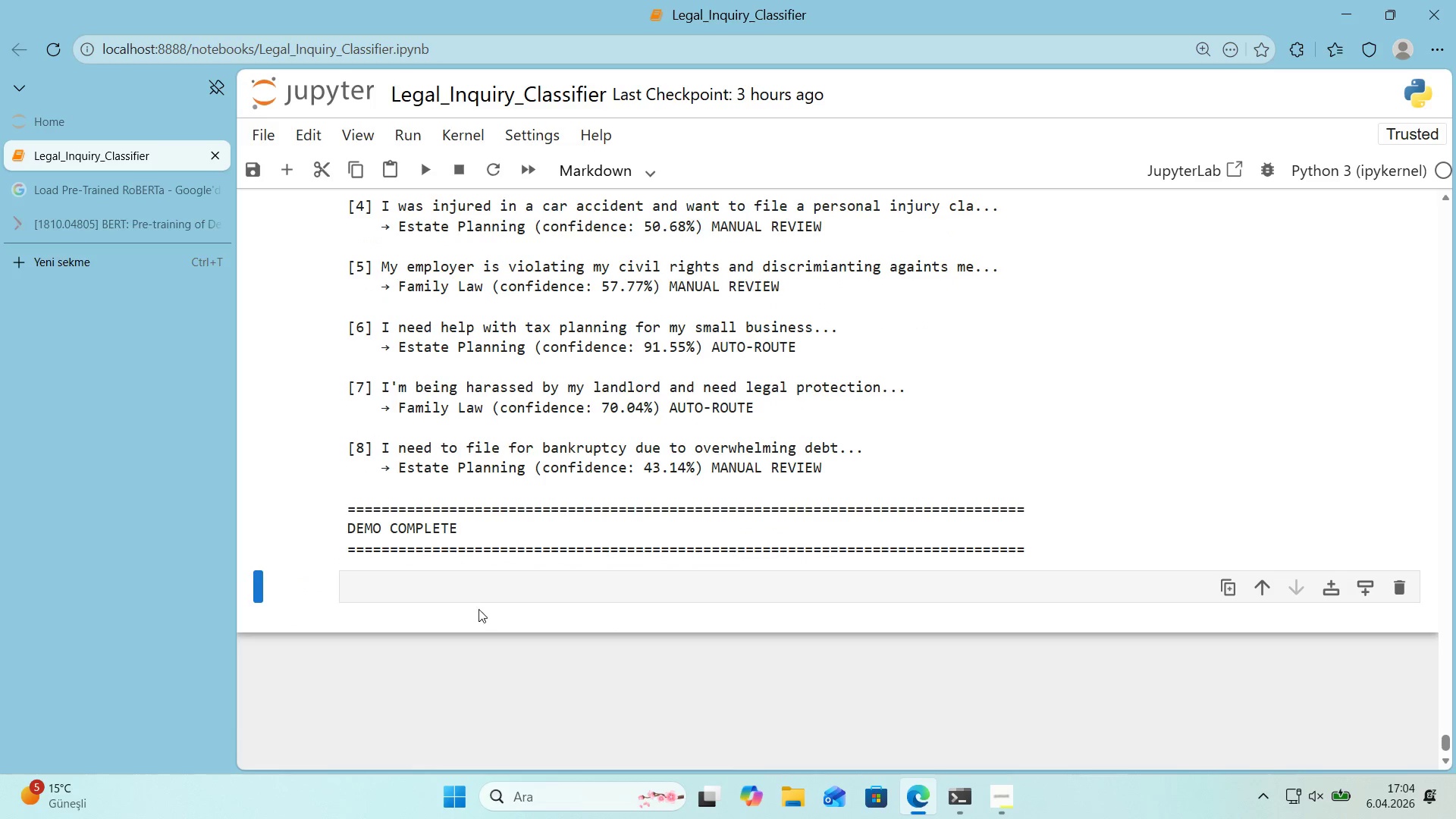 
left_click([468, 592])
 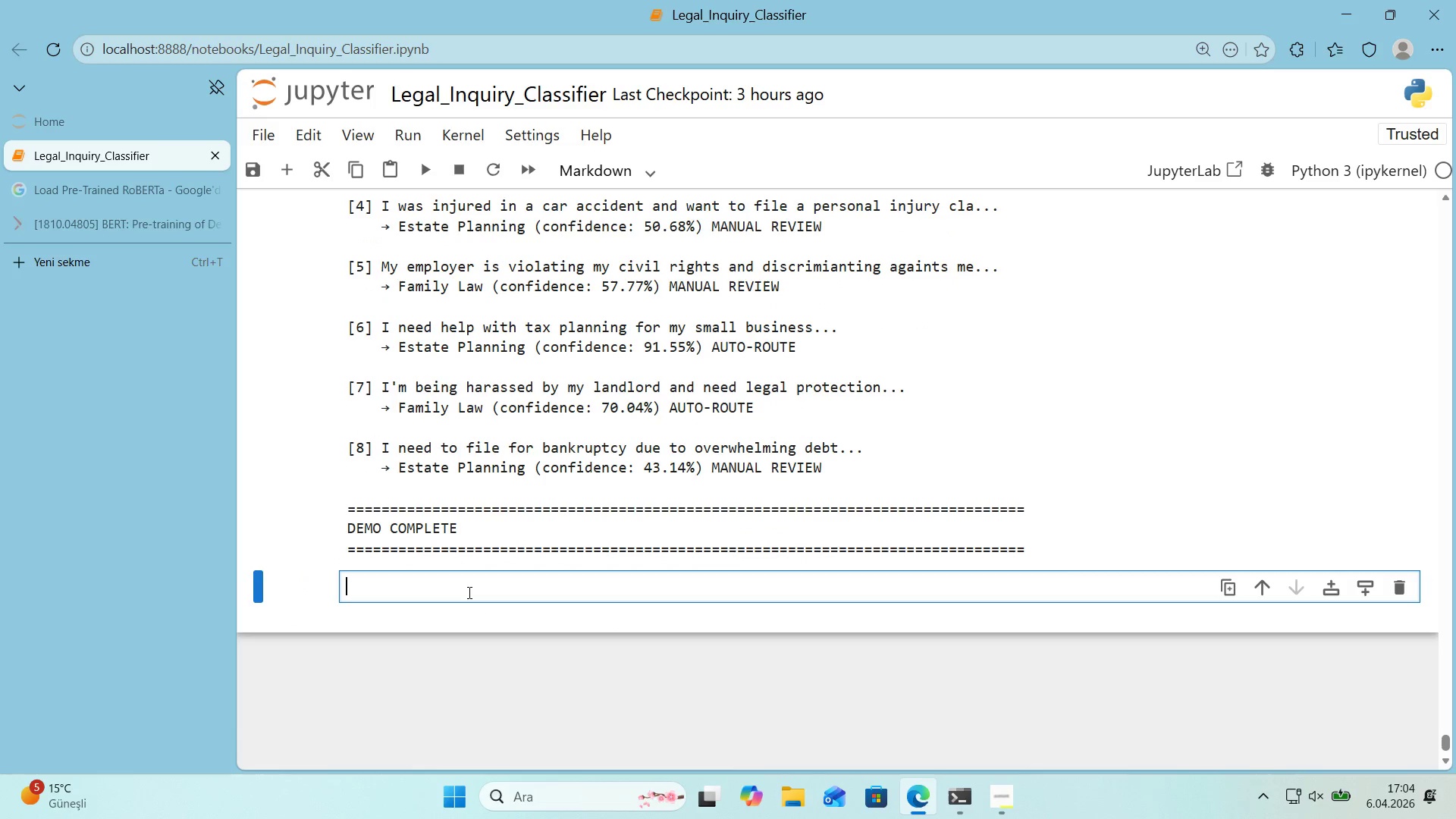 
key(Alt+Control+3)
 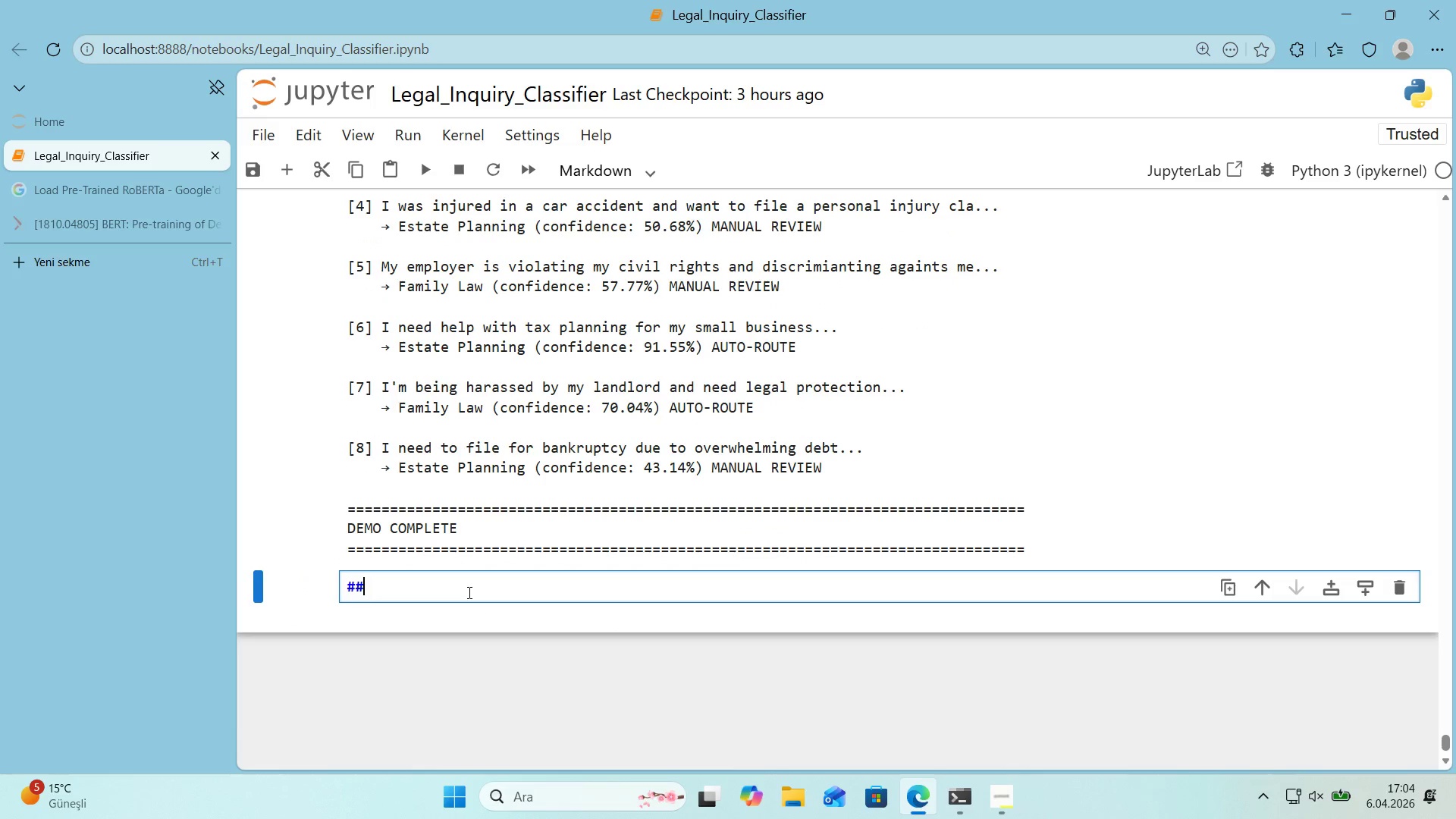 
key(Alt+Control+3)
 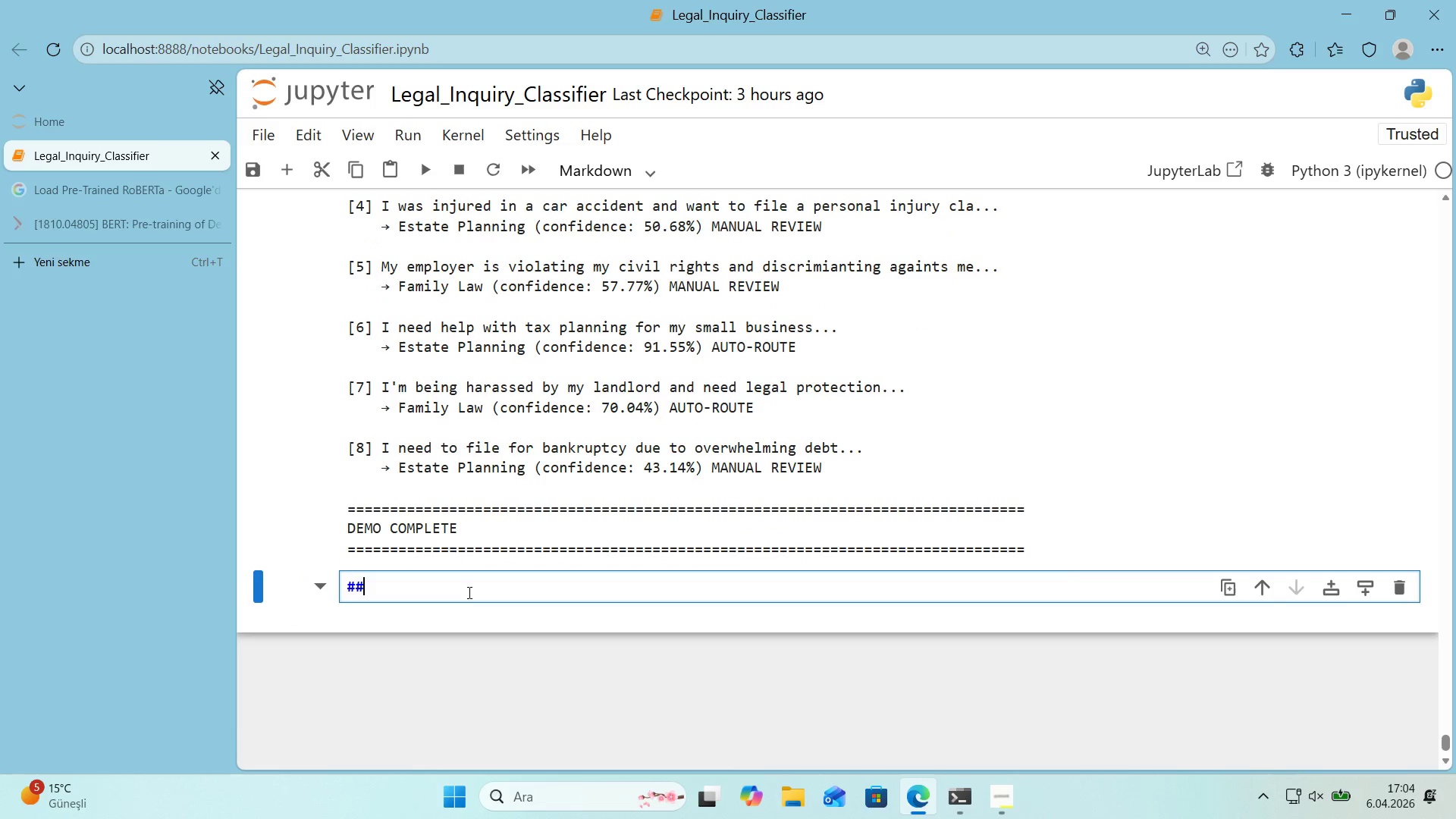 
type( 6.Model)
 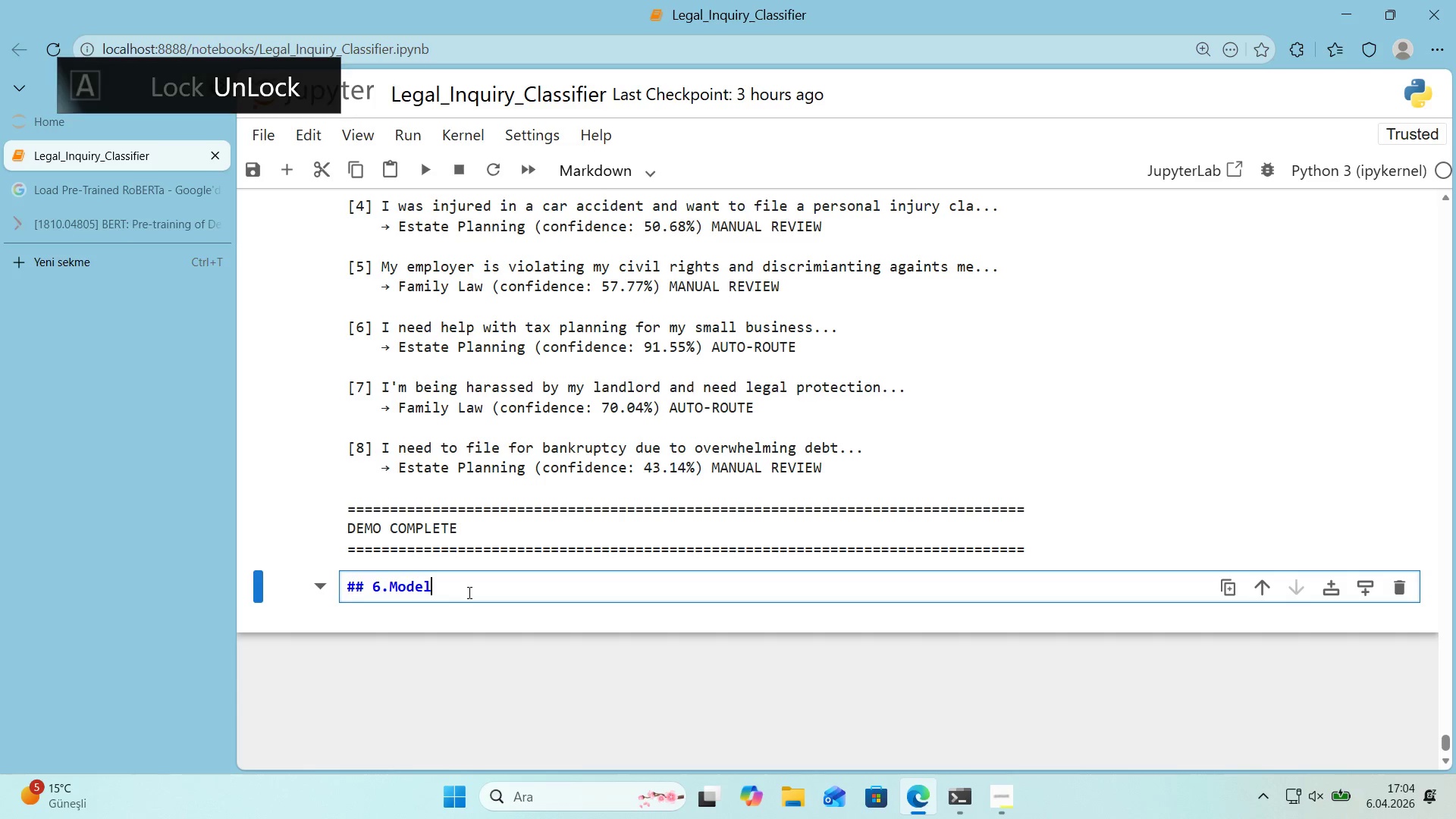 
type( Summary Report)
 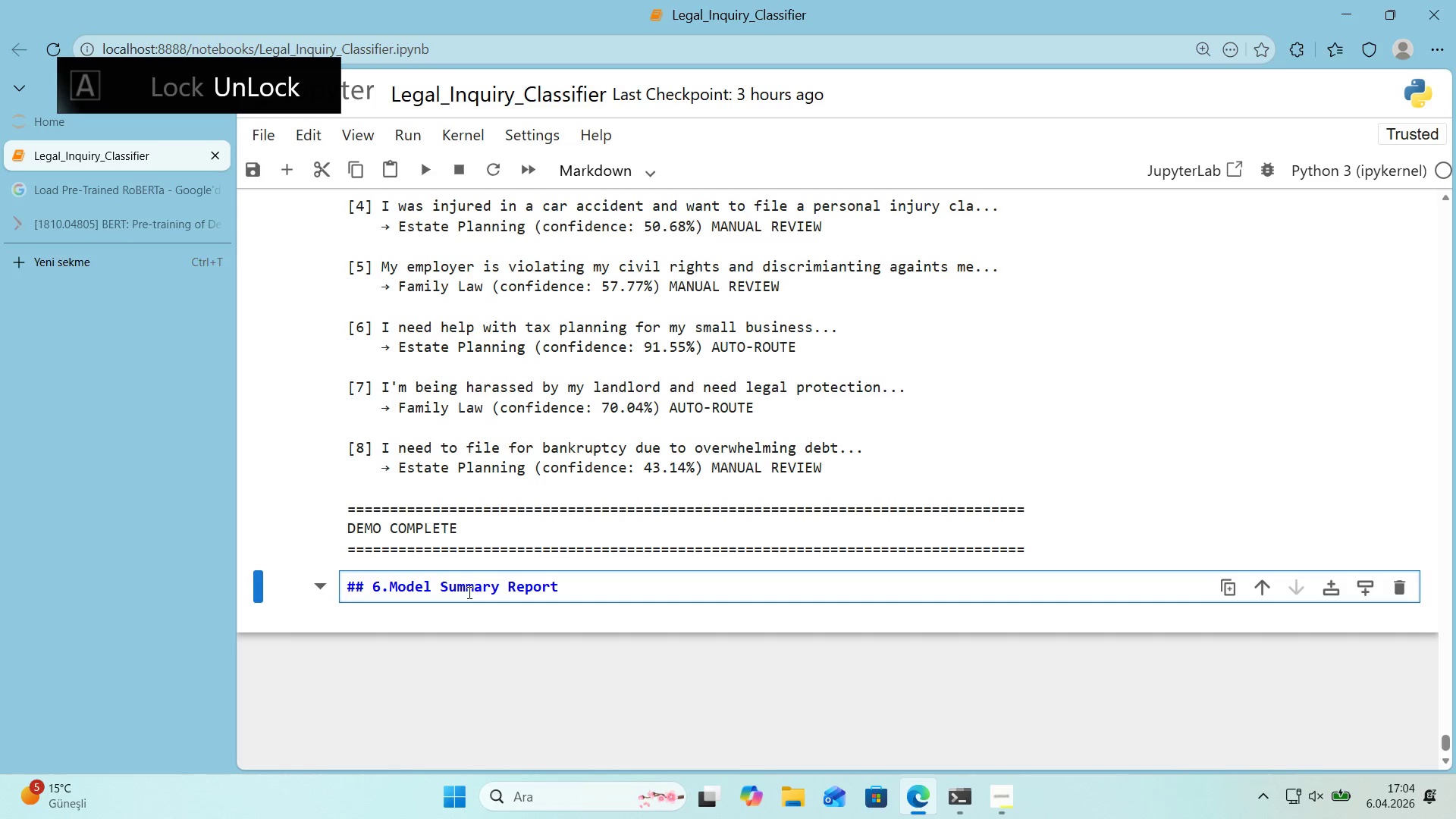 
key(Enter)
 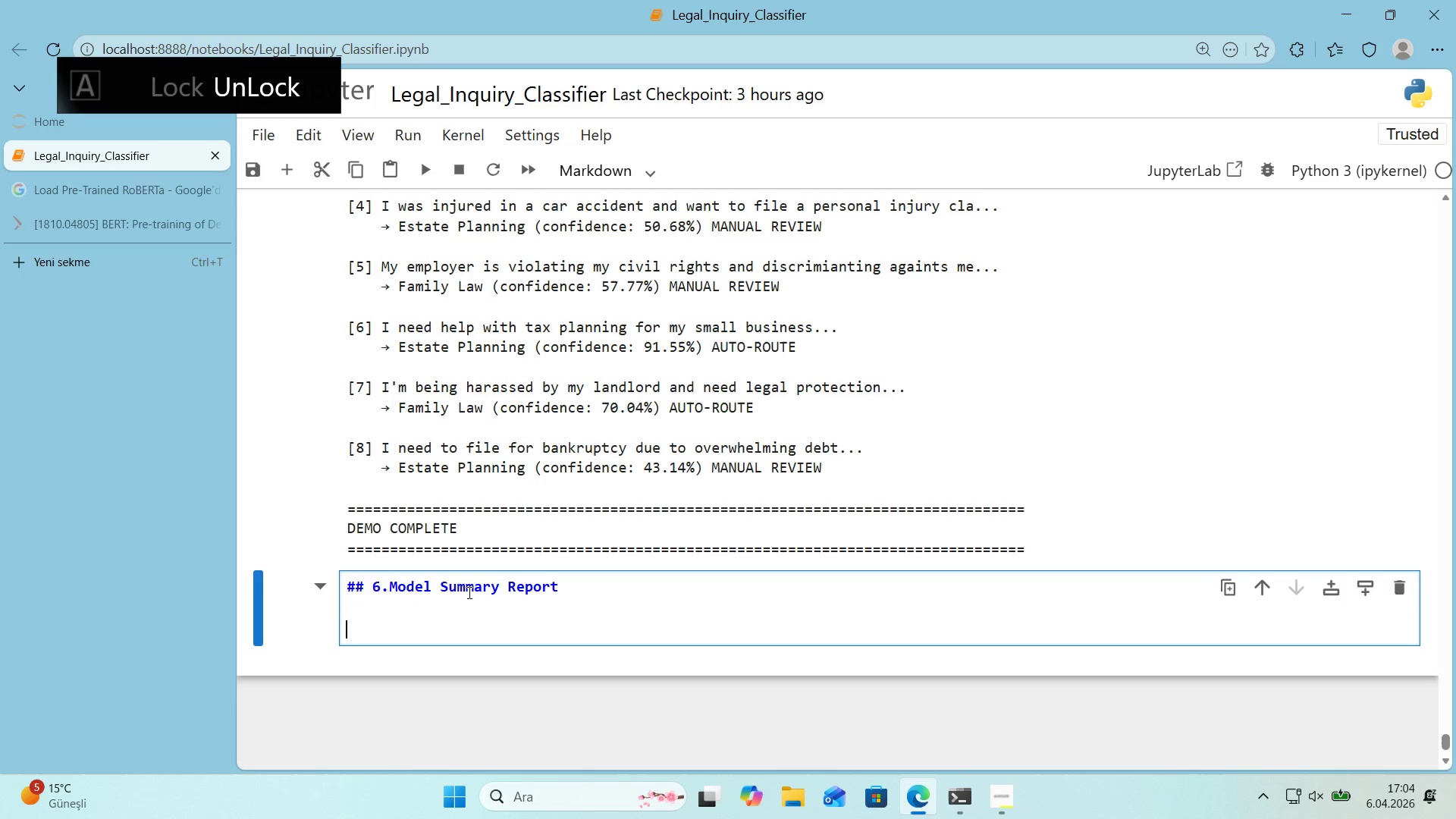 
key(Enter)
 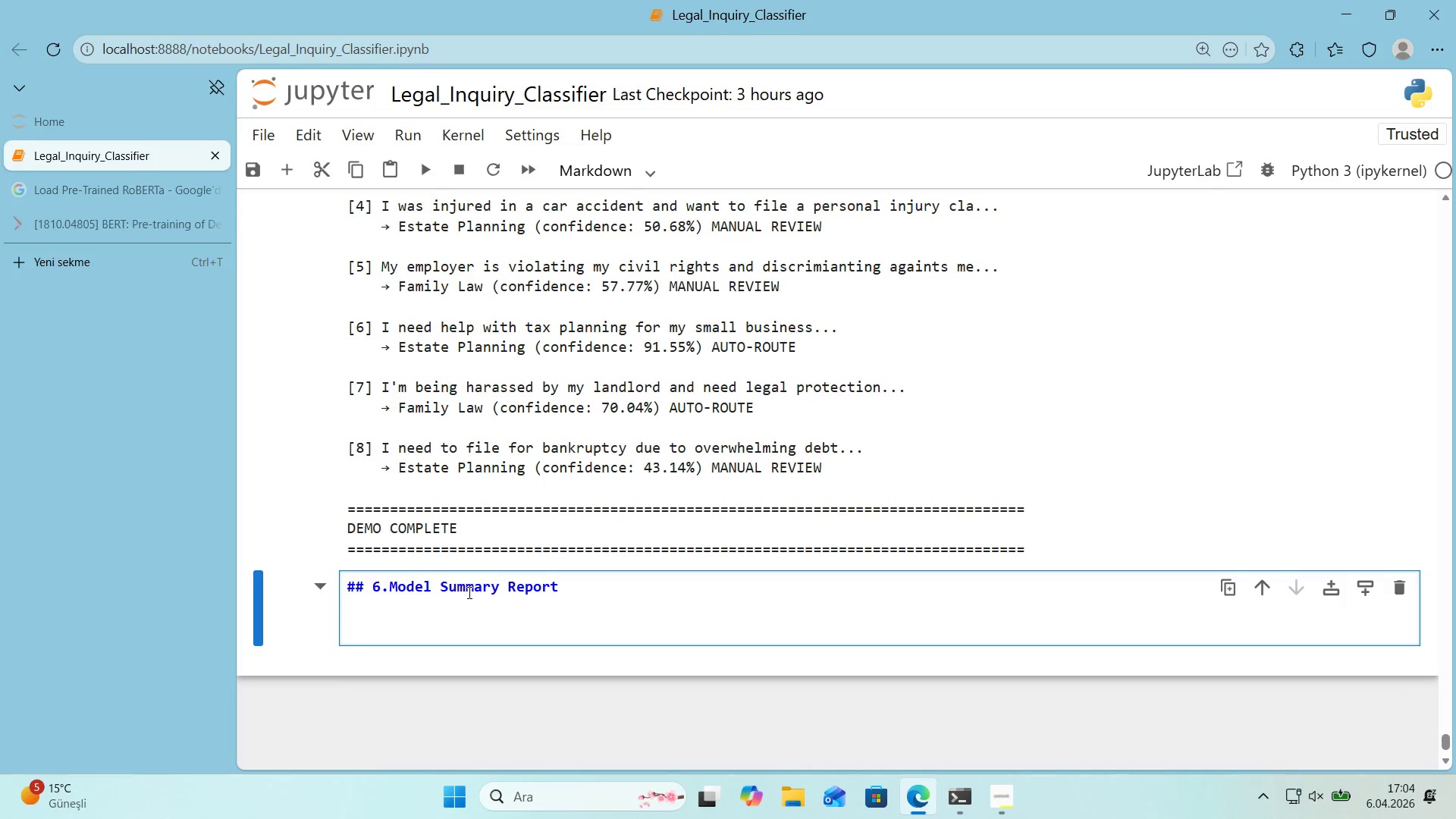 
key(Backspace)
 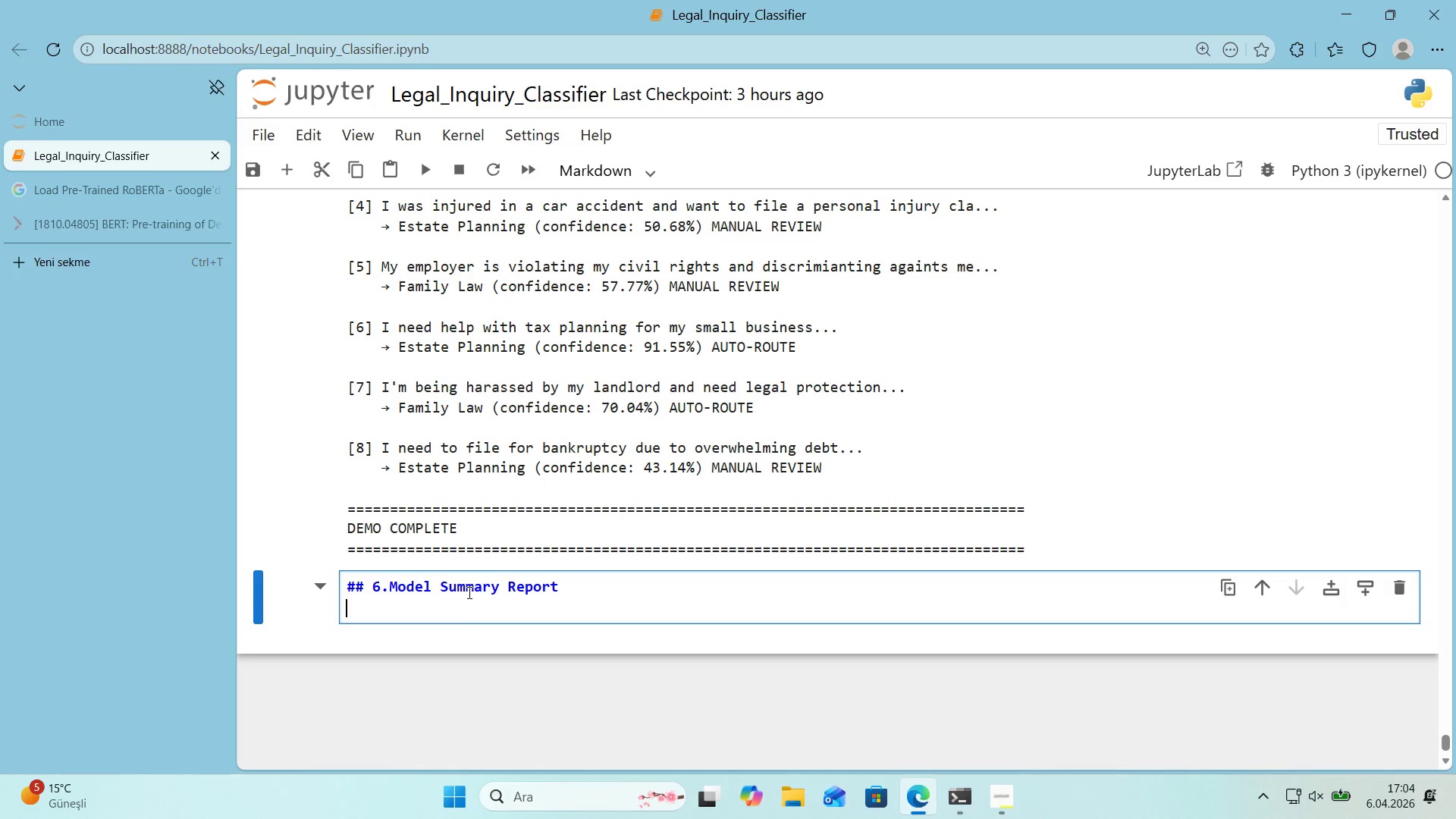 
key(Backspace)
 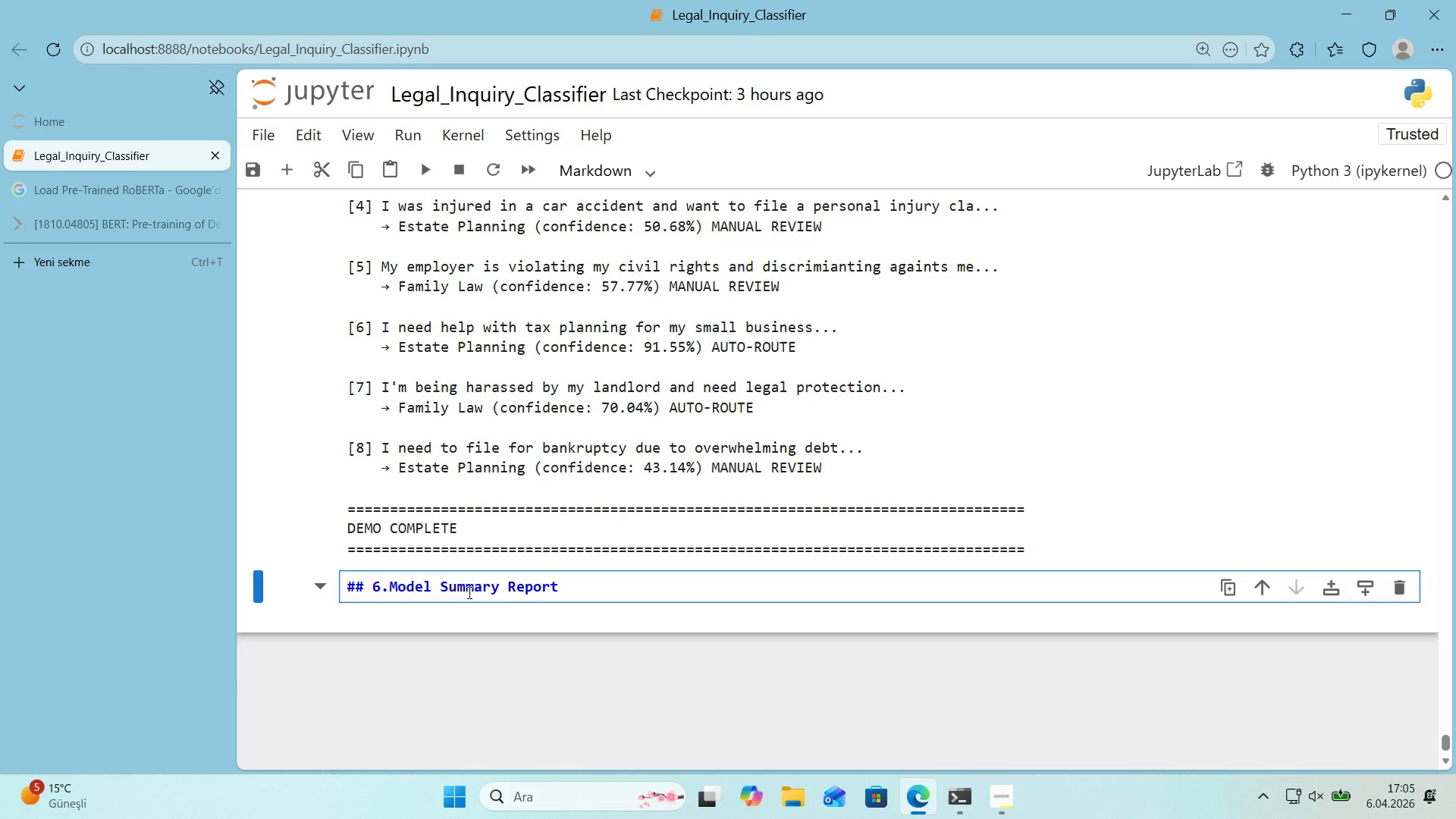 
wait(45.58)
 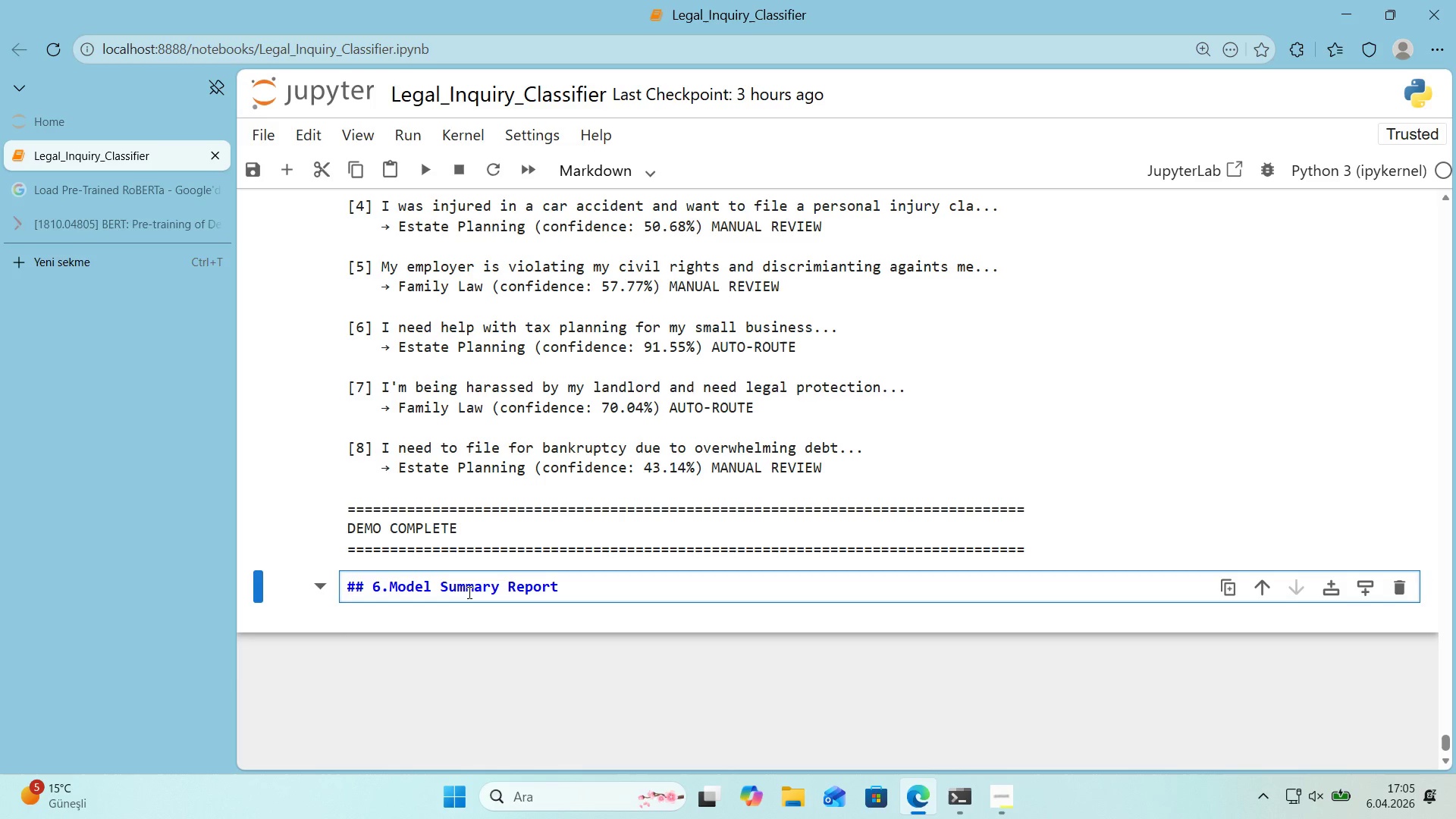 
double_click([597, 590])
 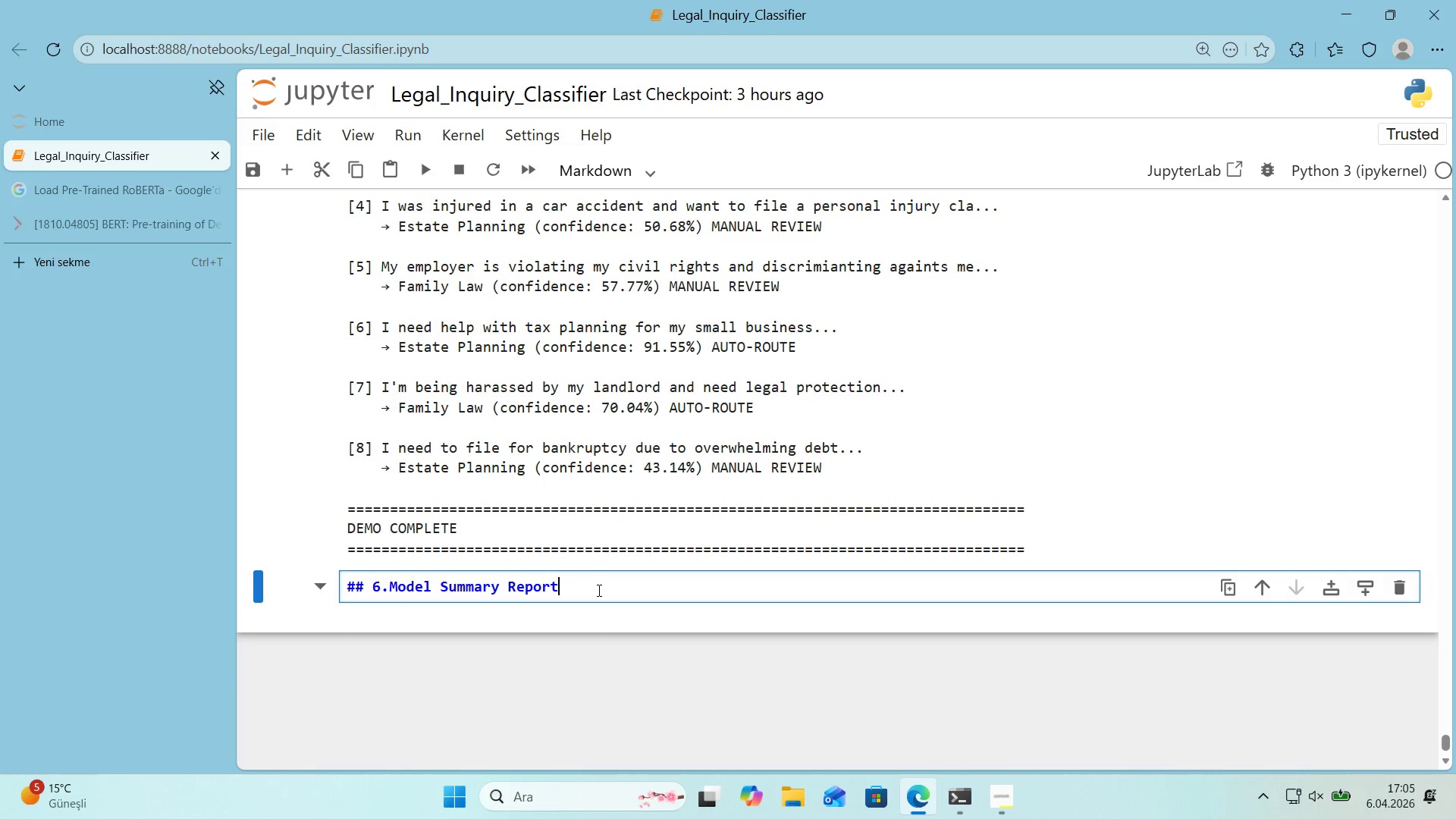 
key(Enter)
 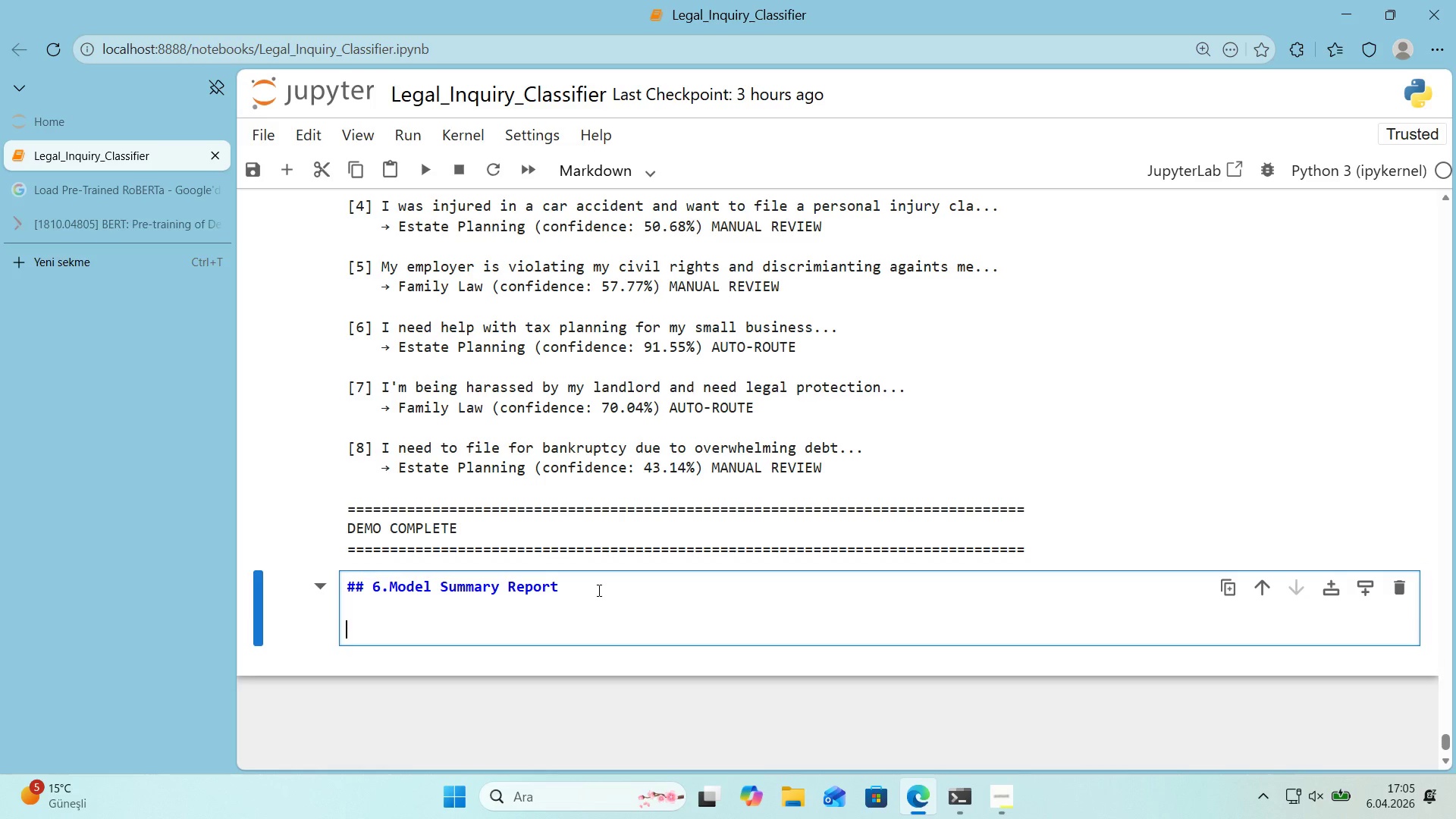 
key(Enter)
 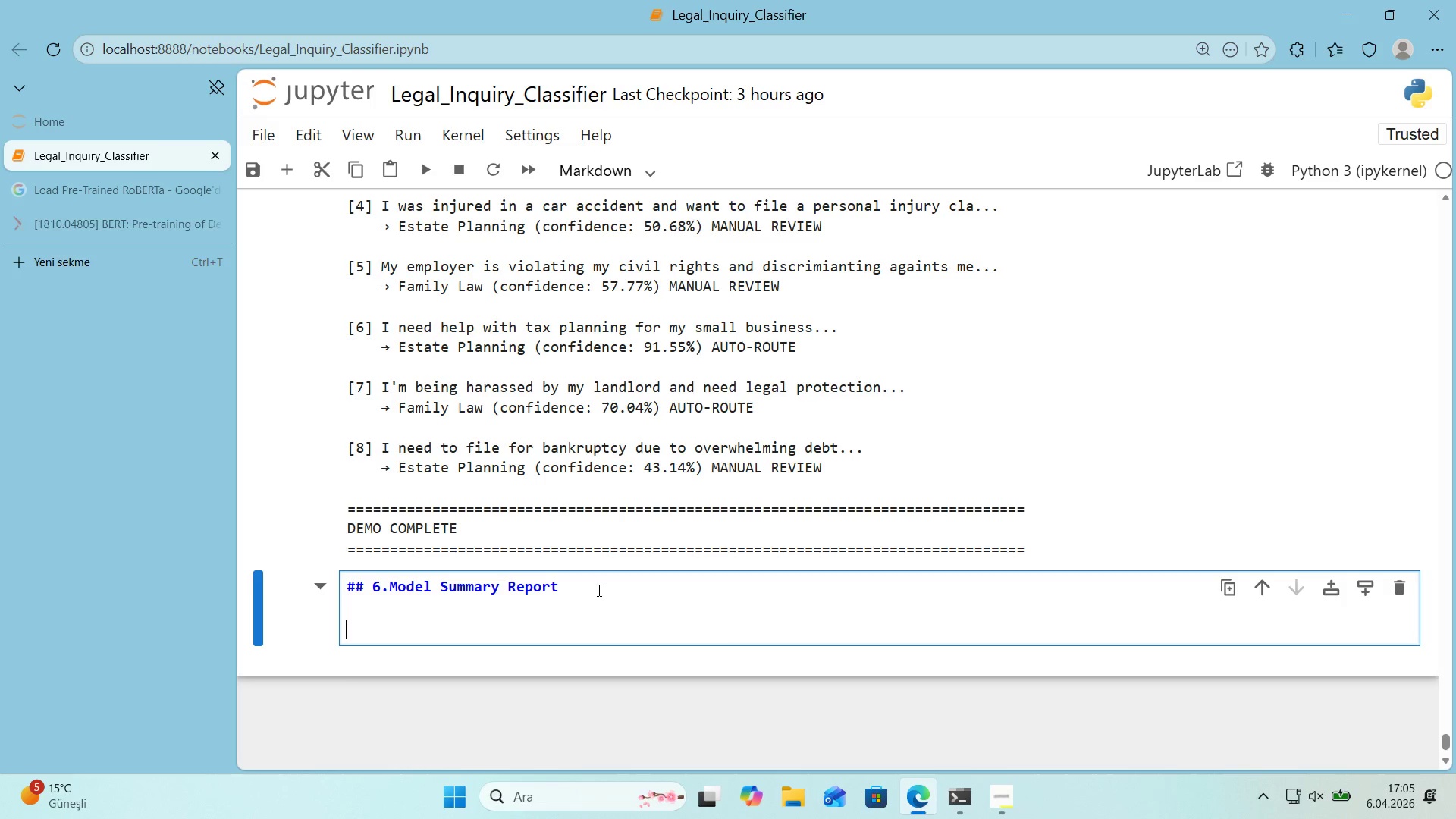 
wait(16.33)
 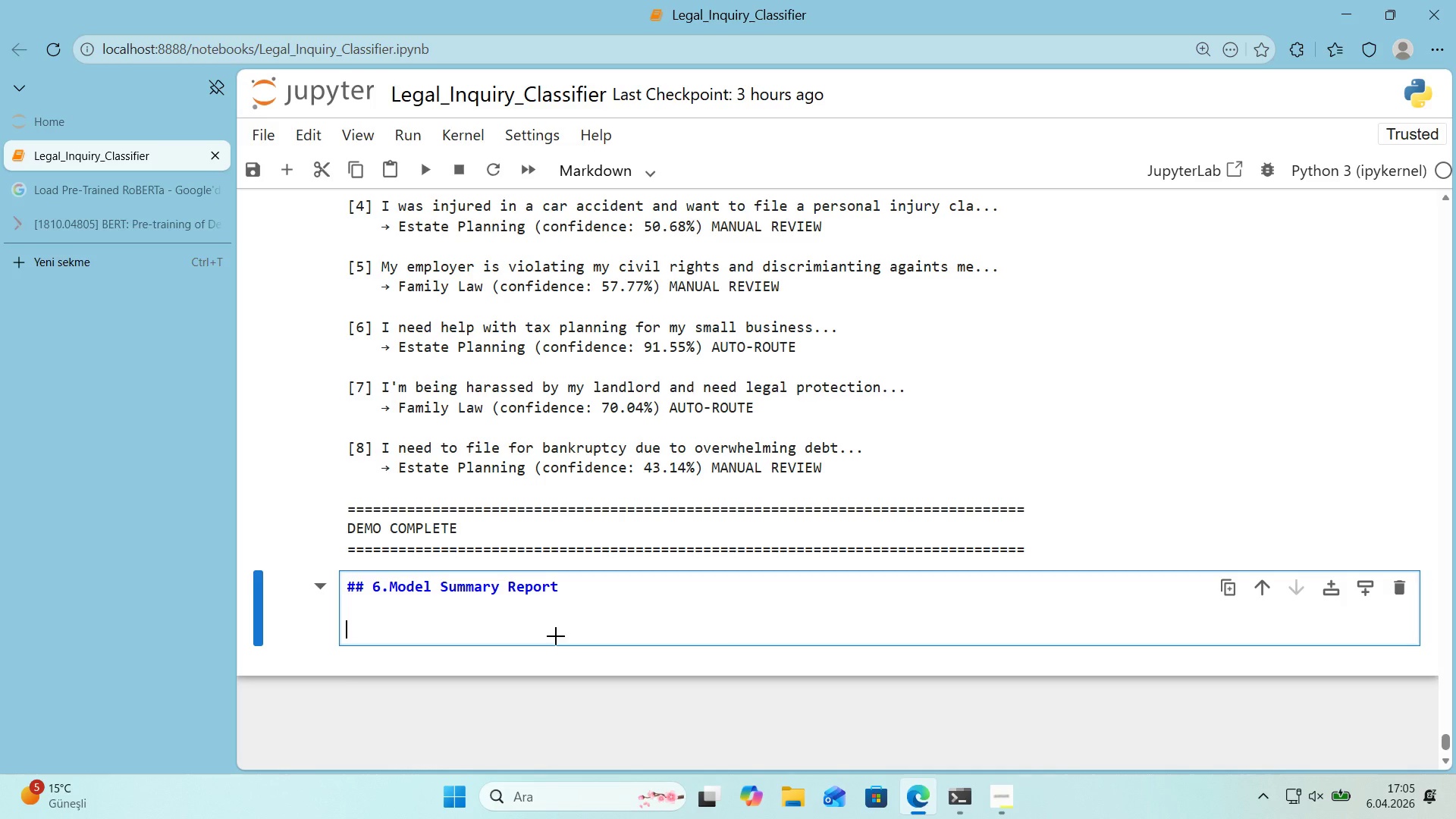 
key(Alt+Control+Minus)
 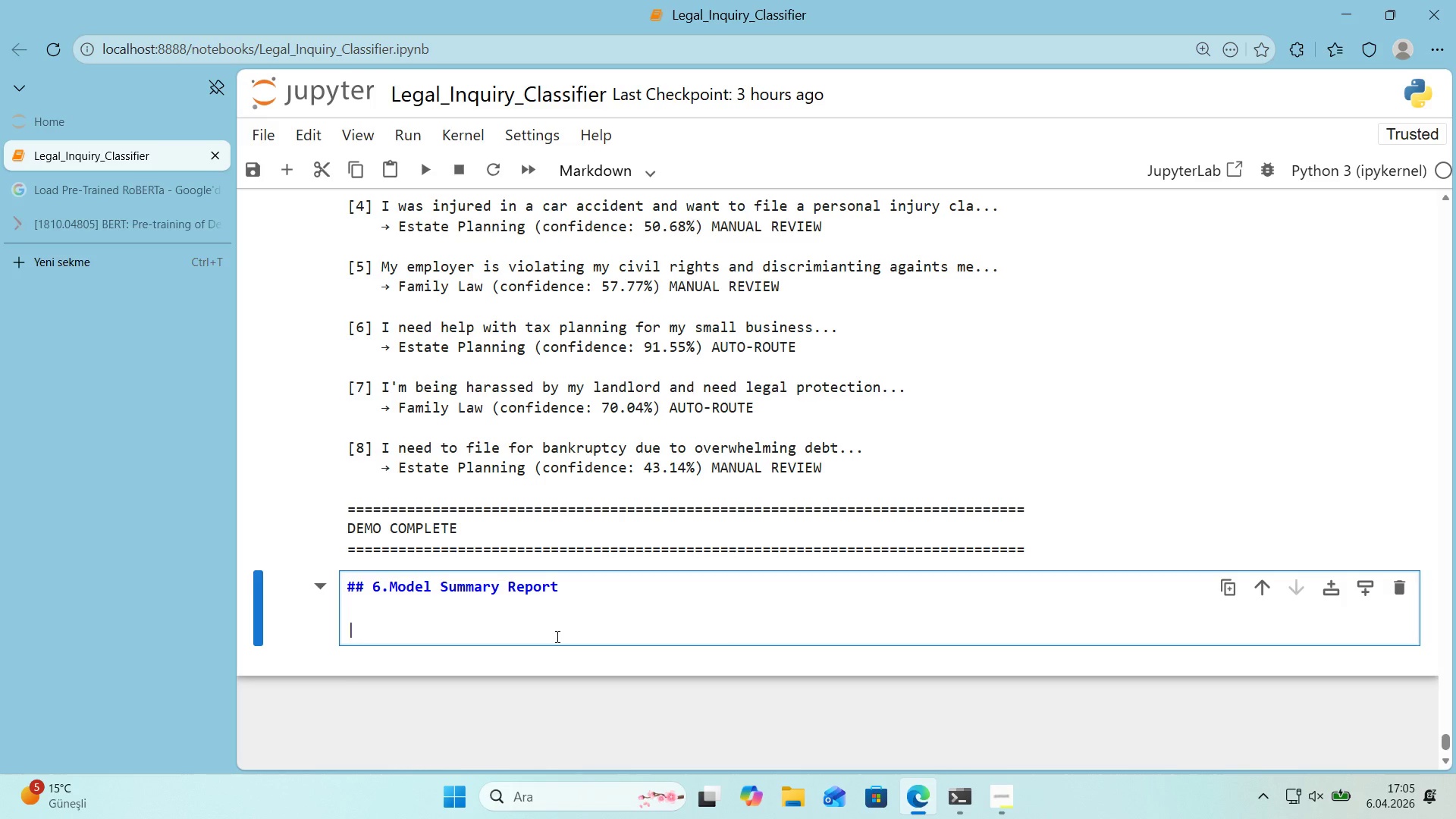 
key(Space)
 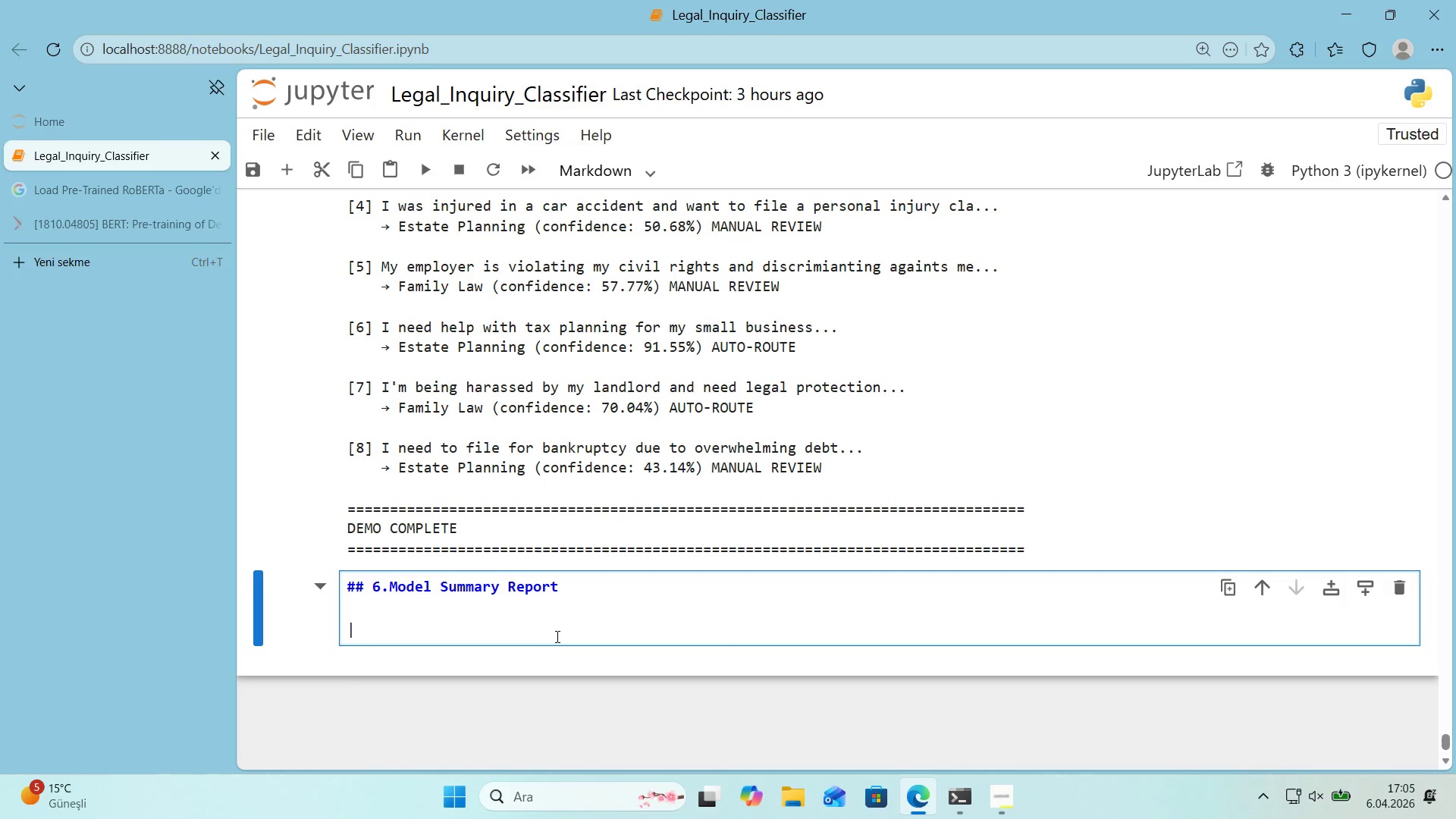 
wait(14.14)
 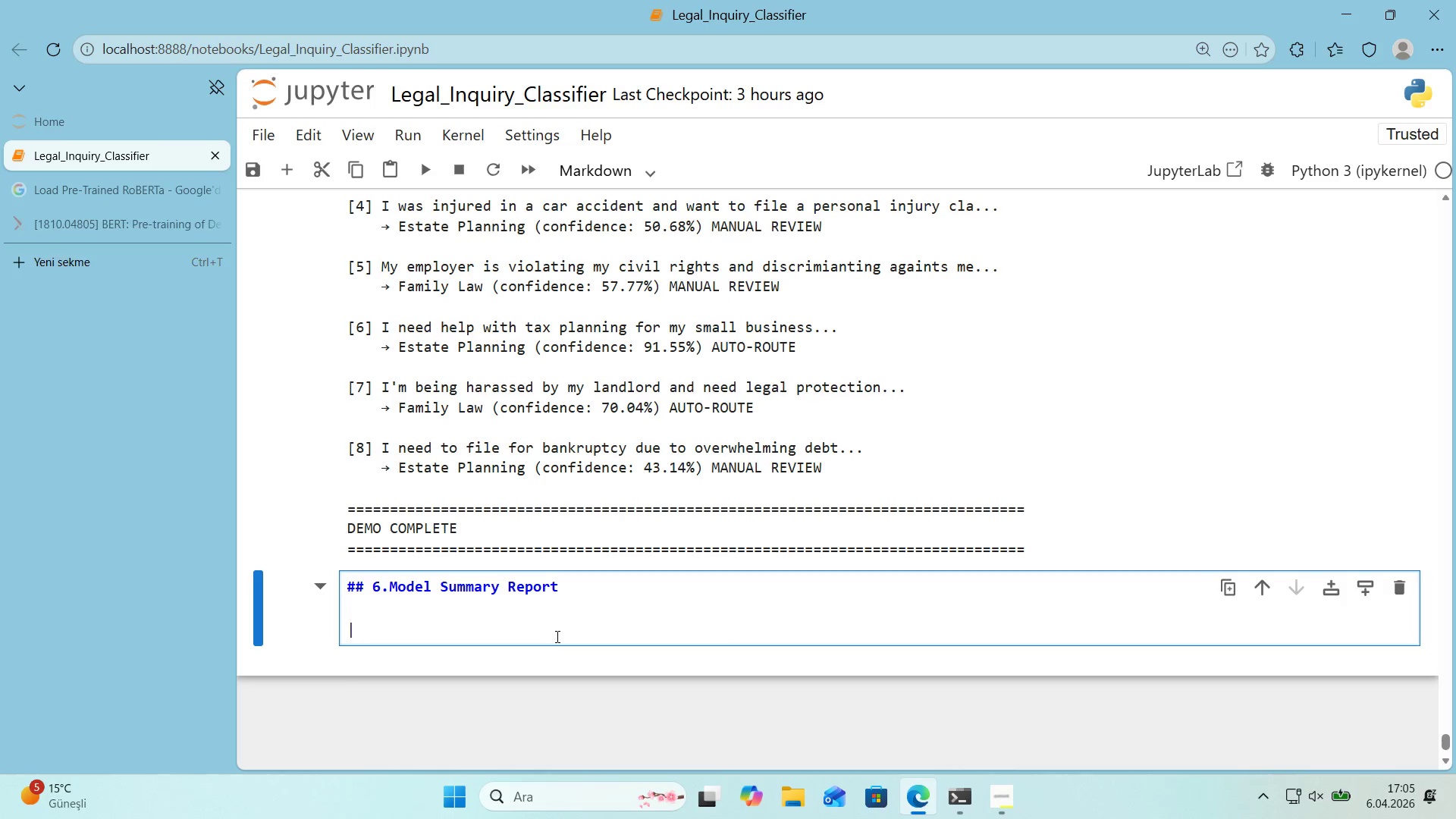 
key(Backspace)
 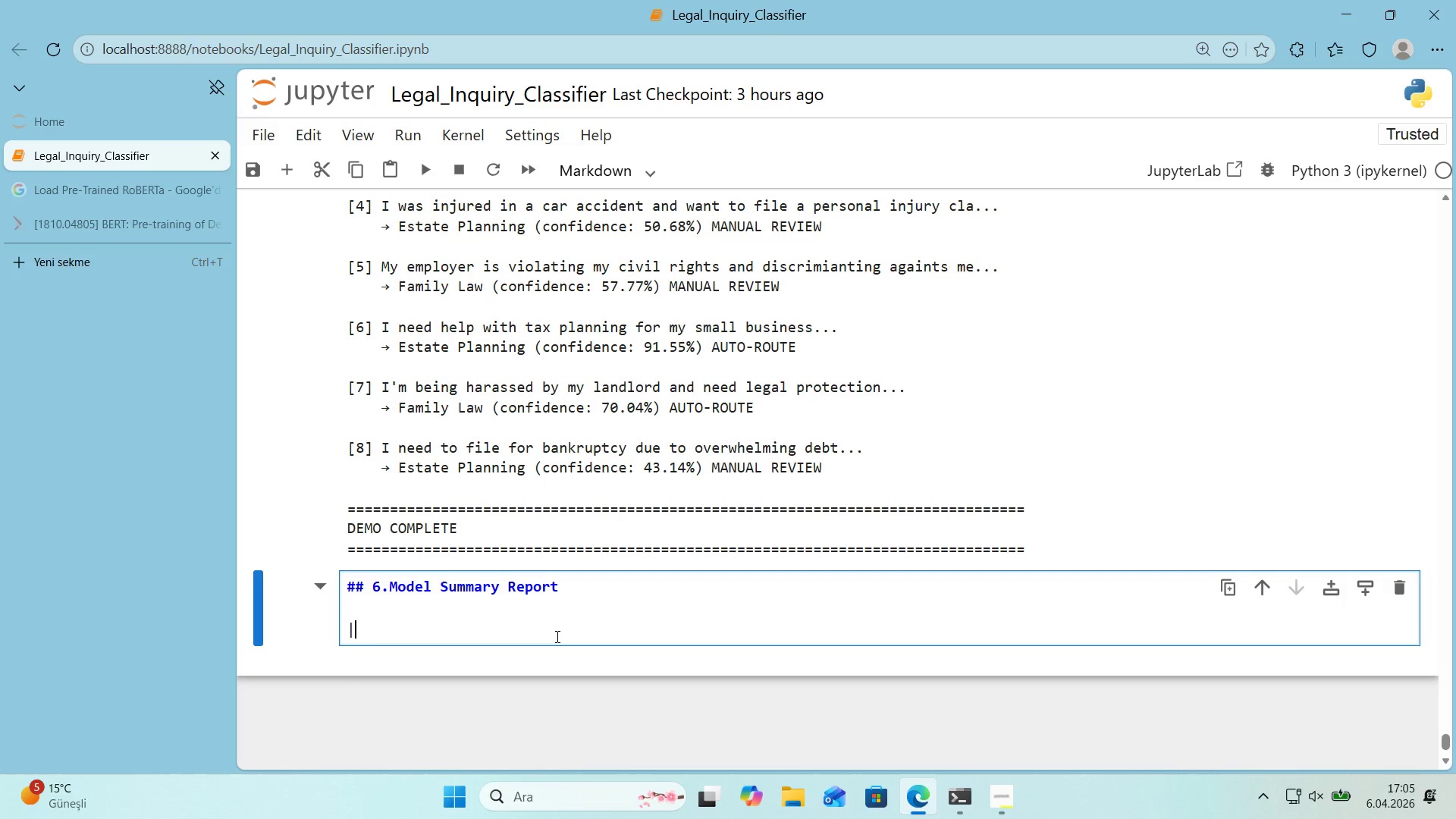 
key(Backspace)
 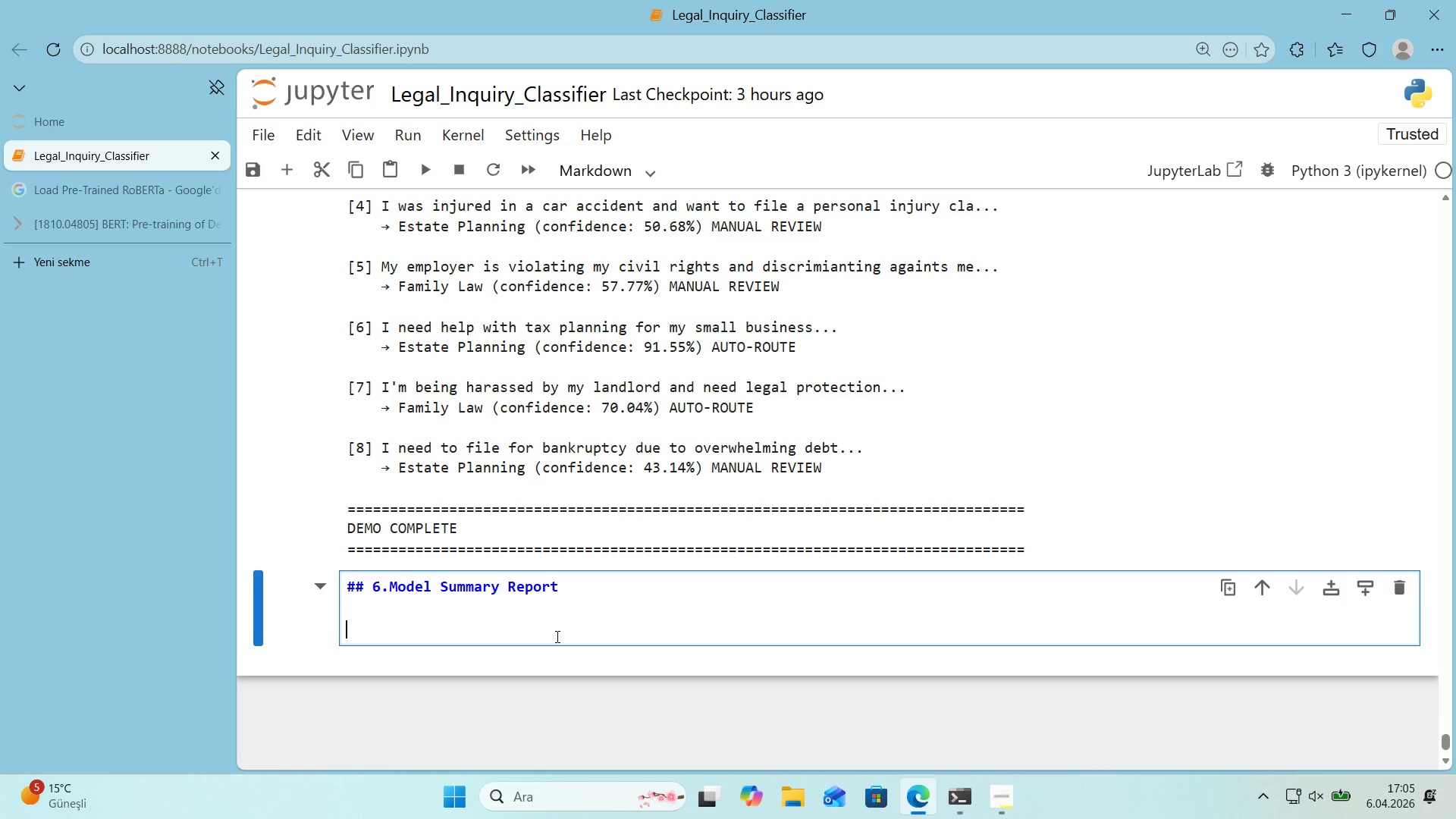 
key(Backspace)
 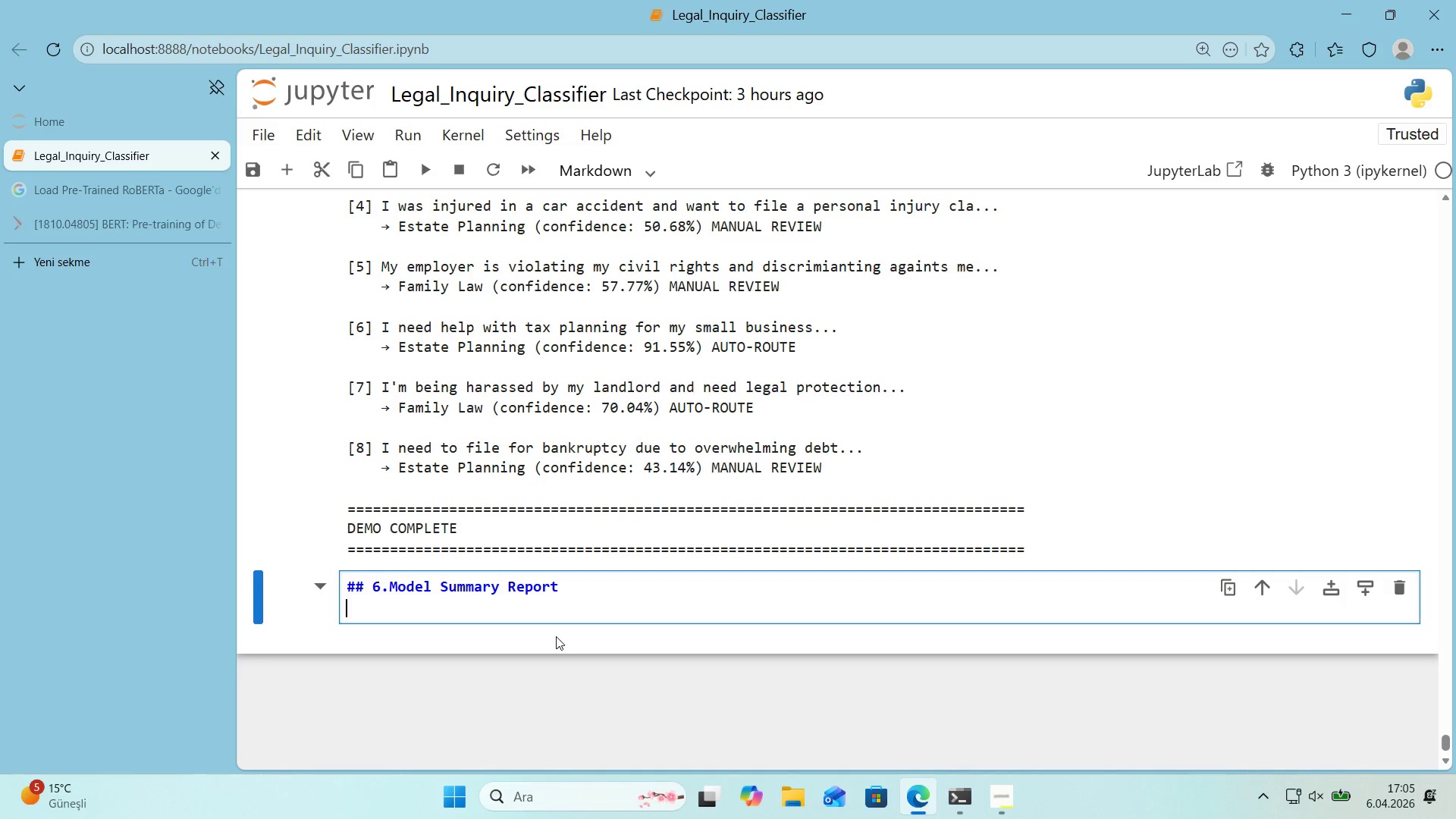 
key(Enter)
 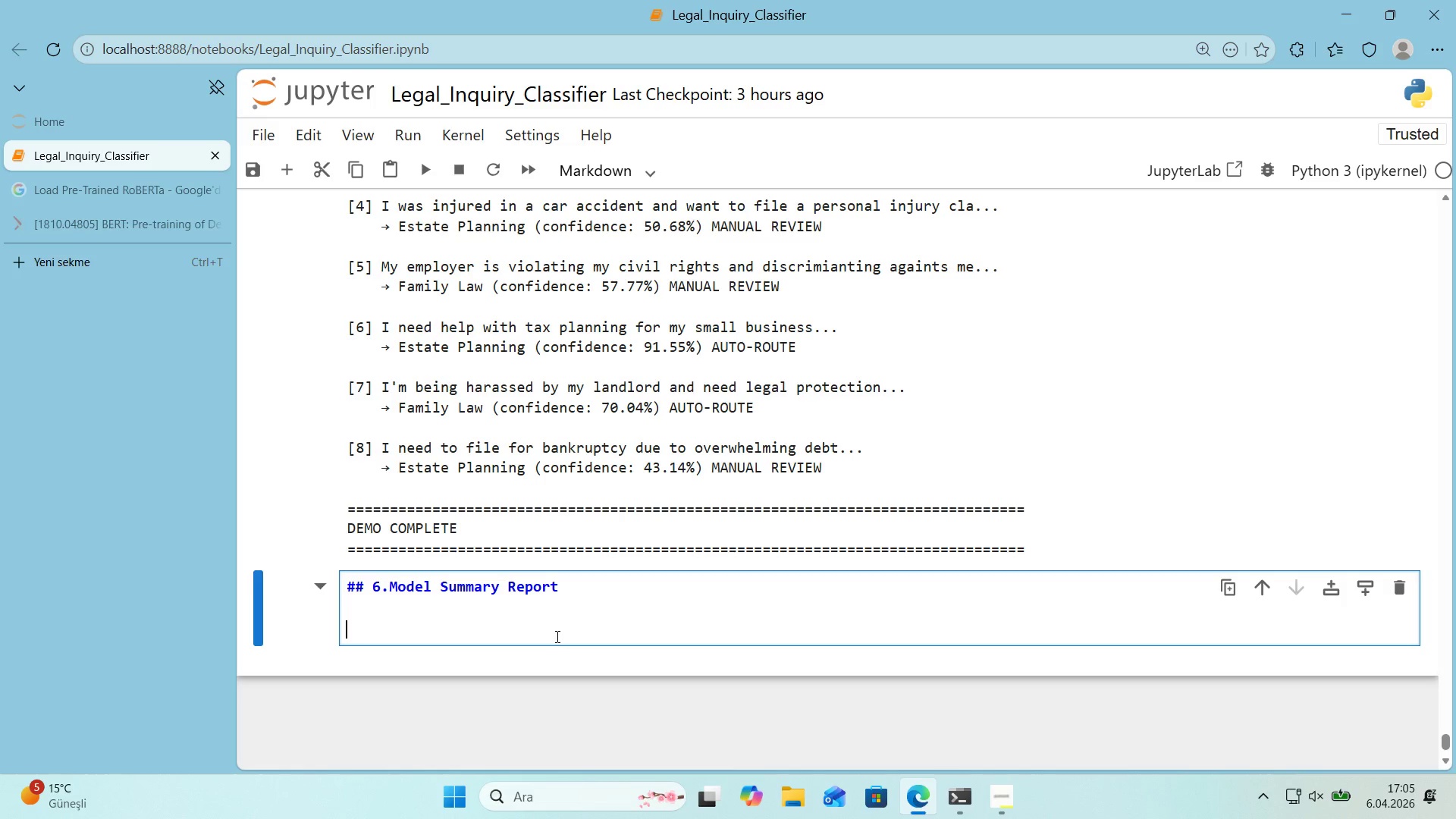 
key(Alt+Control+3)
 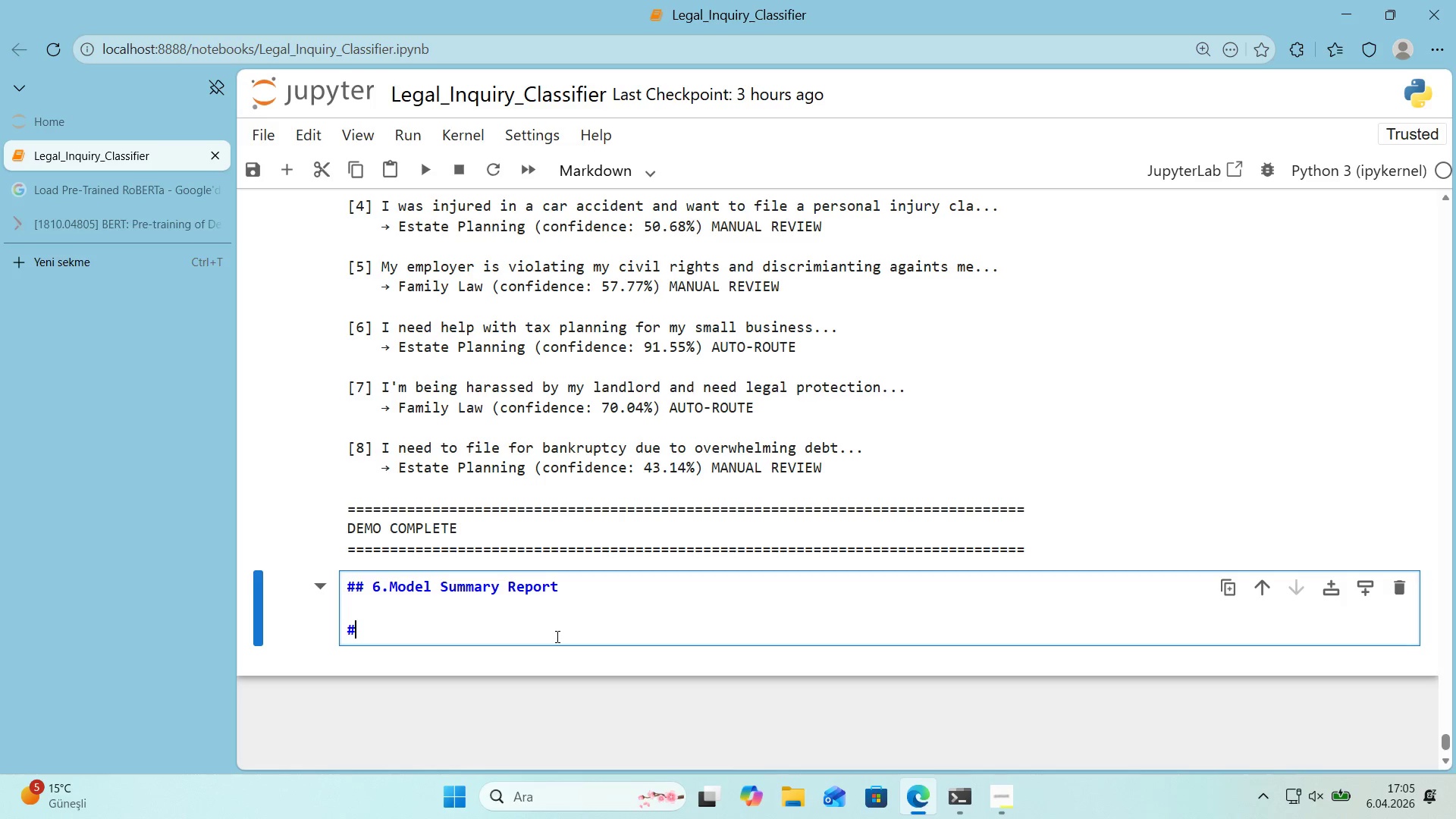 
key(Alt+Control+3)
 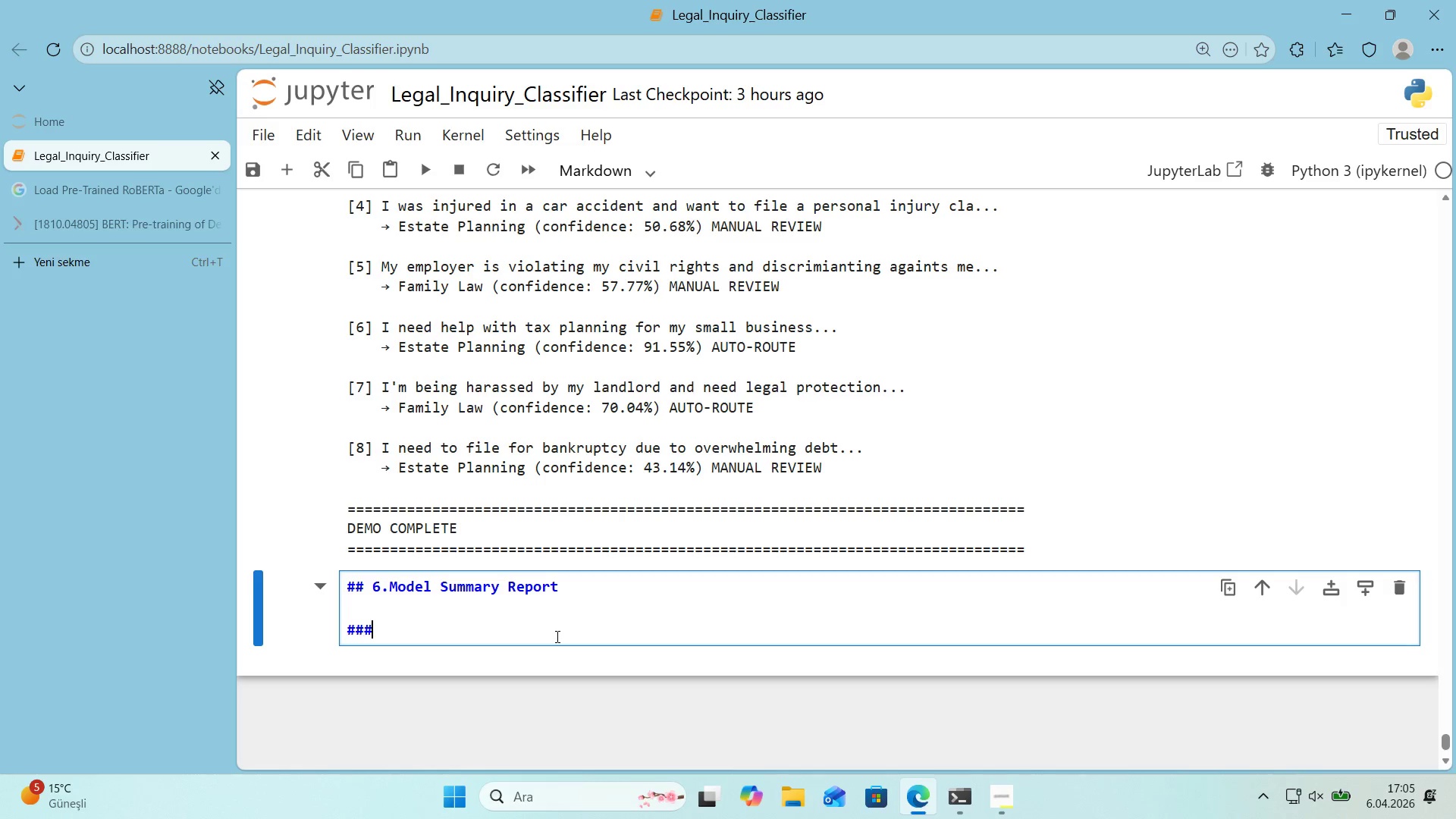 
key(Alt+Control+3)
 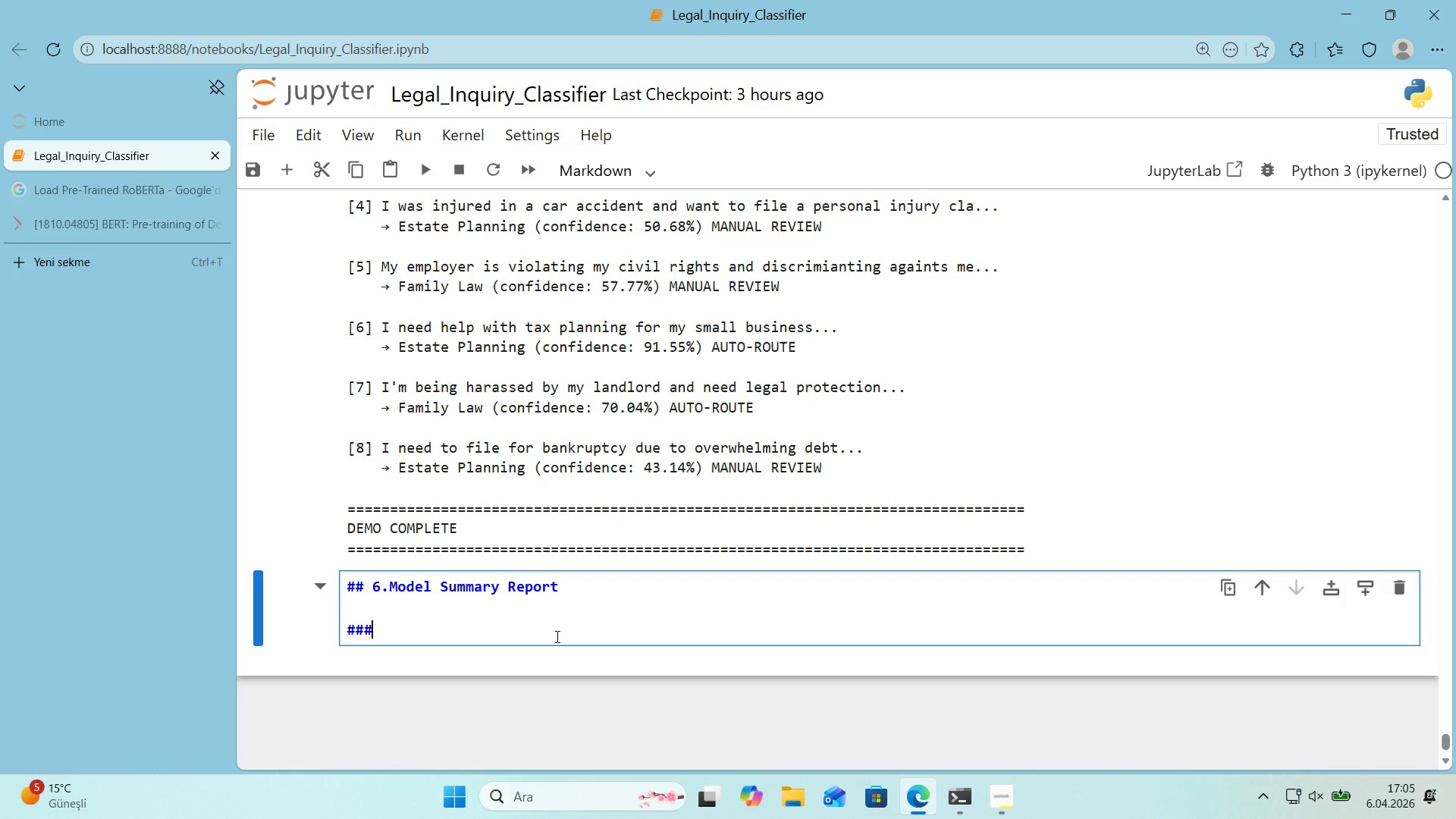 
type( Model per)
key(Backspace)
key(Backspace)
type(ERFORMANCE)
 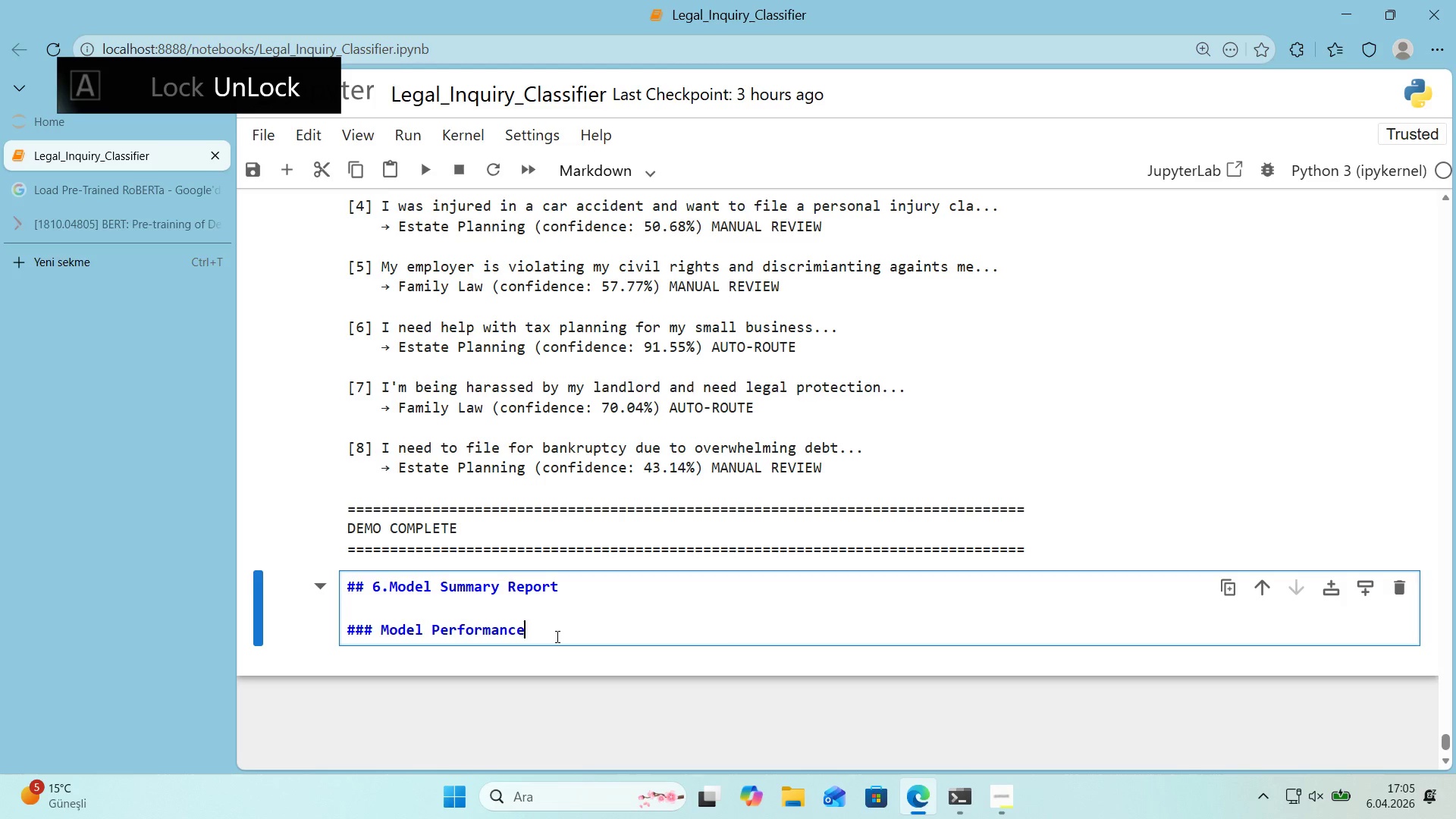 
hold_key(key=CapsLock, duration=0.31)
 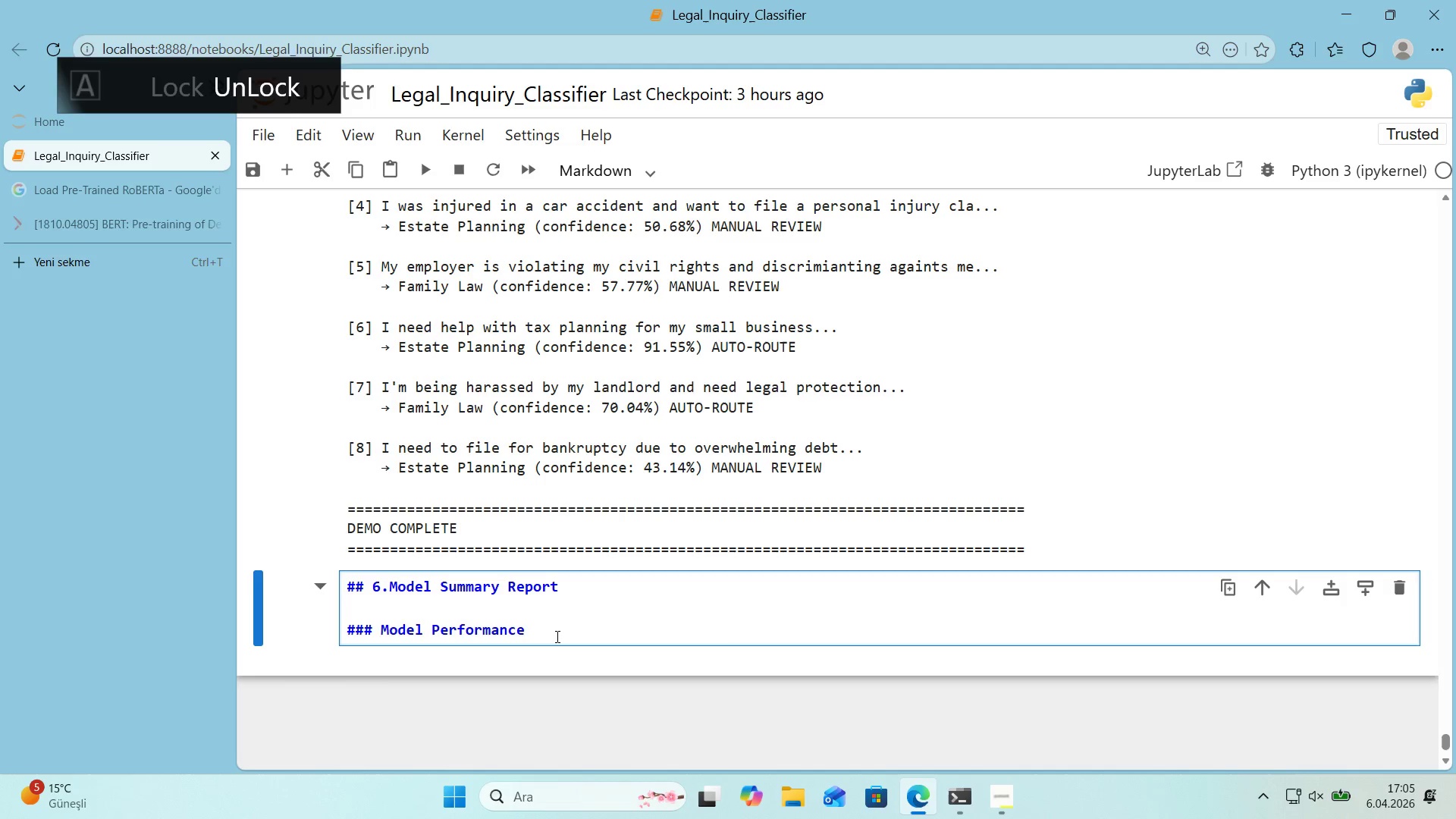 
key(Enter)
 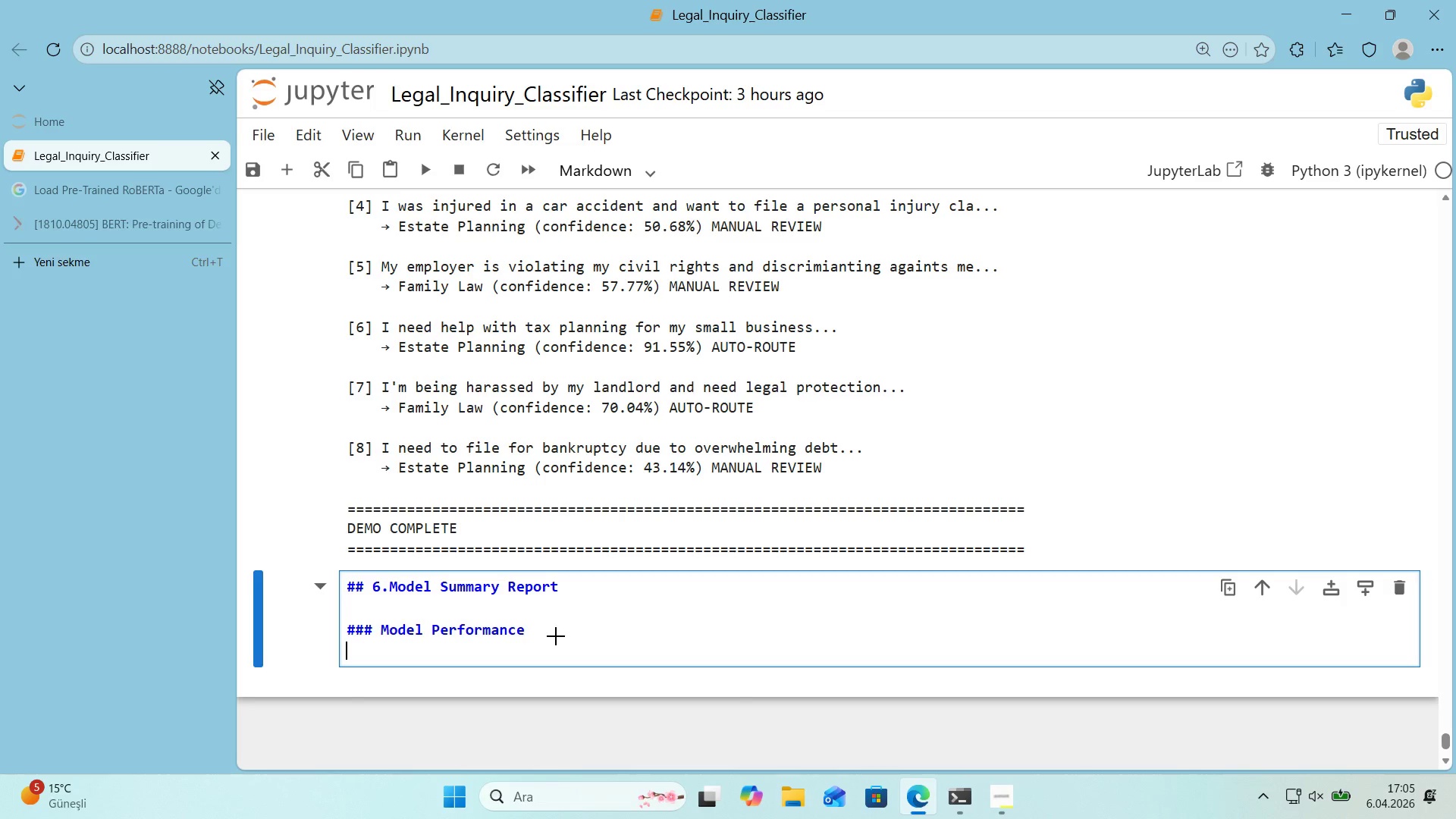 
key(Alt+Control+3)
 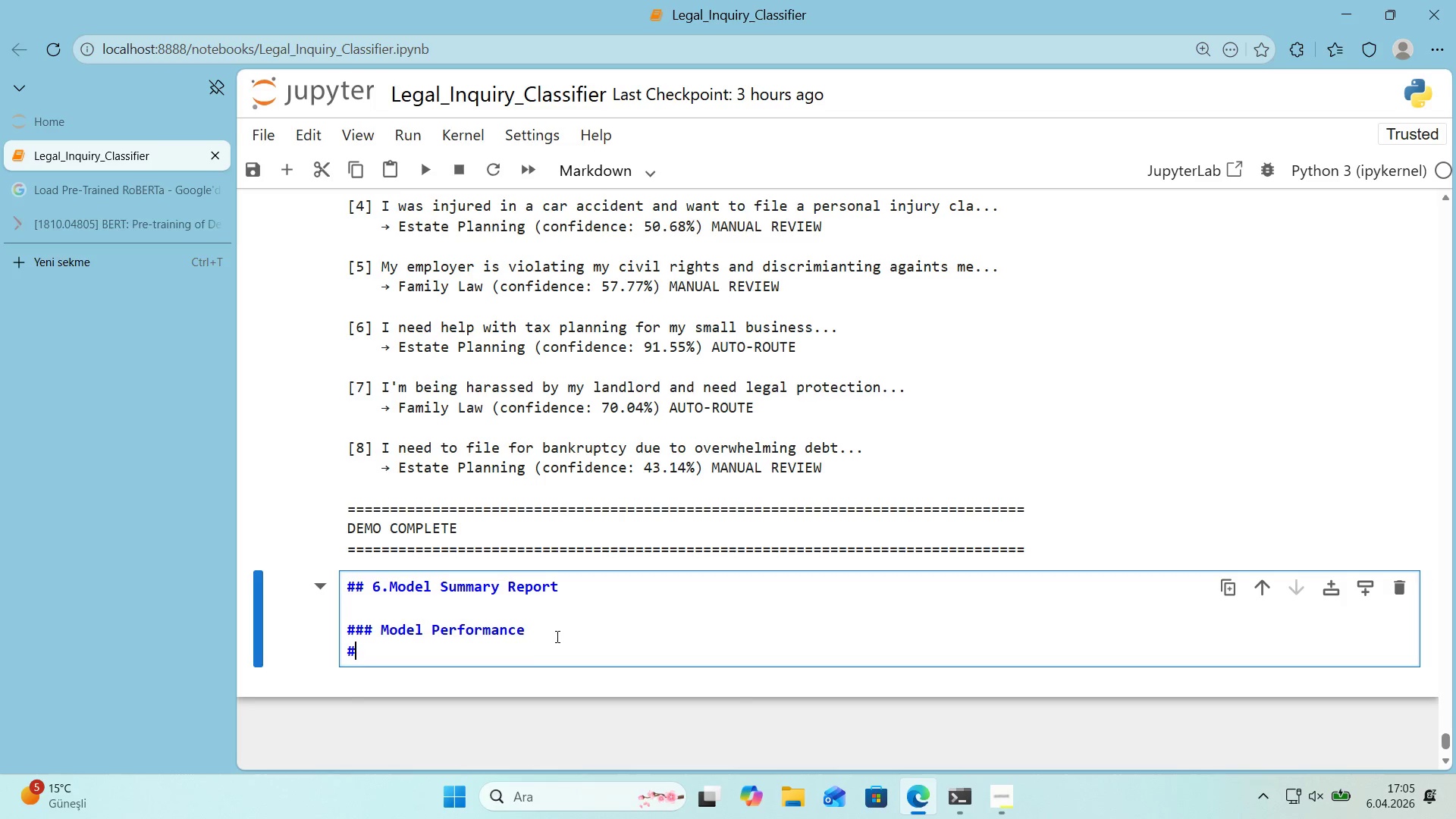 
key(Backspace)
 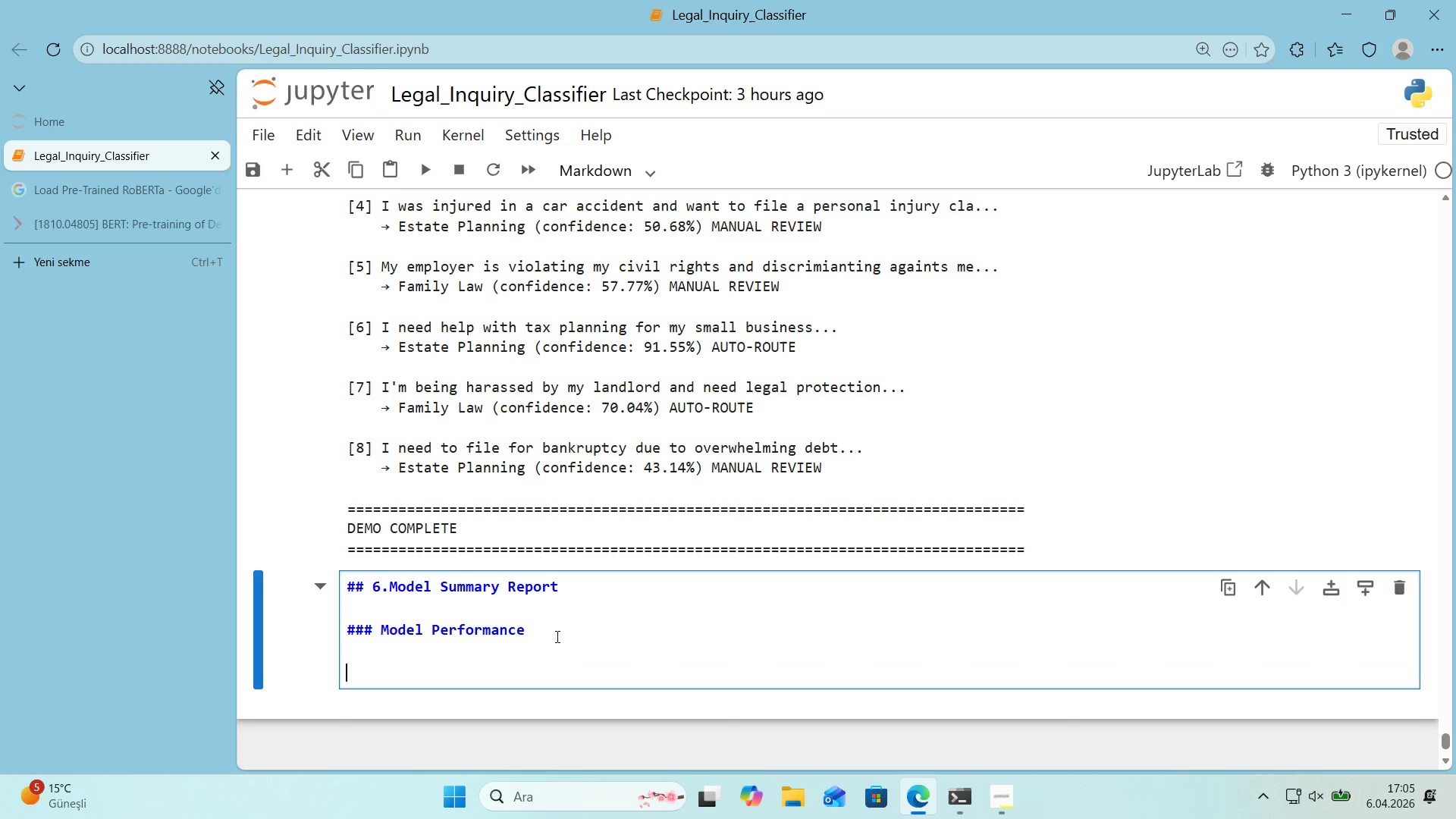 
key(Enter)
 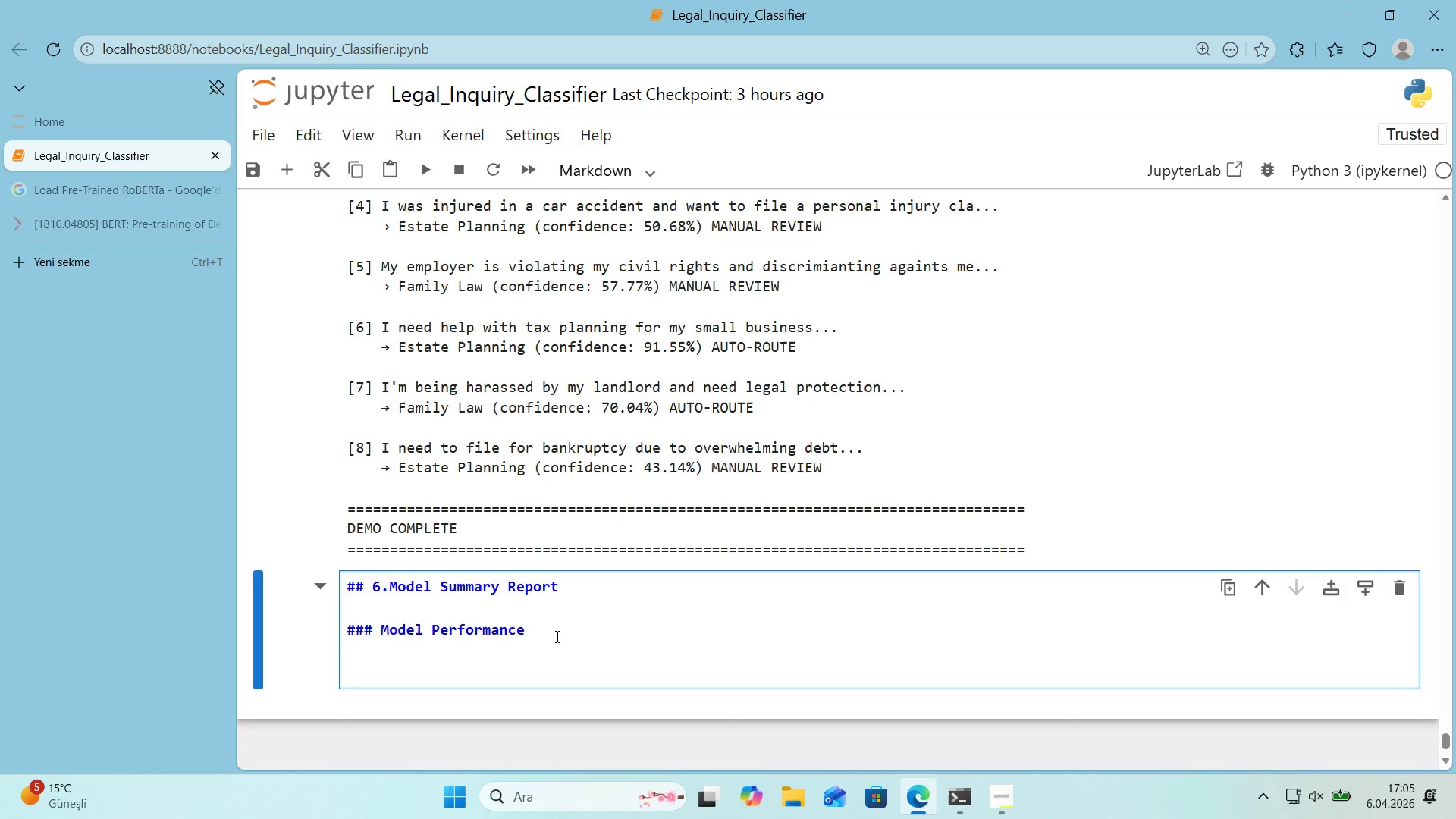 
key(Alt+Control+Minus)
 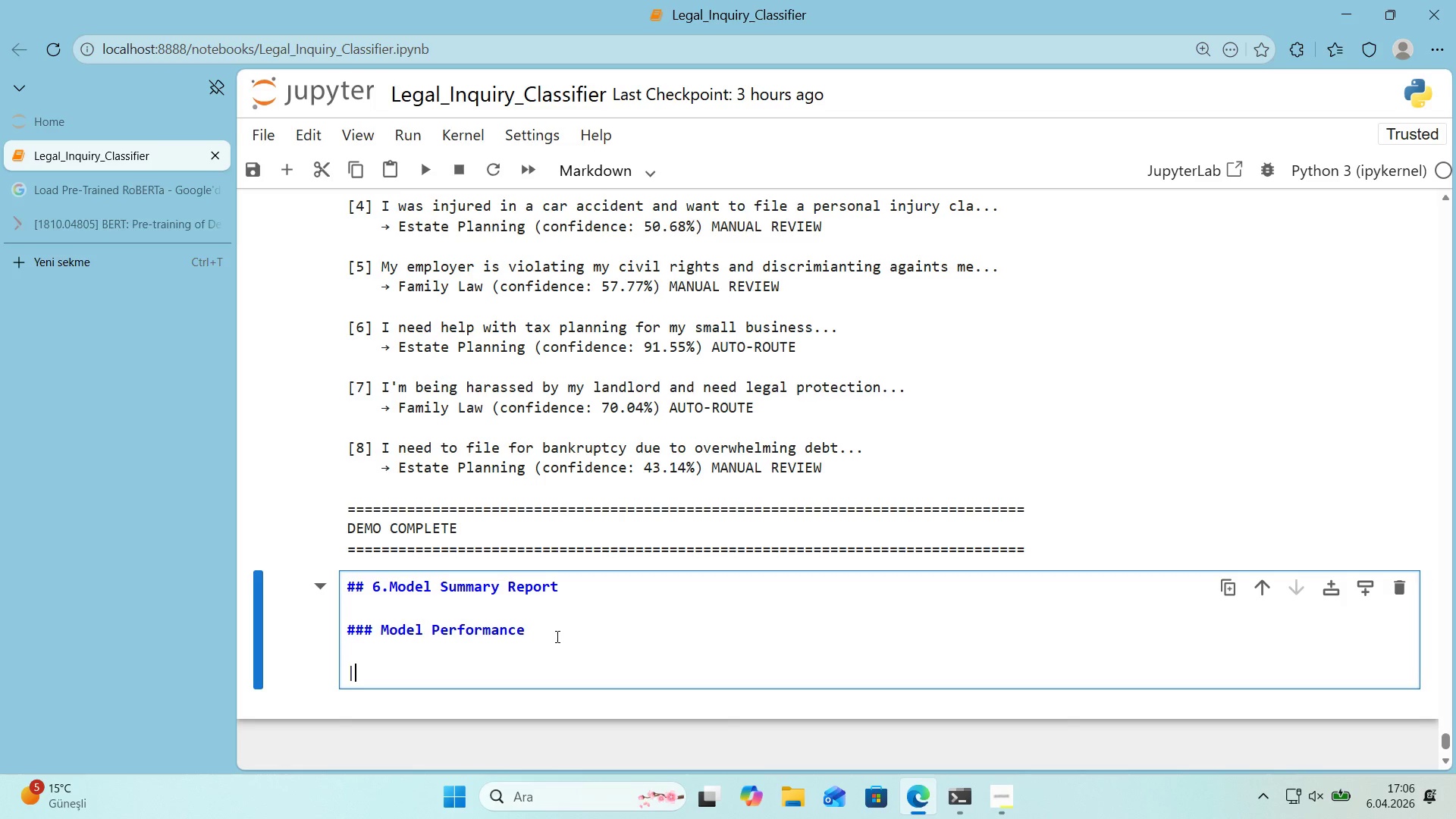 
type( Metr'c )
 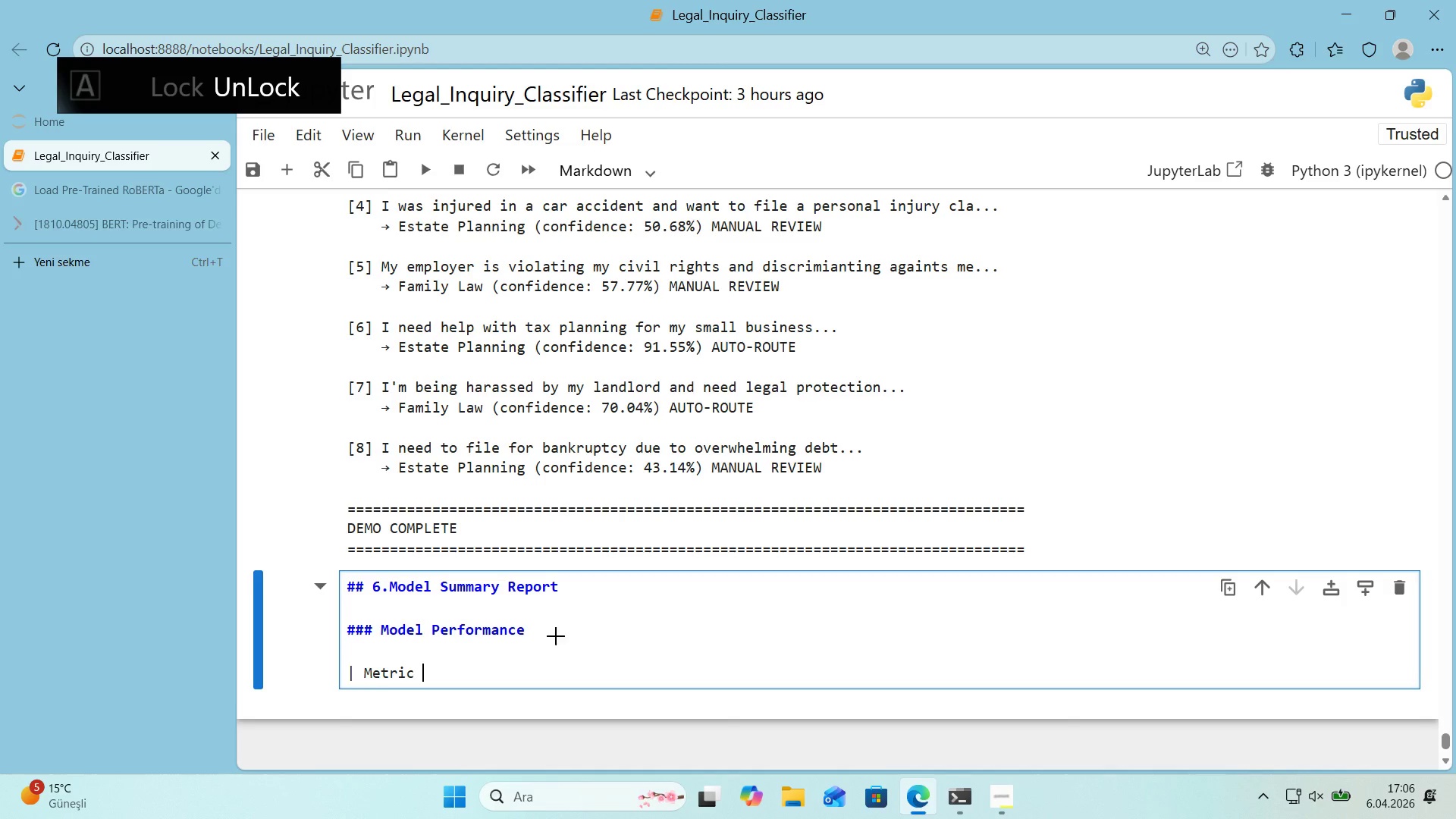 
key(Alt+Control+Minus)
 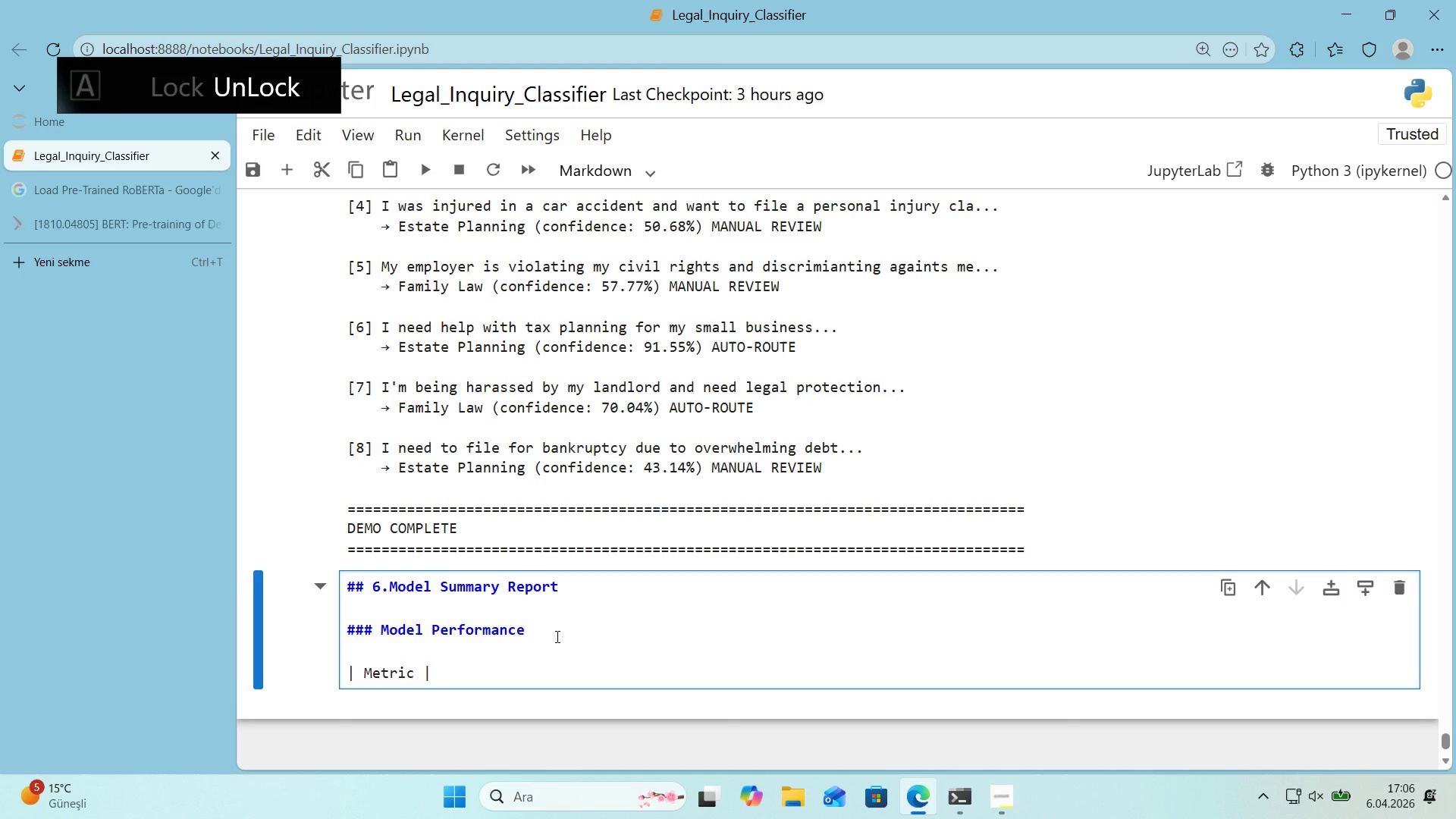 
type( Value )
 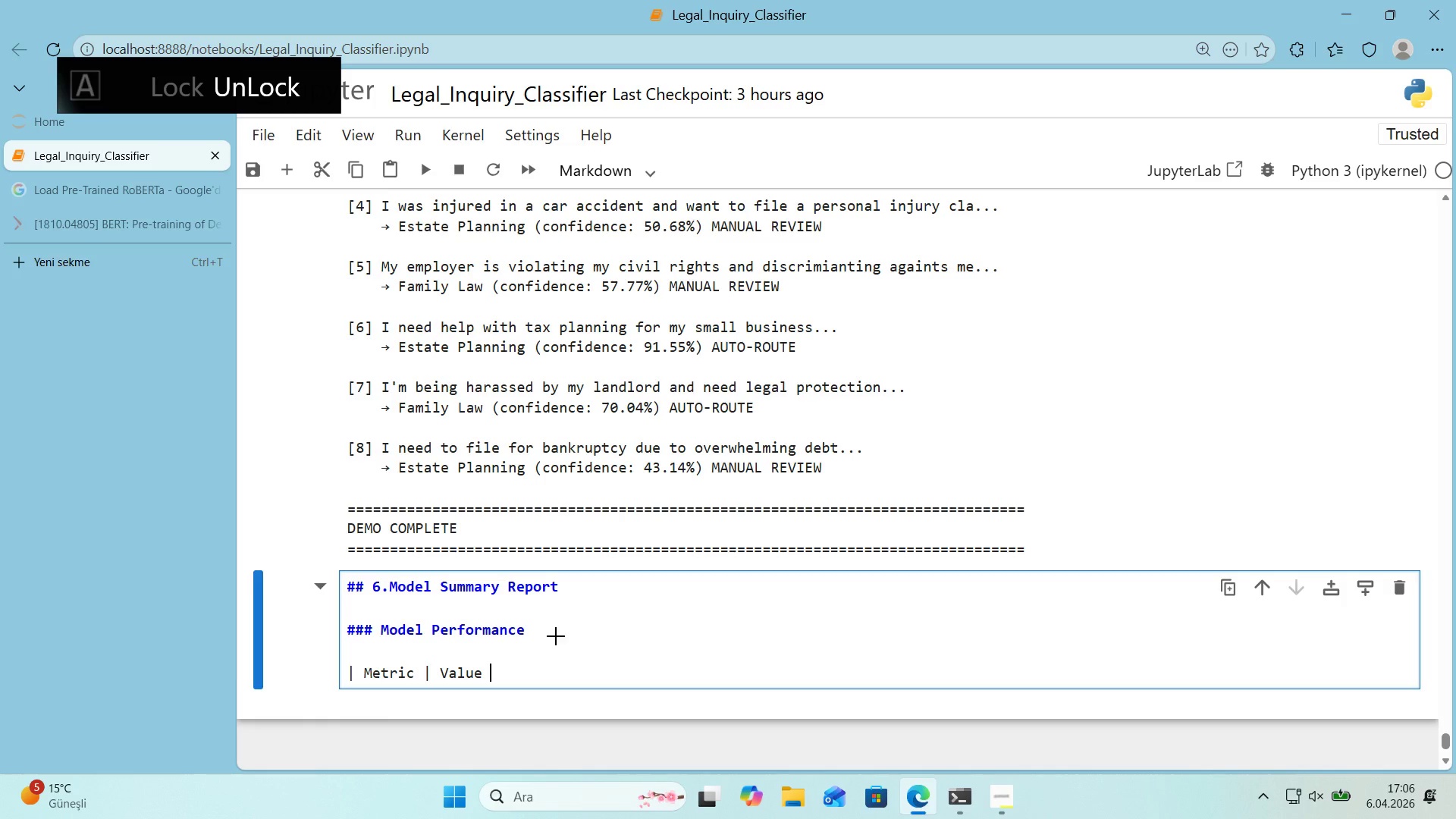 
key(Alt+Control+Minus)
 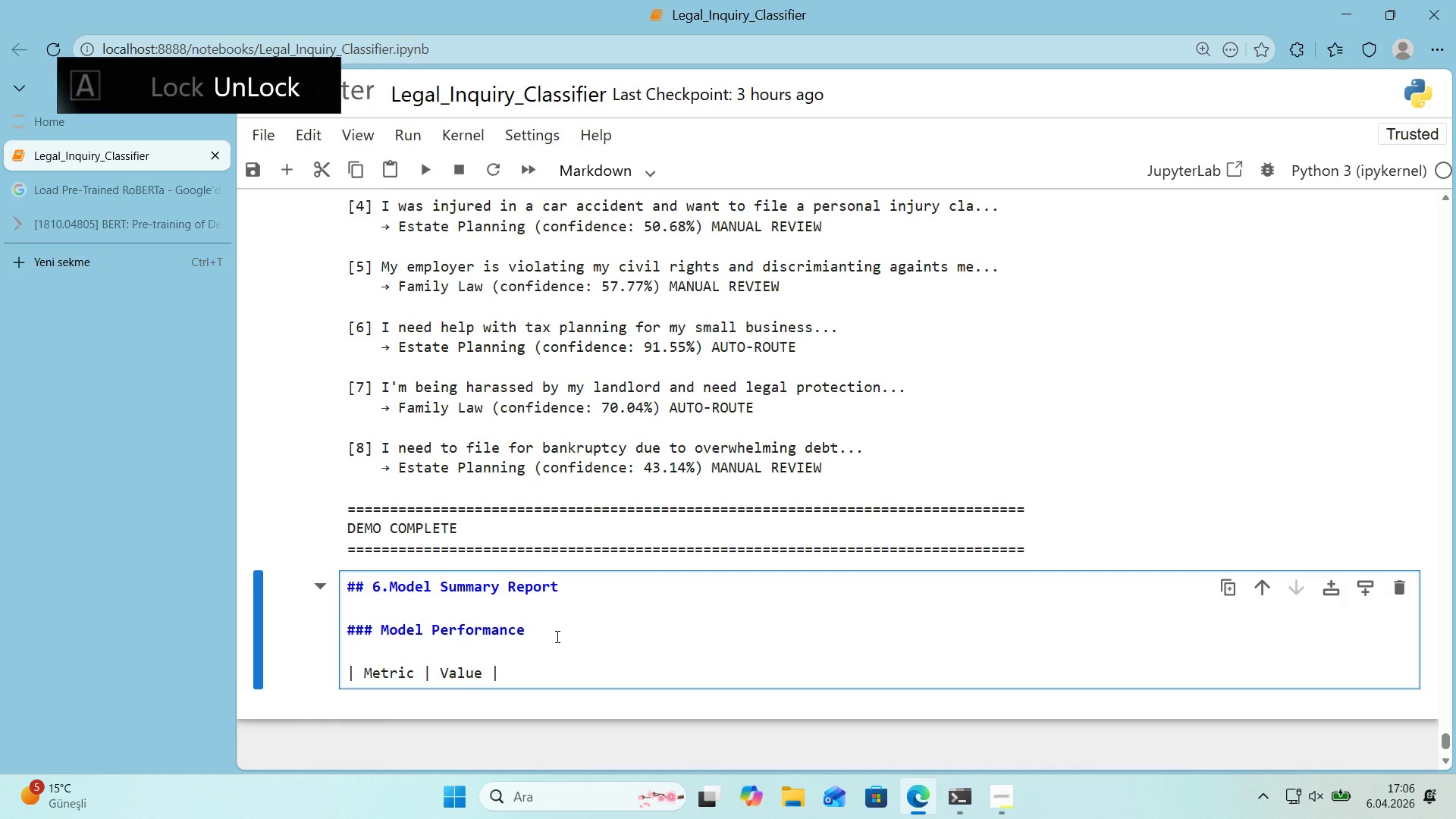 
key(Enter)
 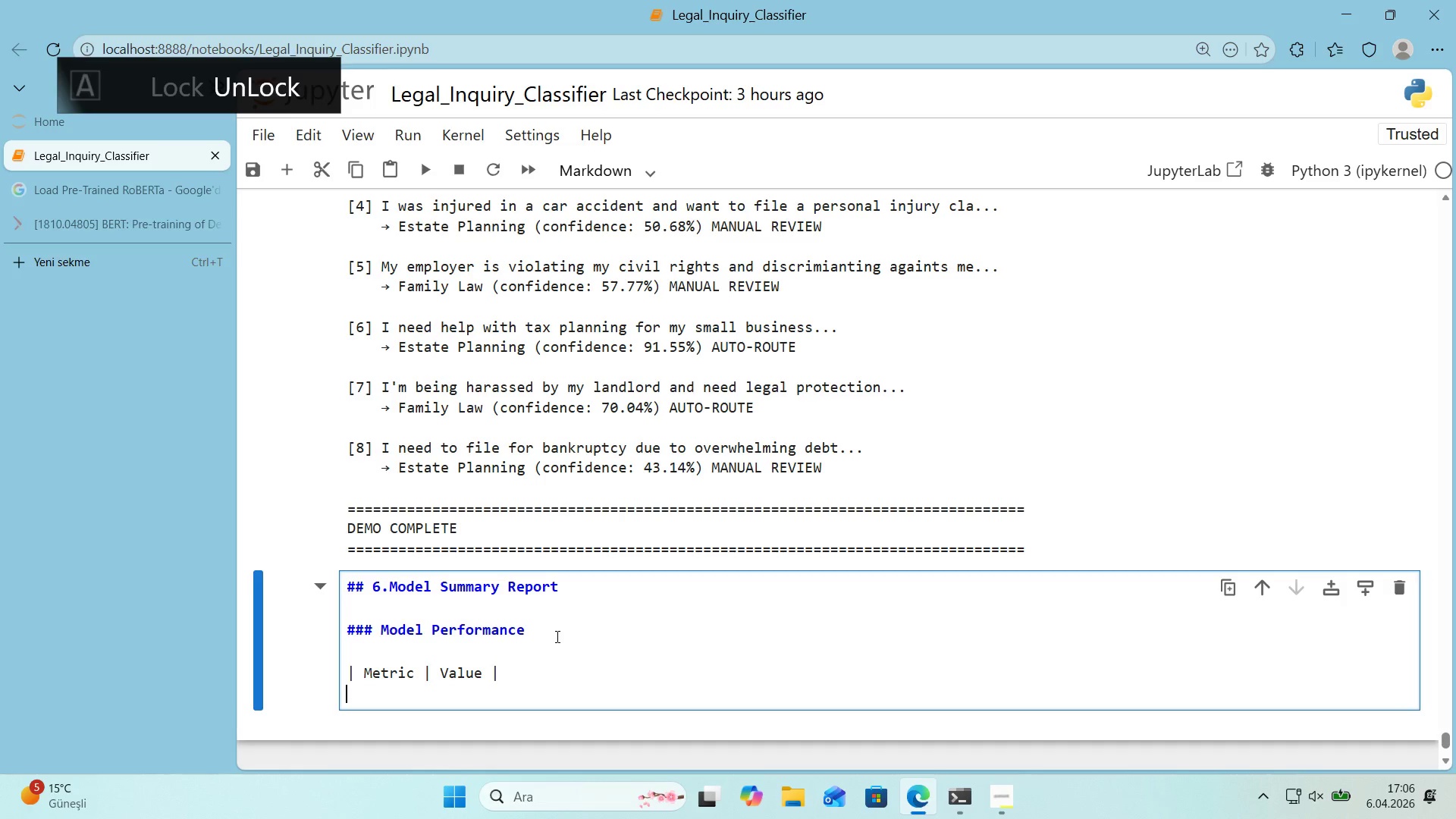 
key(Alt+Control+Minus)
 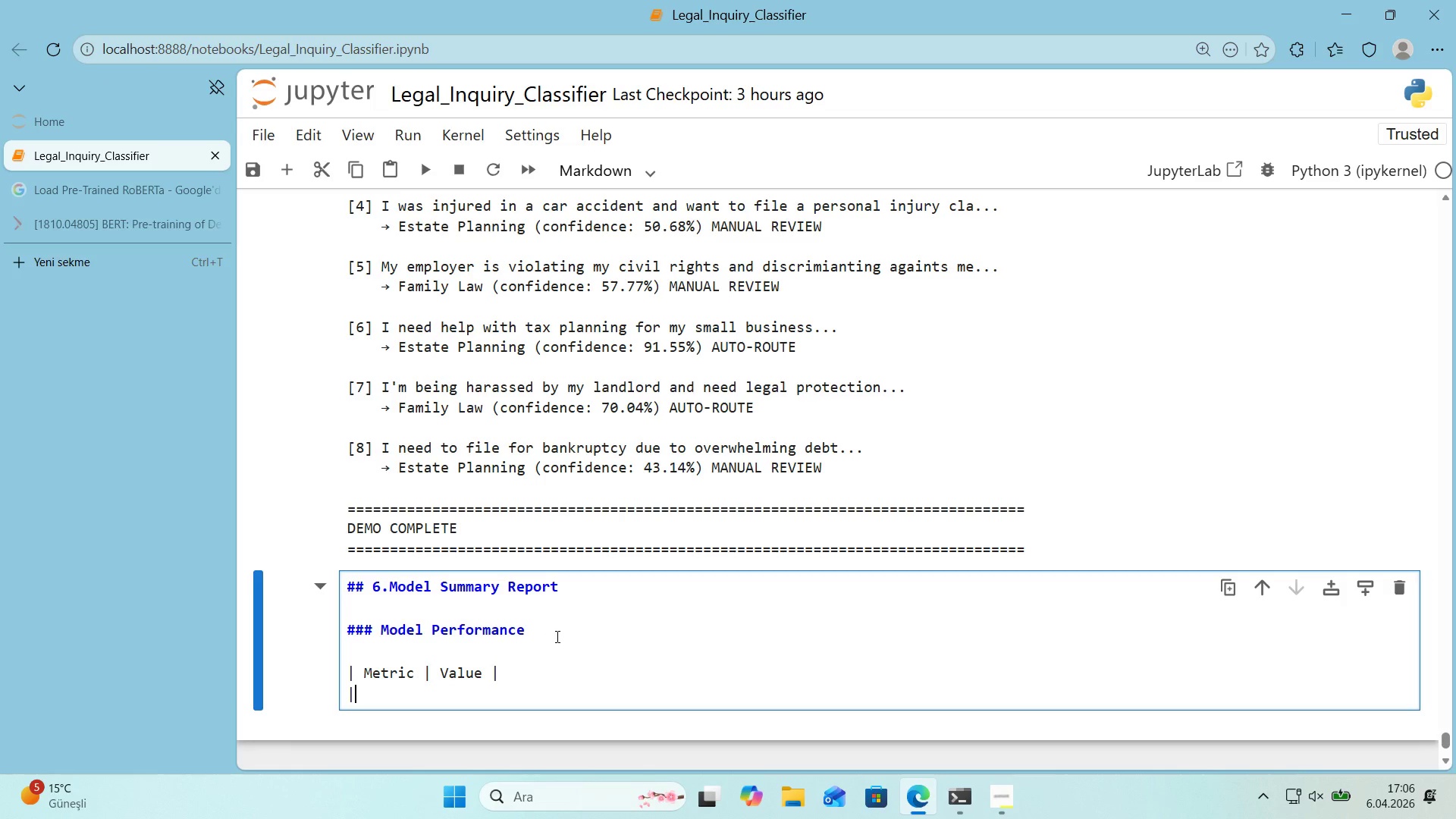 
key(Space)
 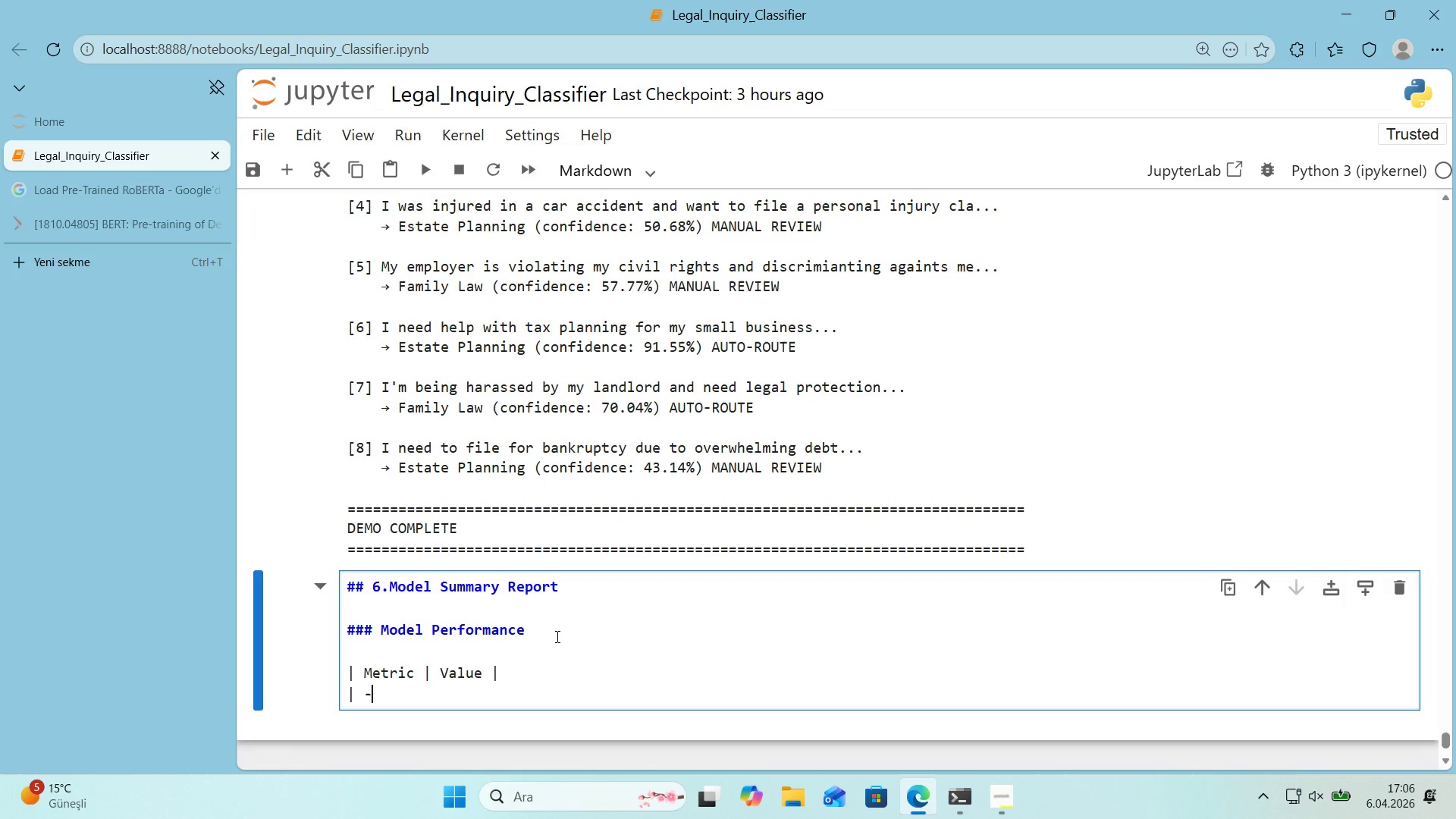 
key(NumpadSubtract)
 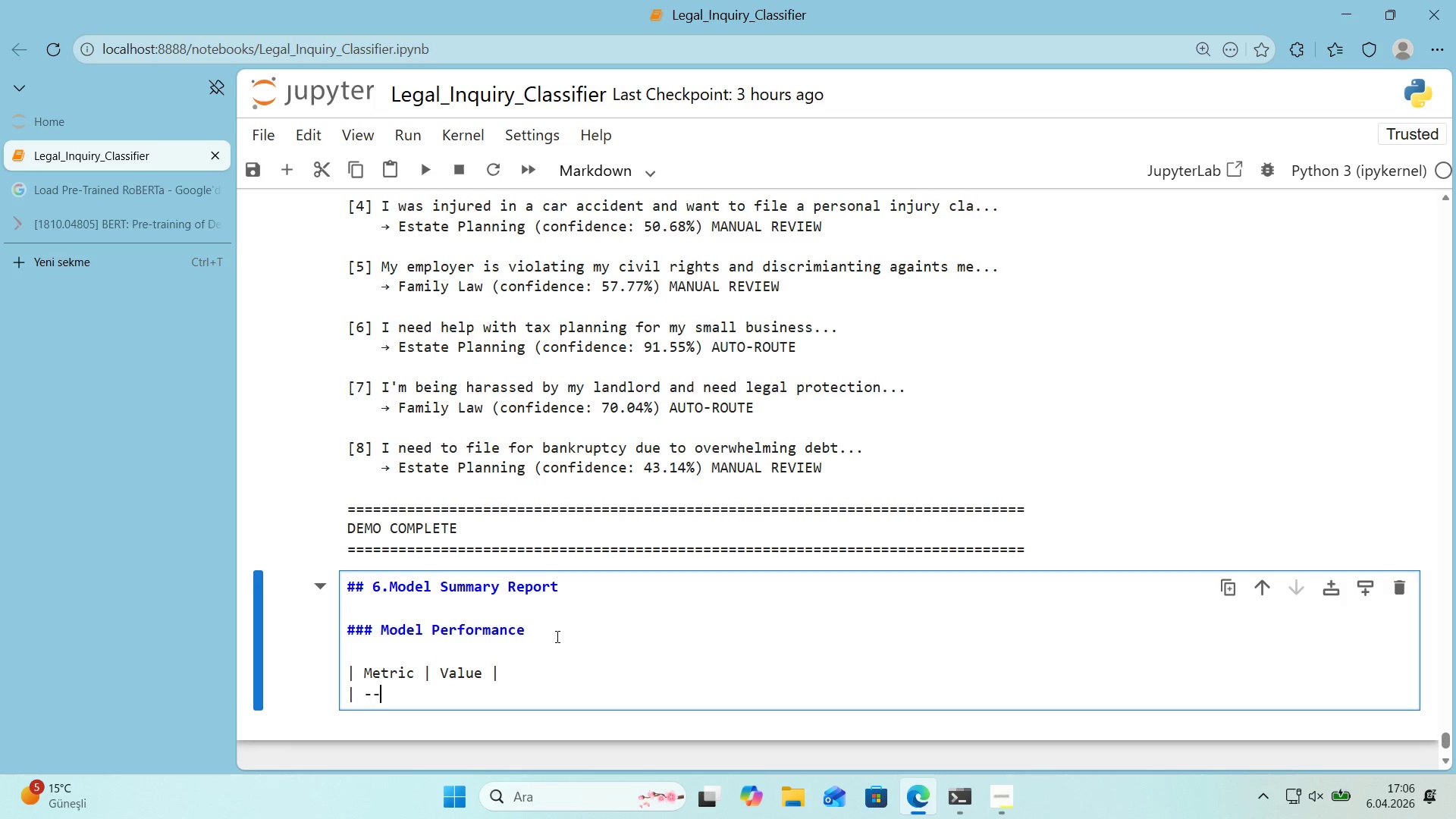 
key(NumpadSubtract)
 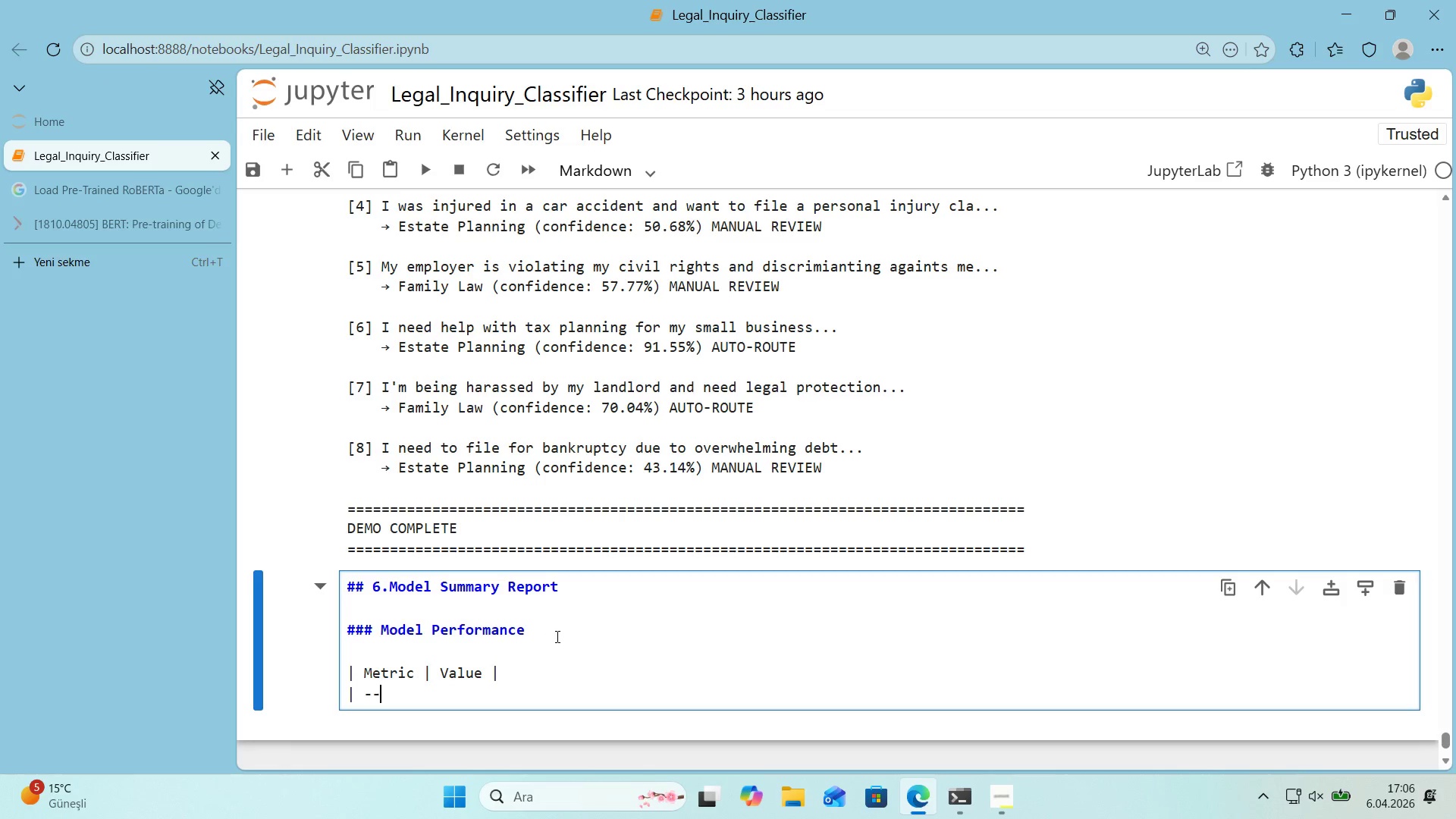 
key(NumpadSubtract)
 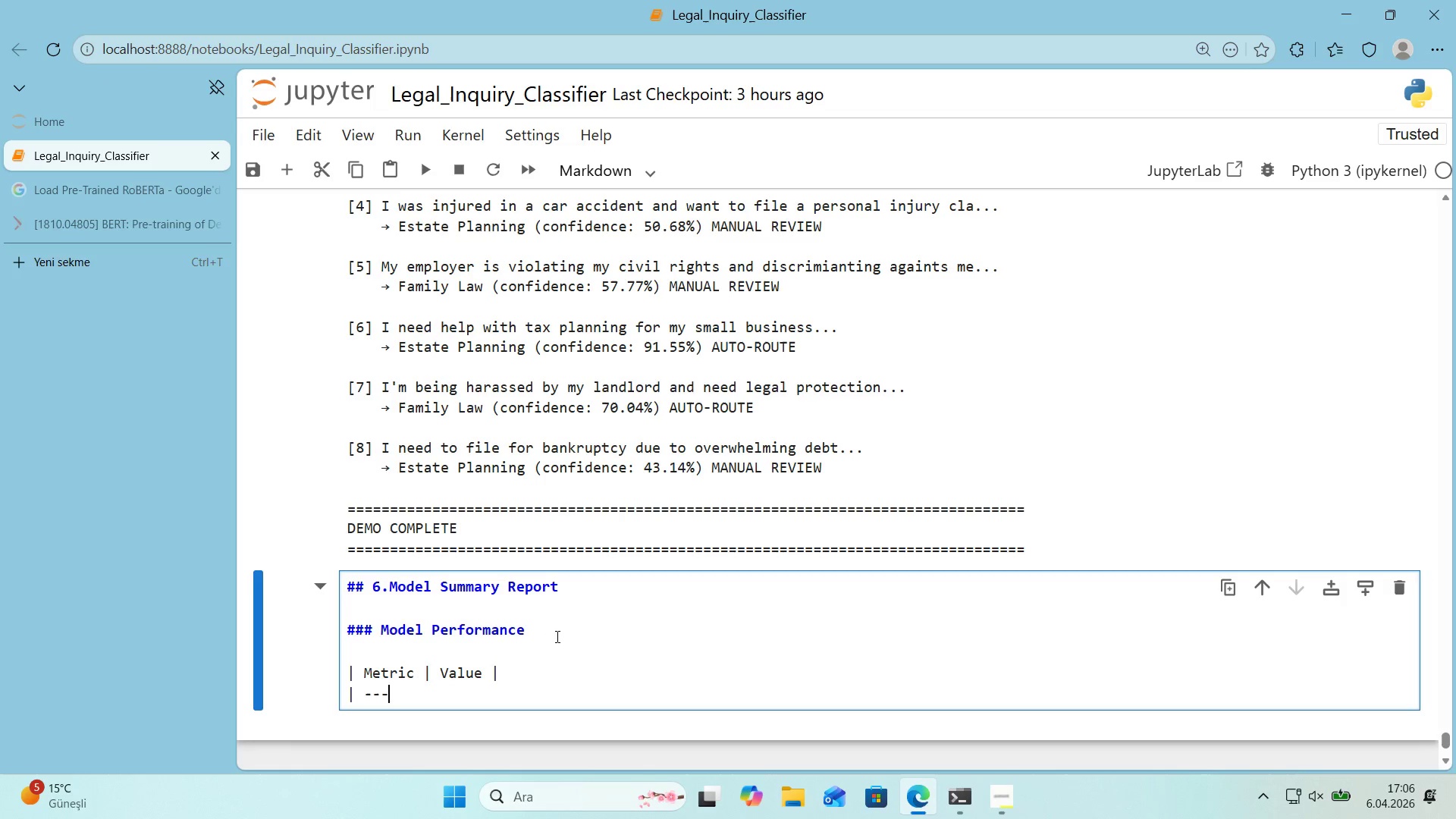 
key(NumpadSubtract)
 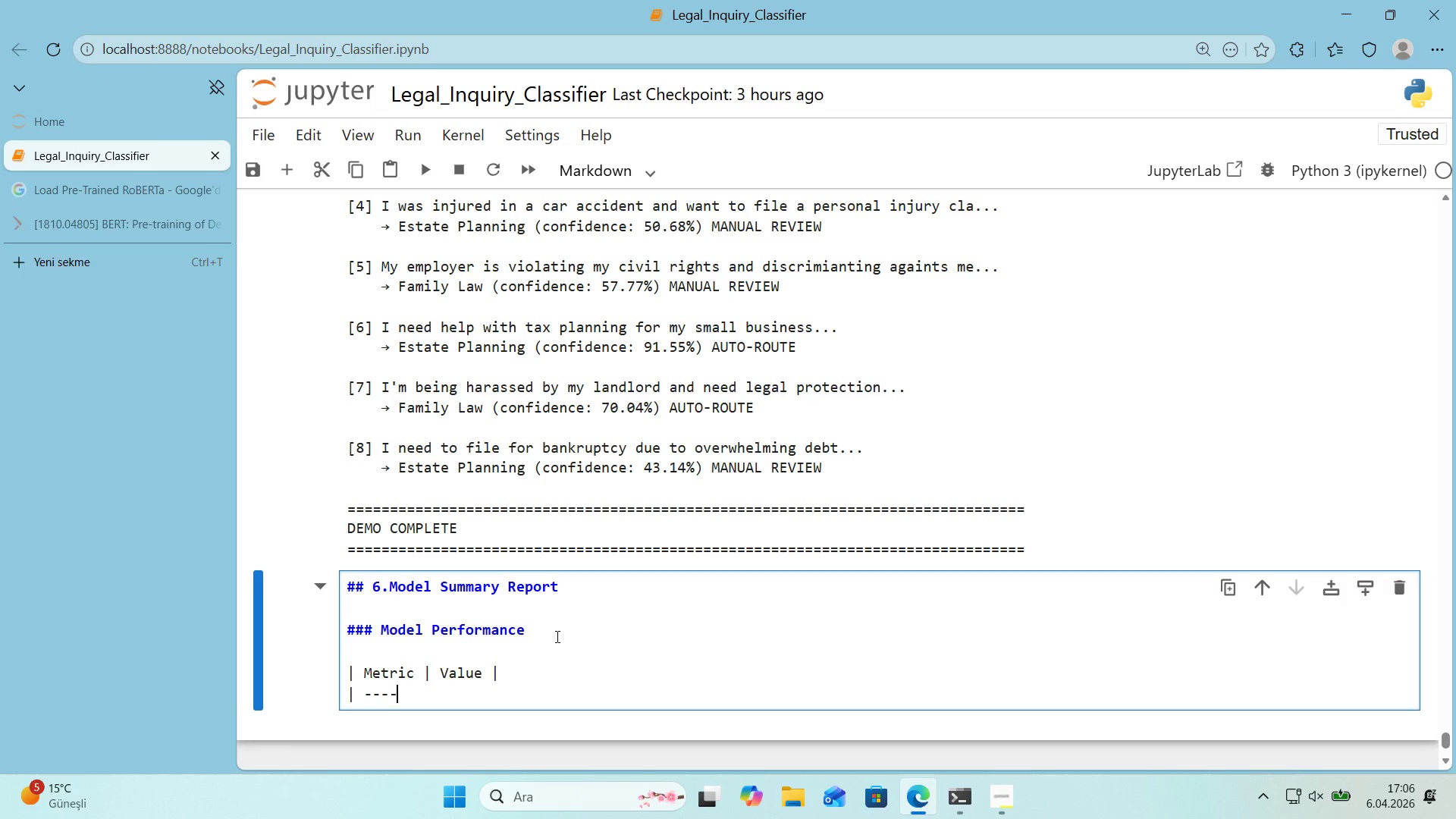 
key(NumpadSubtract)
 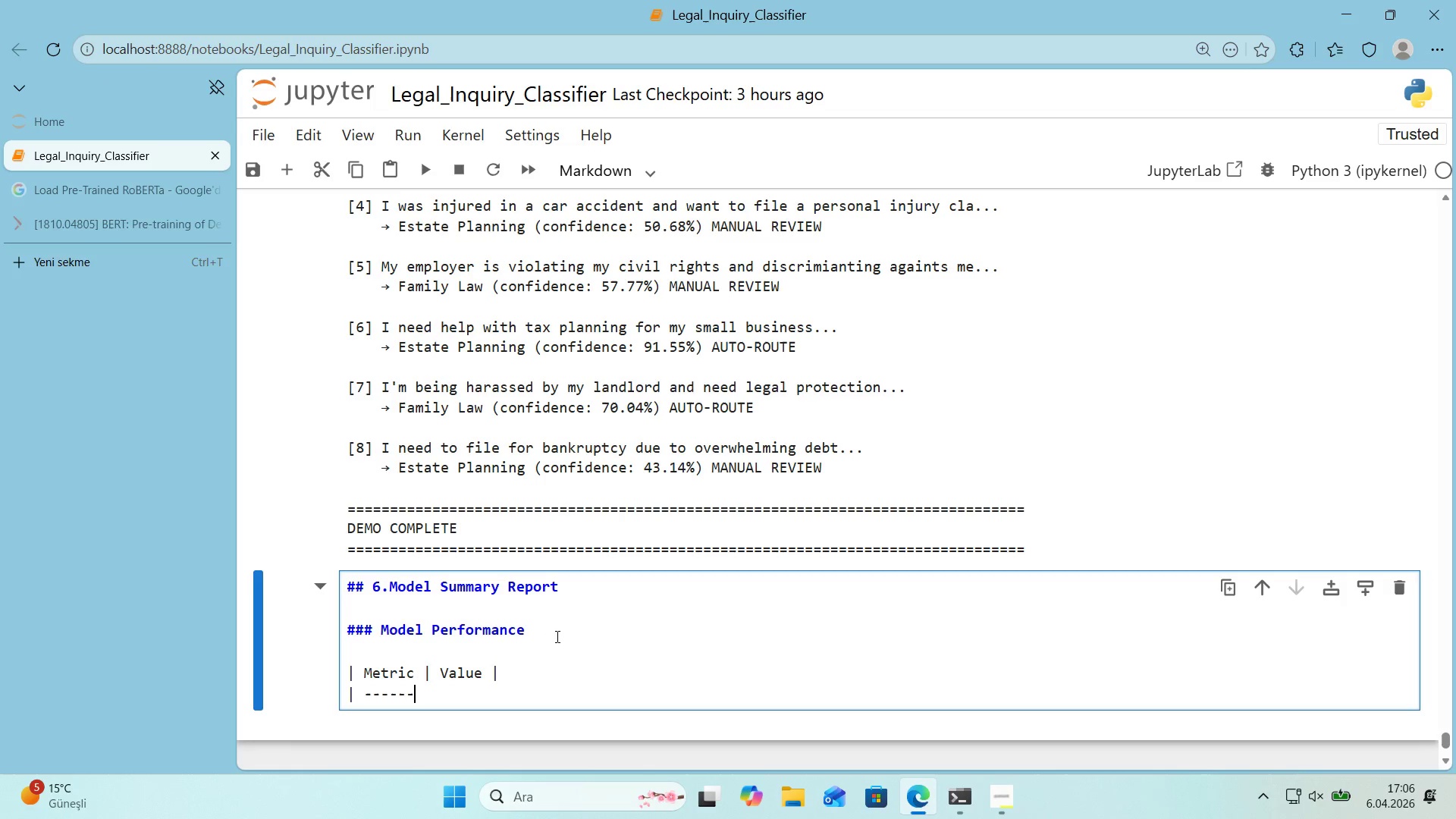 
hold_key(key=NumpadSubtract, duration=0.47)
 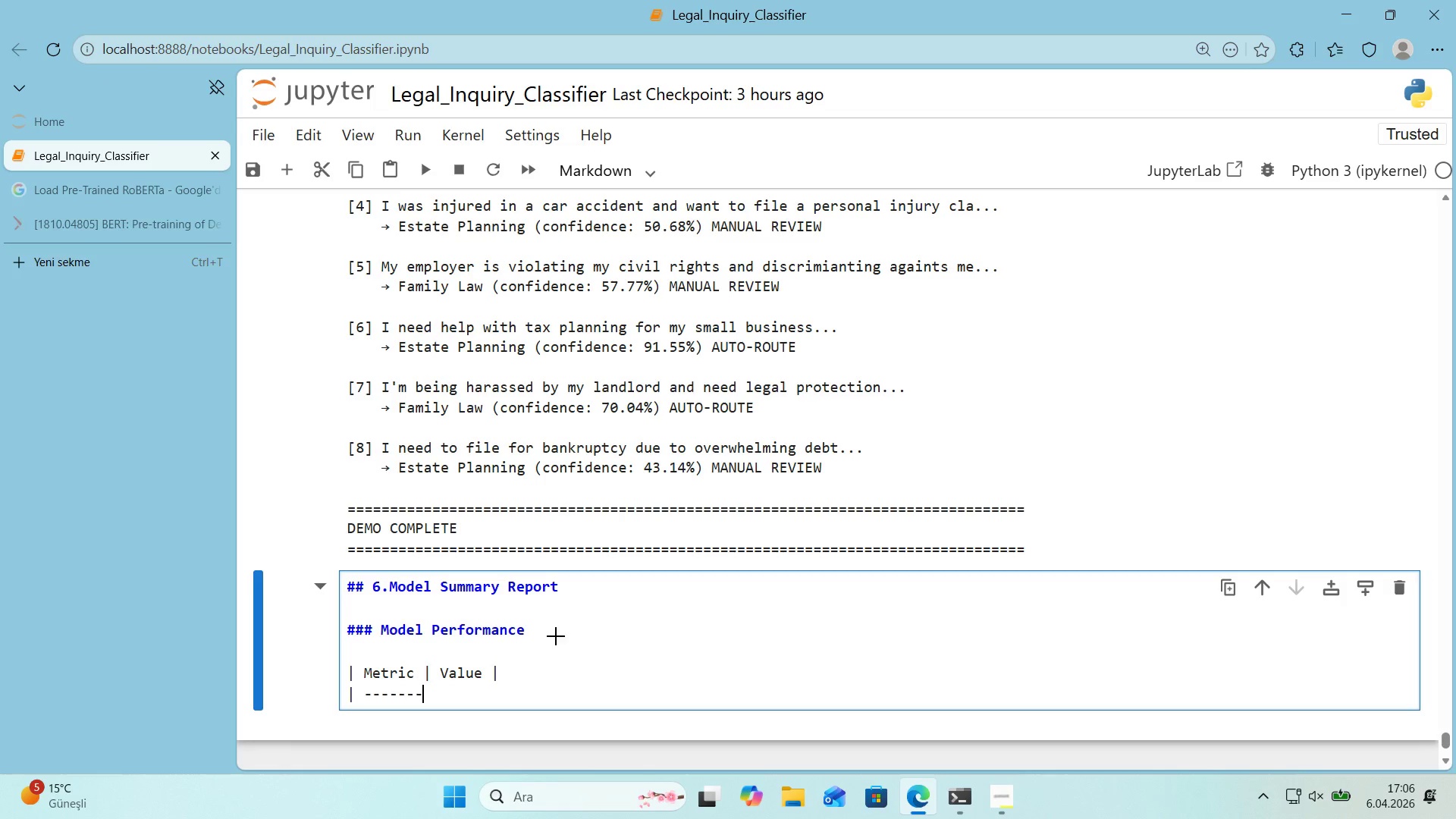 
key(Alt+Control+Minus)
 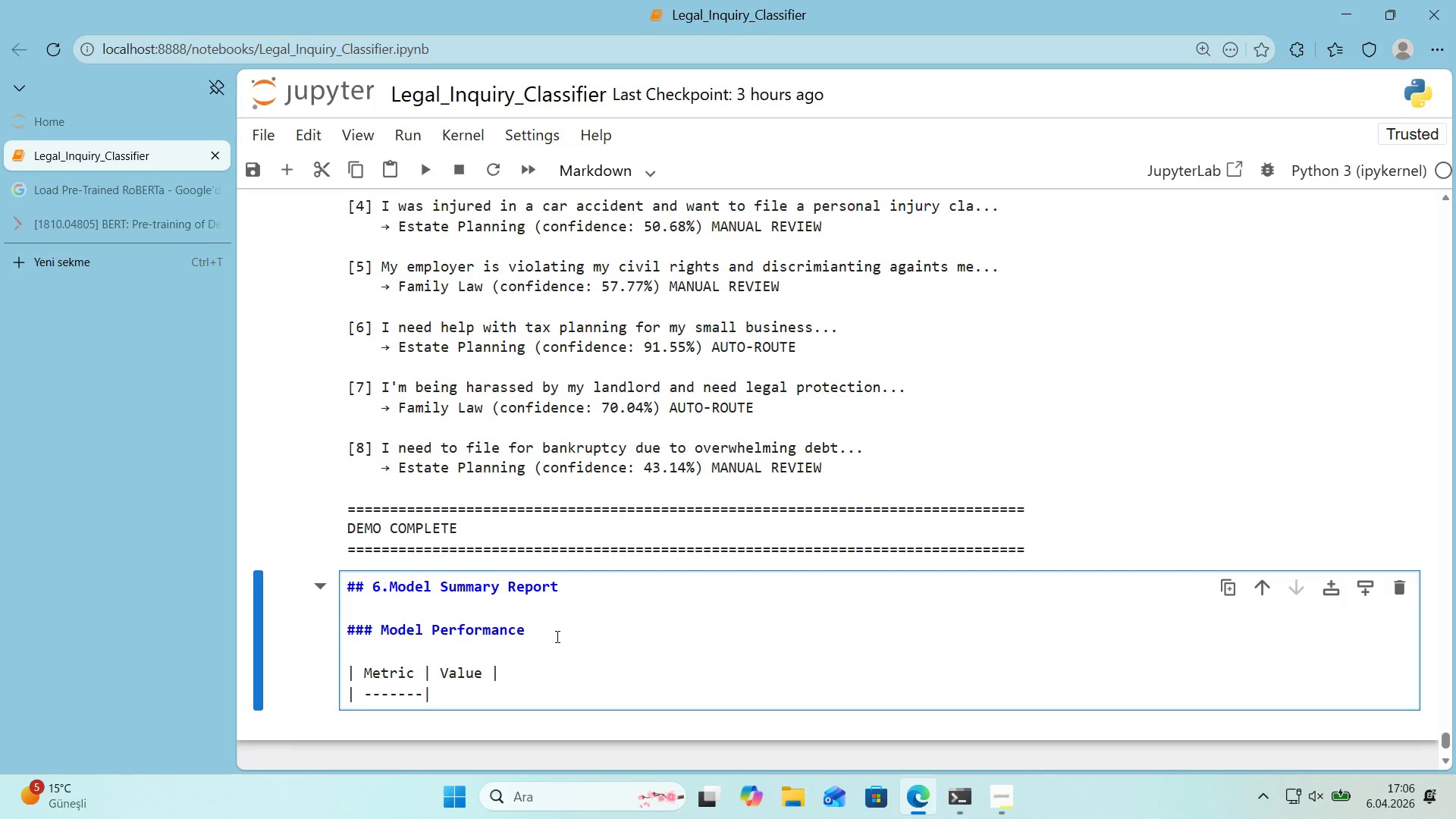 
key(Space)
 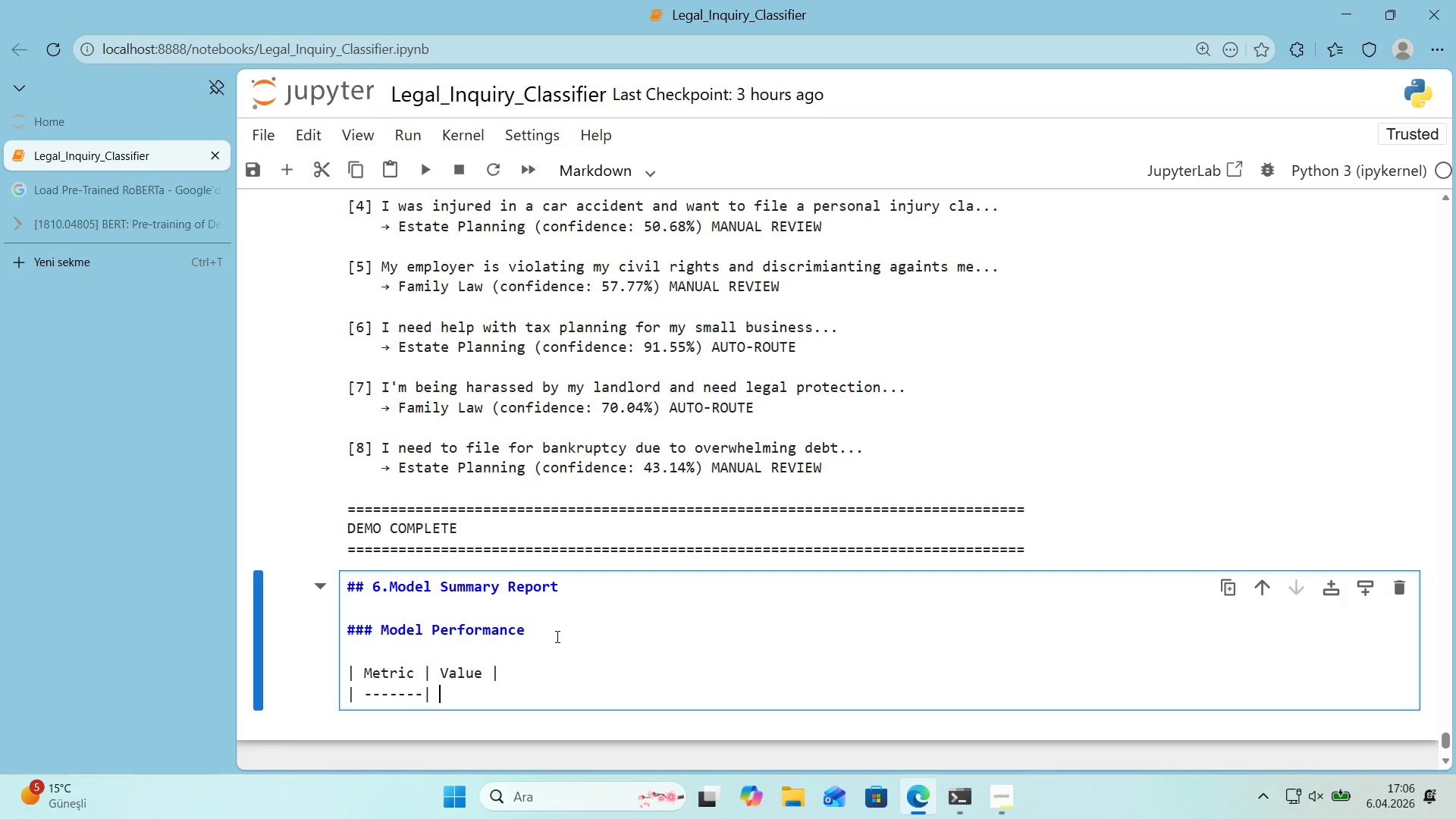 
key(NumpadSubtract)
 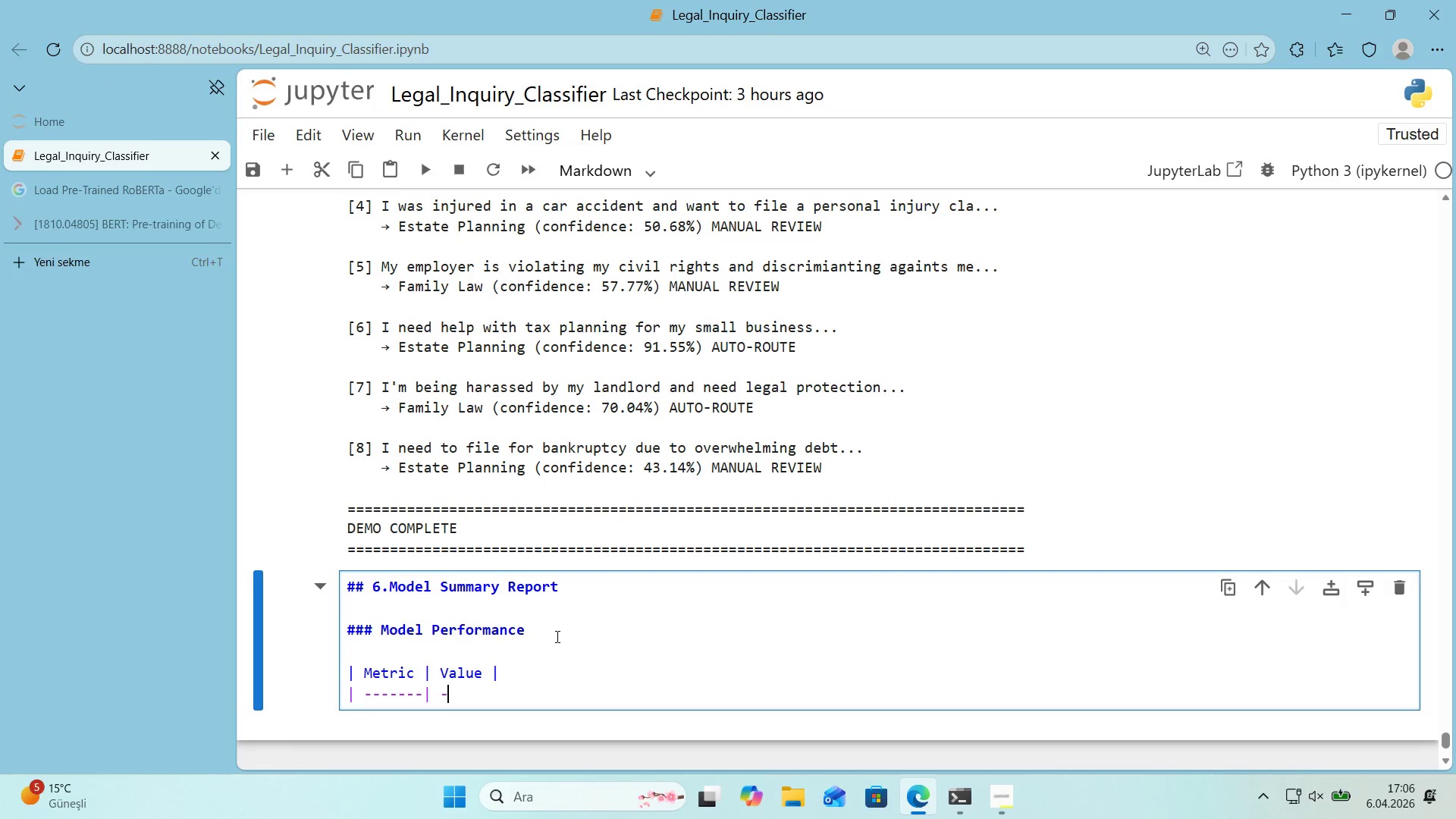 
key(NumpadSubtract)
 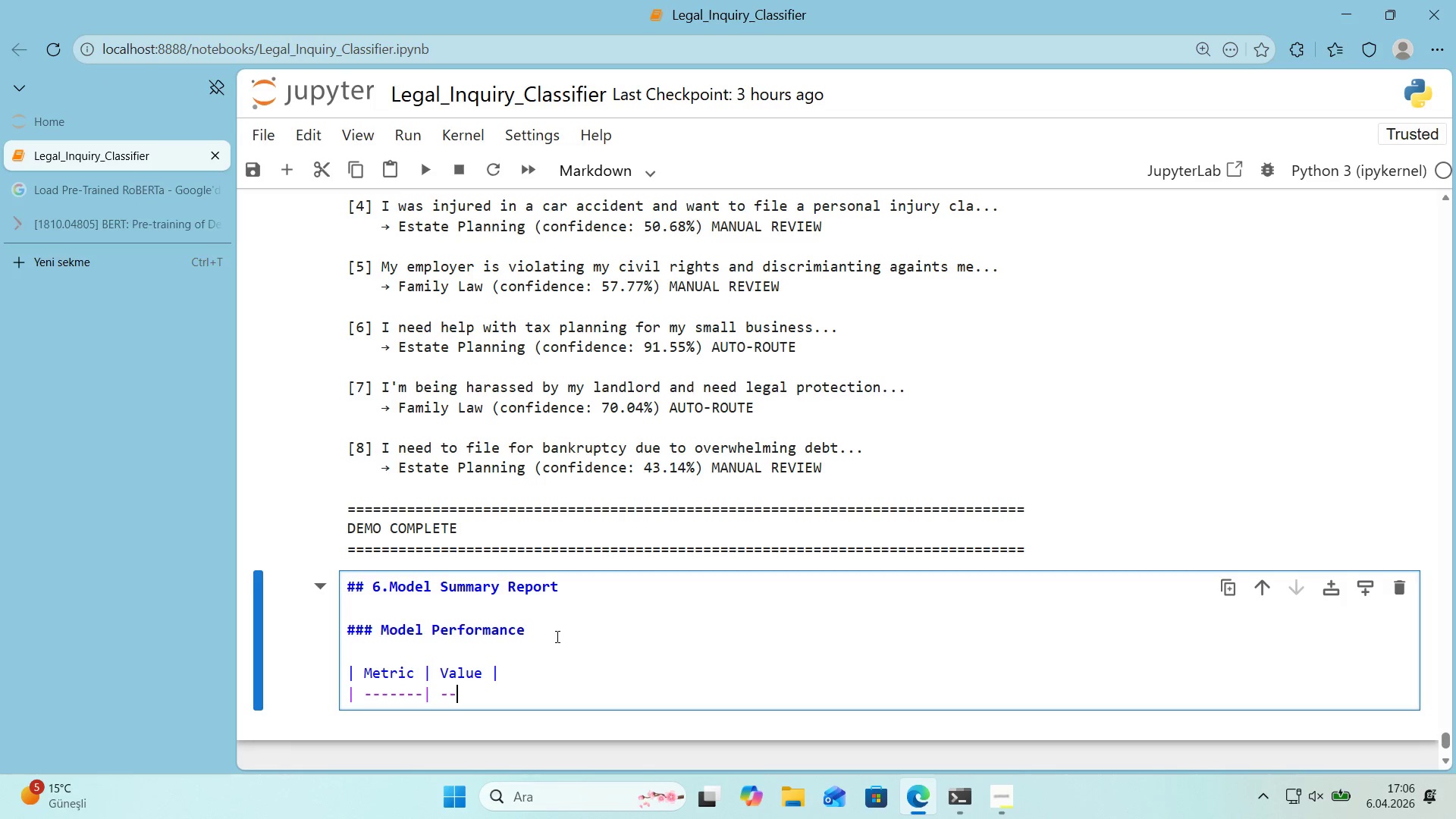 
key(NumpadSubtract)
 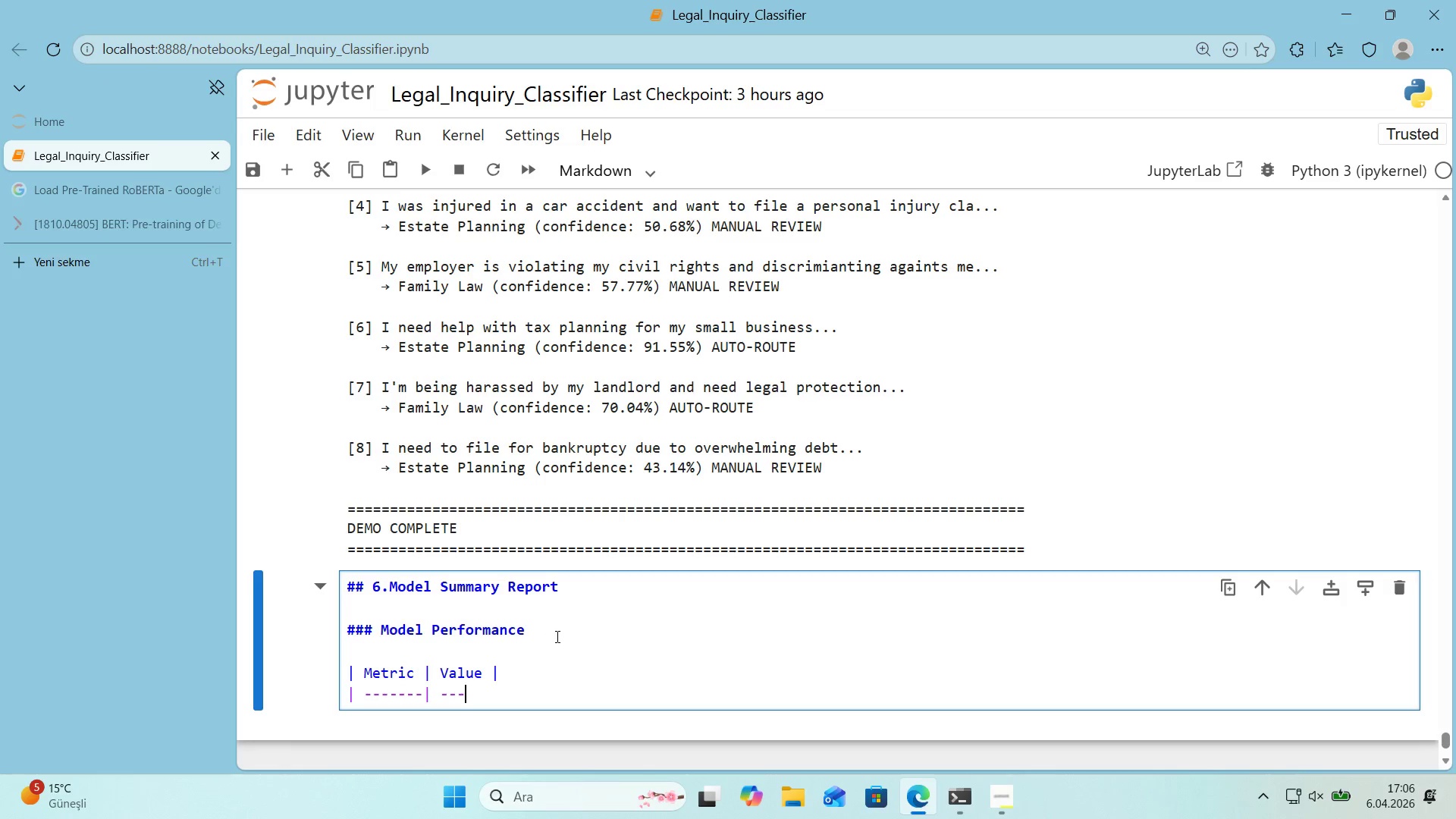 
key(NumpadSubtract)
 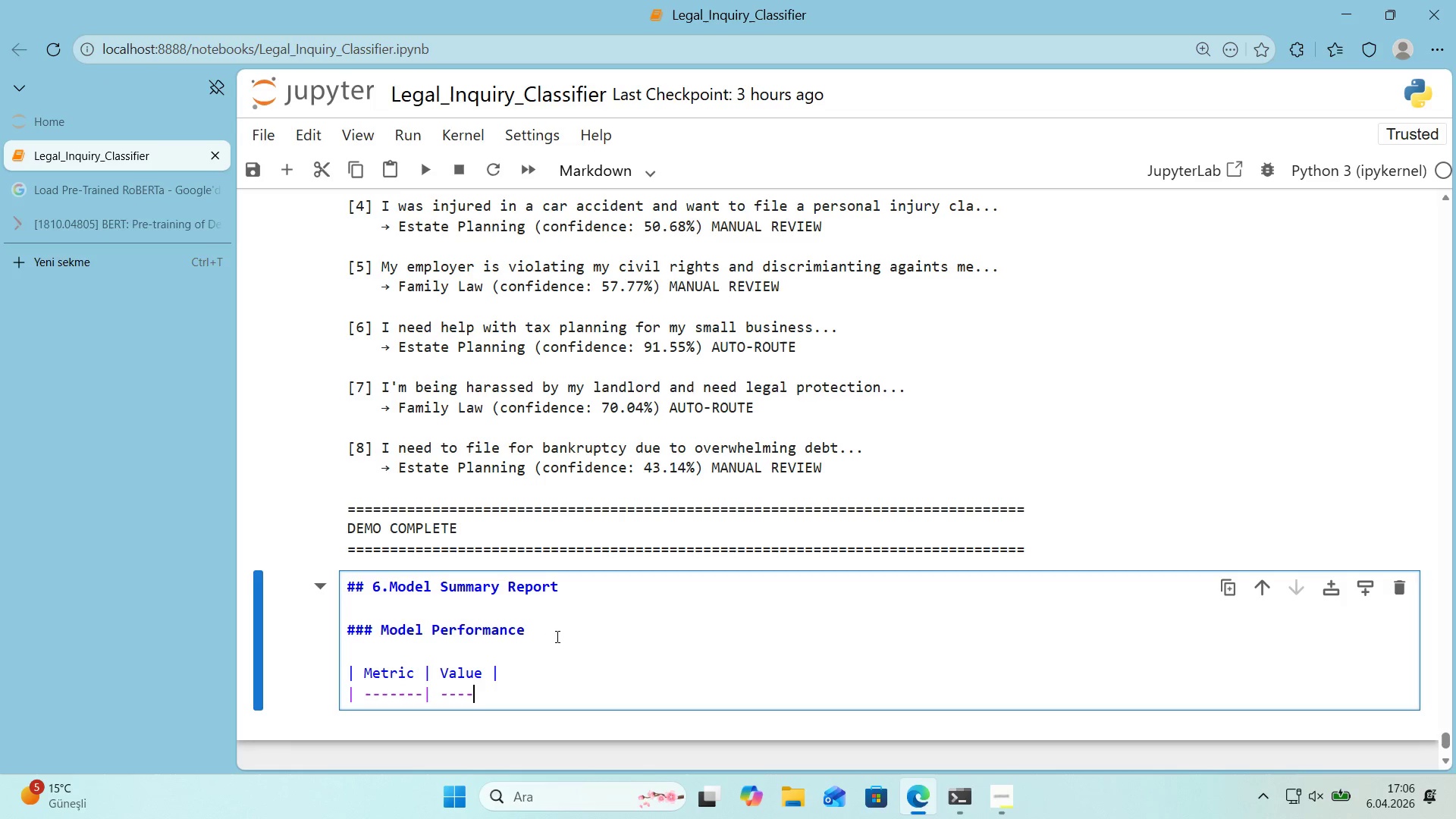 
key(NumpadSubtract)
 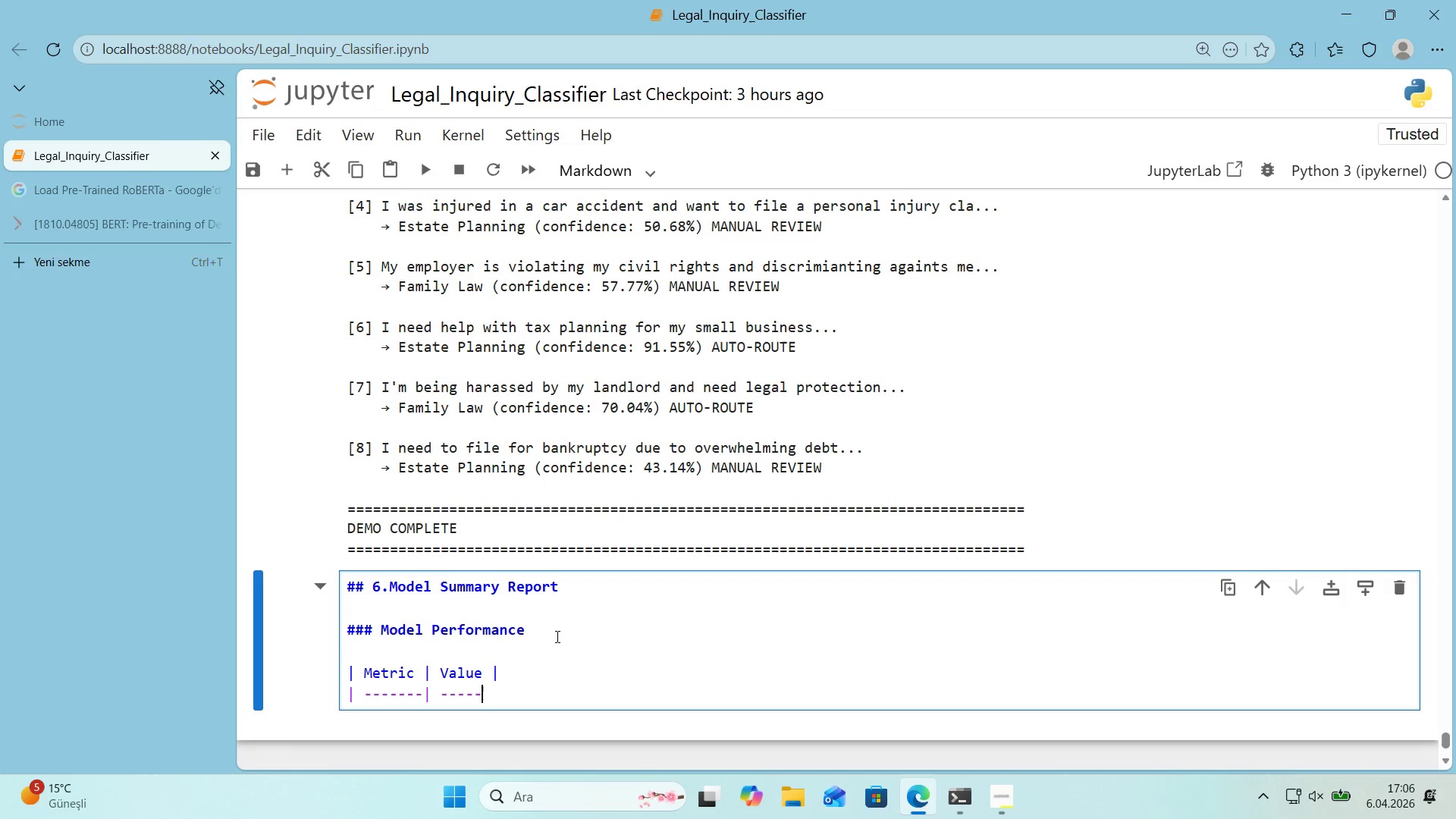 
key(NumpadSubtract)
 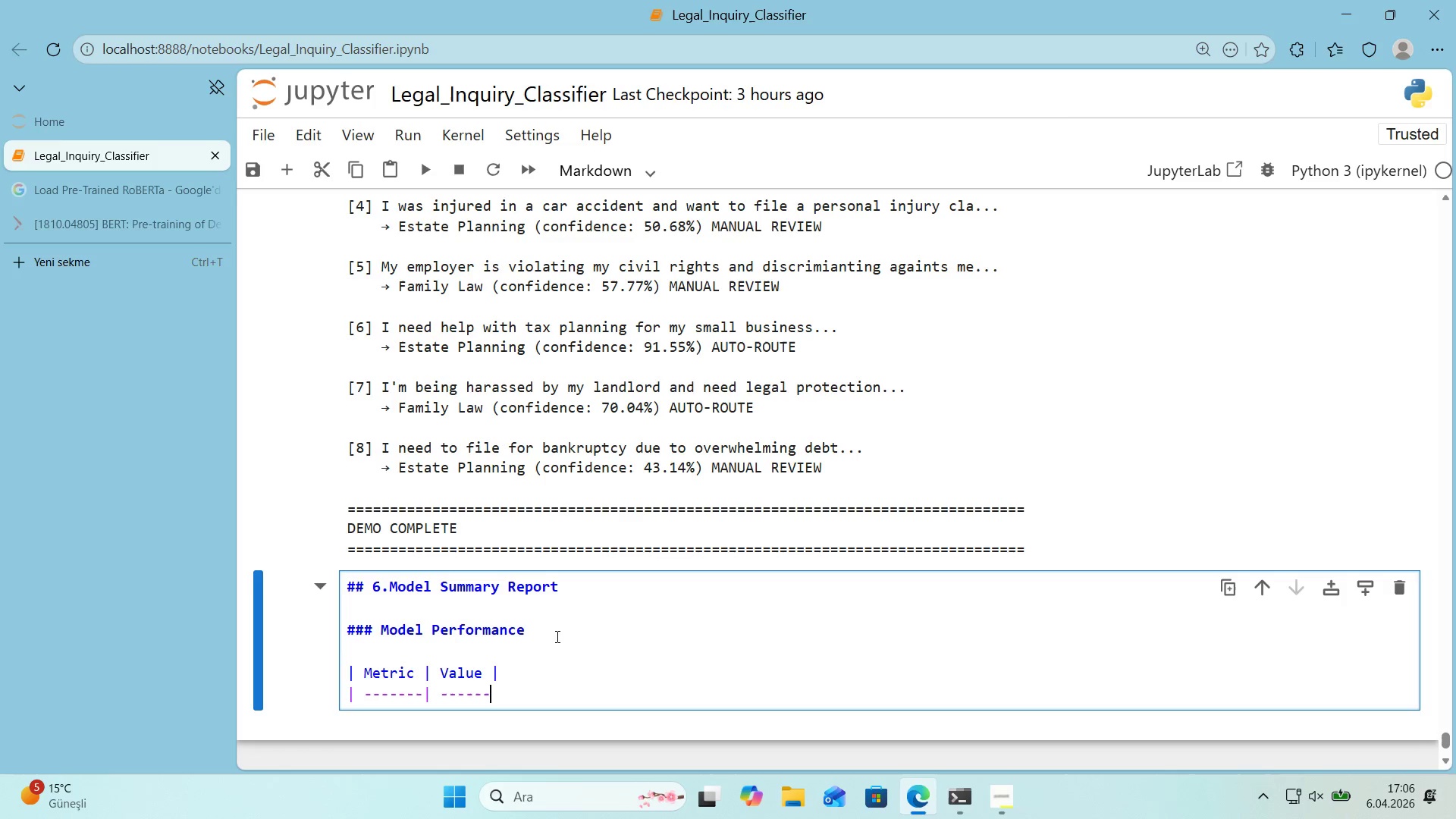 
key(Alt+Control+Minus)
 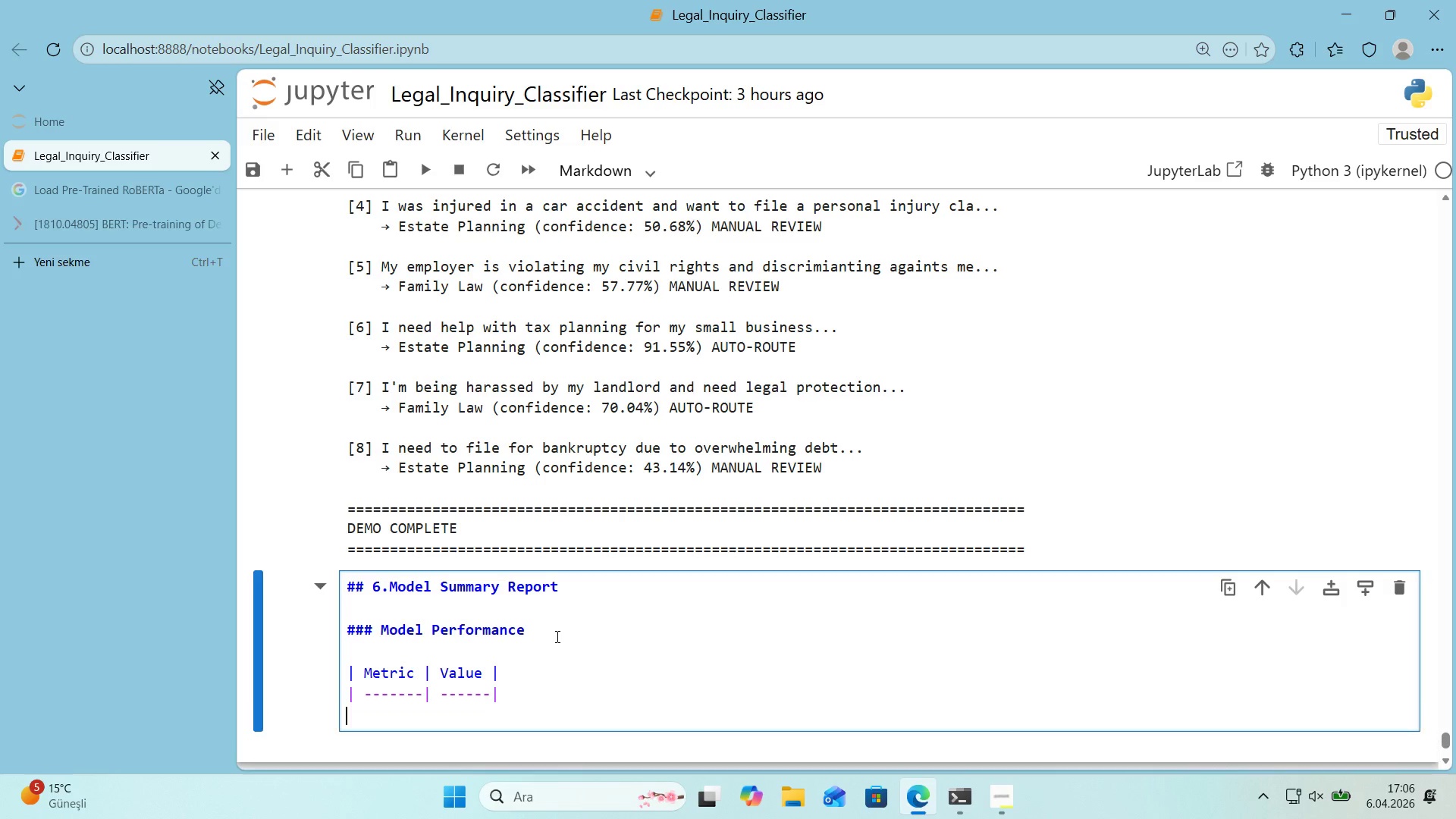 
key(Enter)
 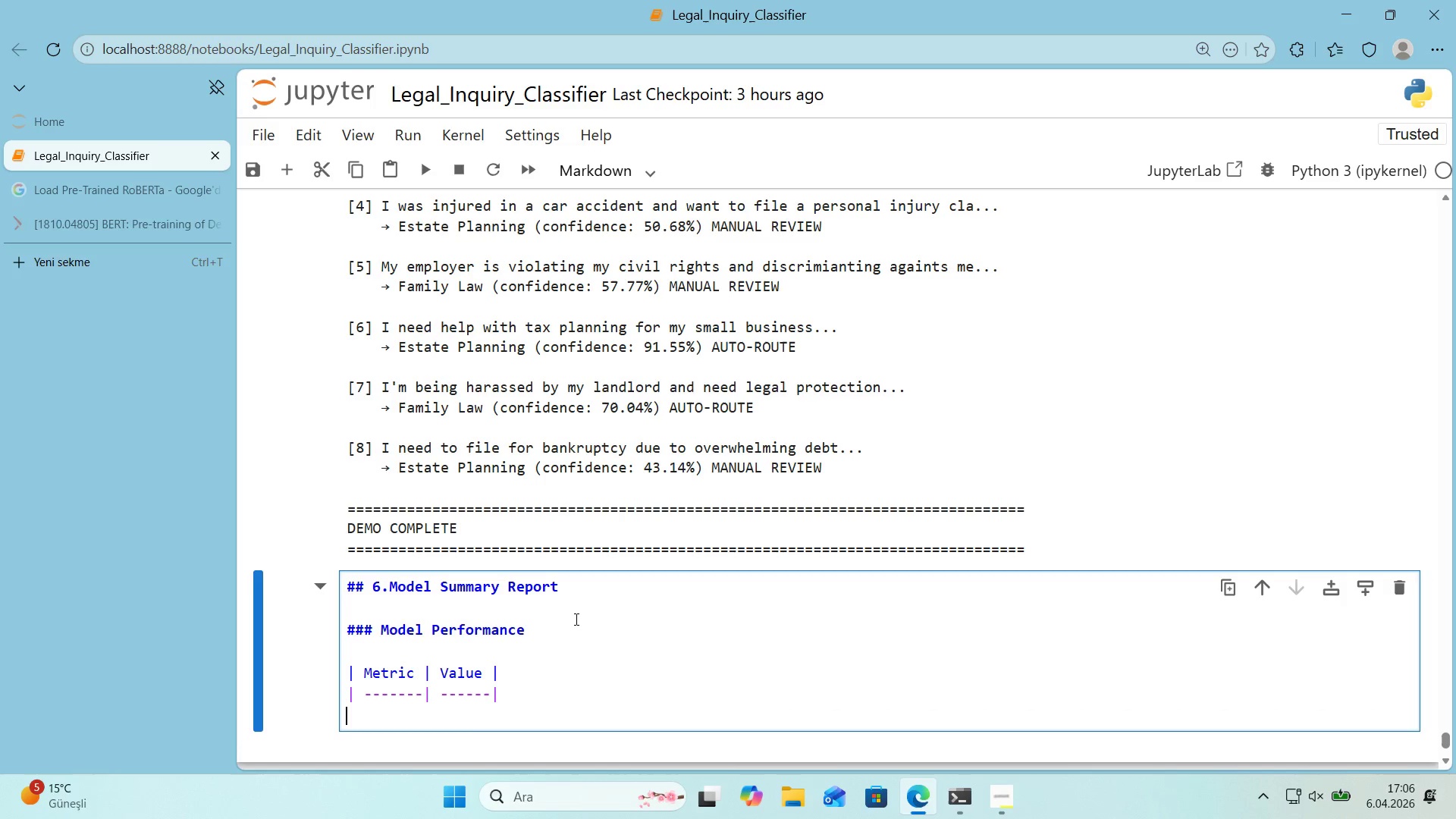 
scroll: coordinate [501, 615], scroll_direction: down, amount: 1.0
 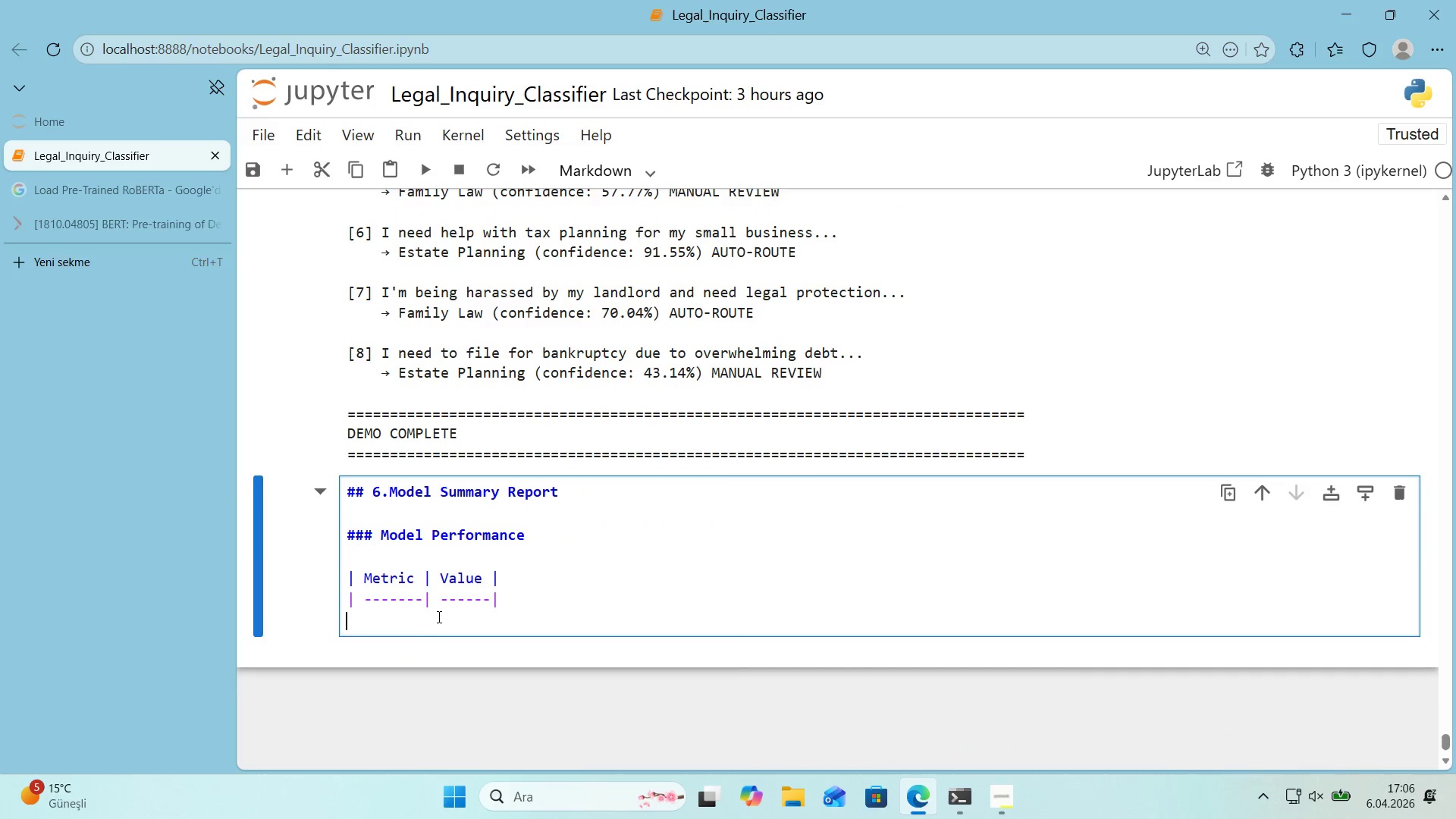 
left_click([444, 607])
 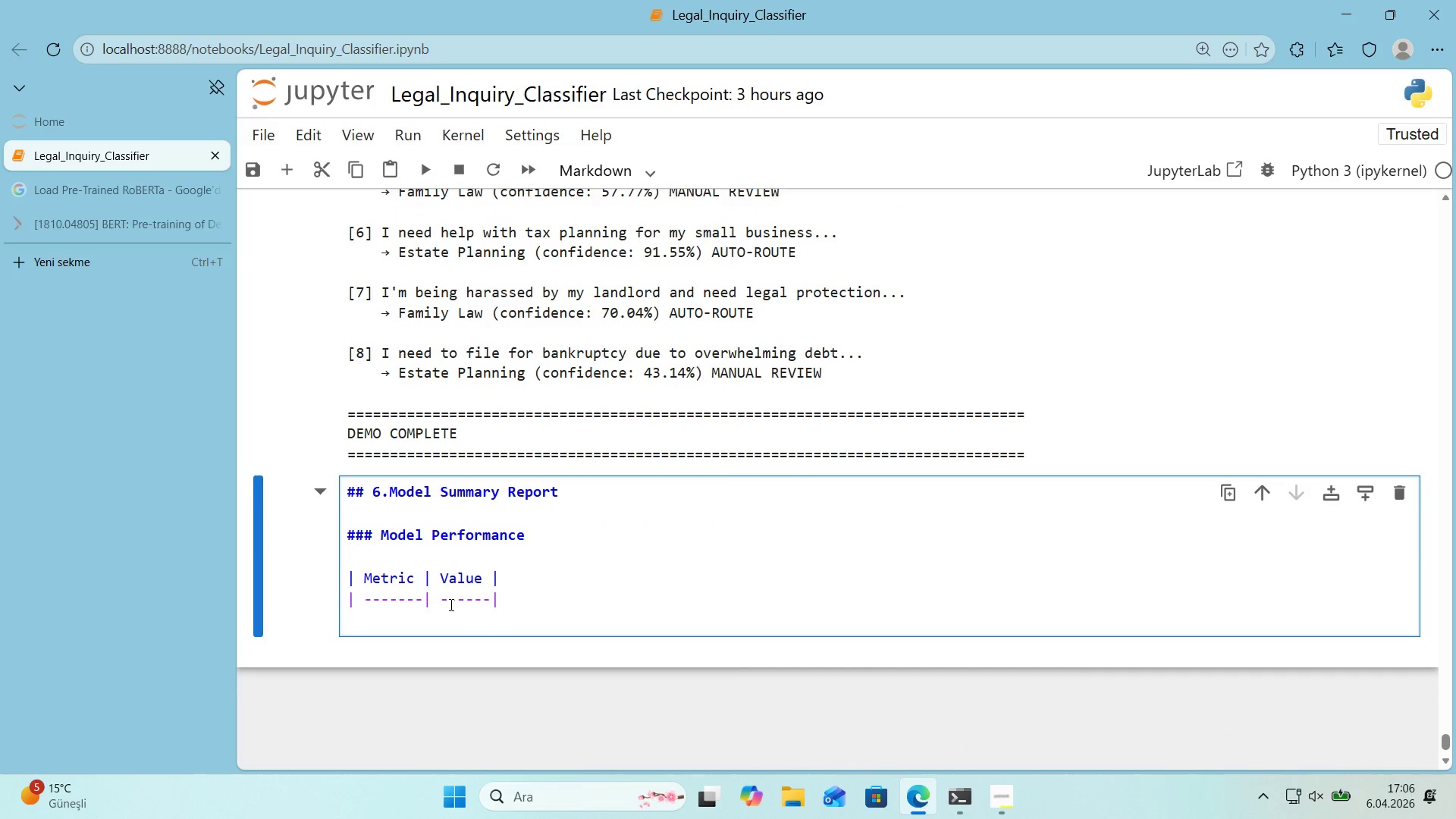 
key(Backspace)
 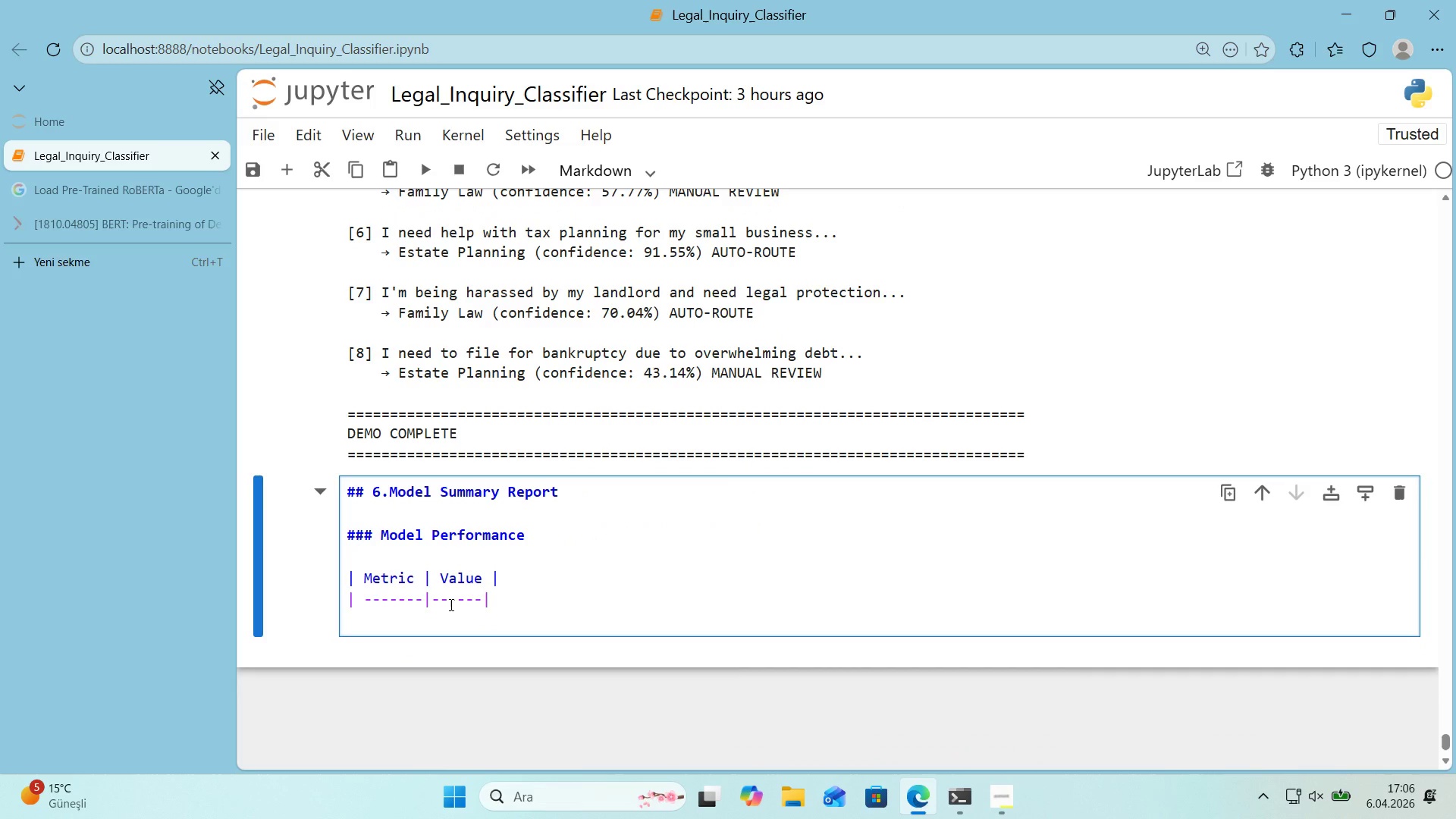 
key(NumpadSubtract)
 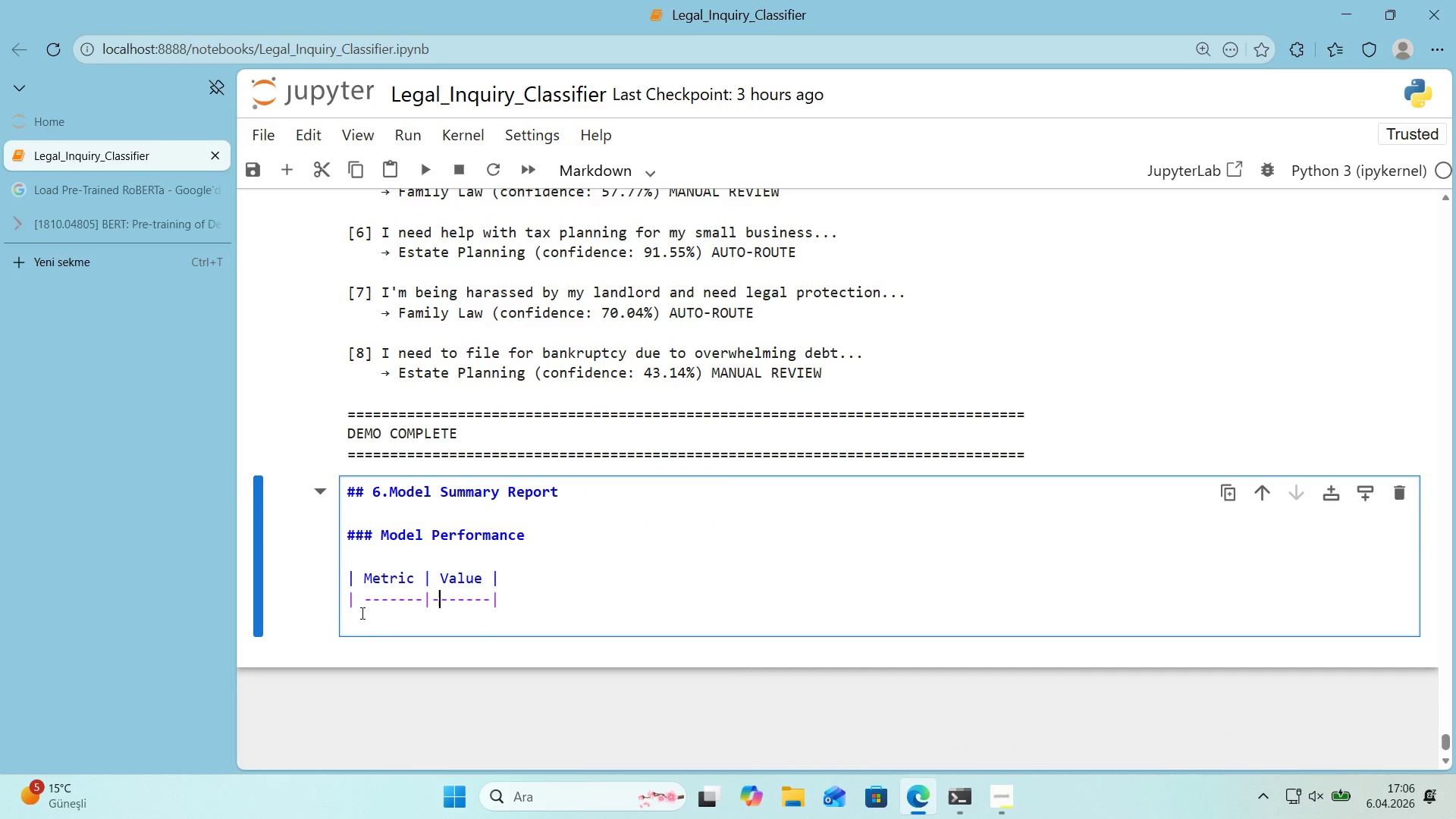 
left_click([360, 605])
 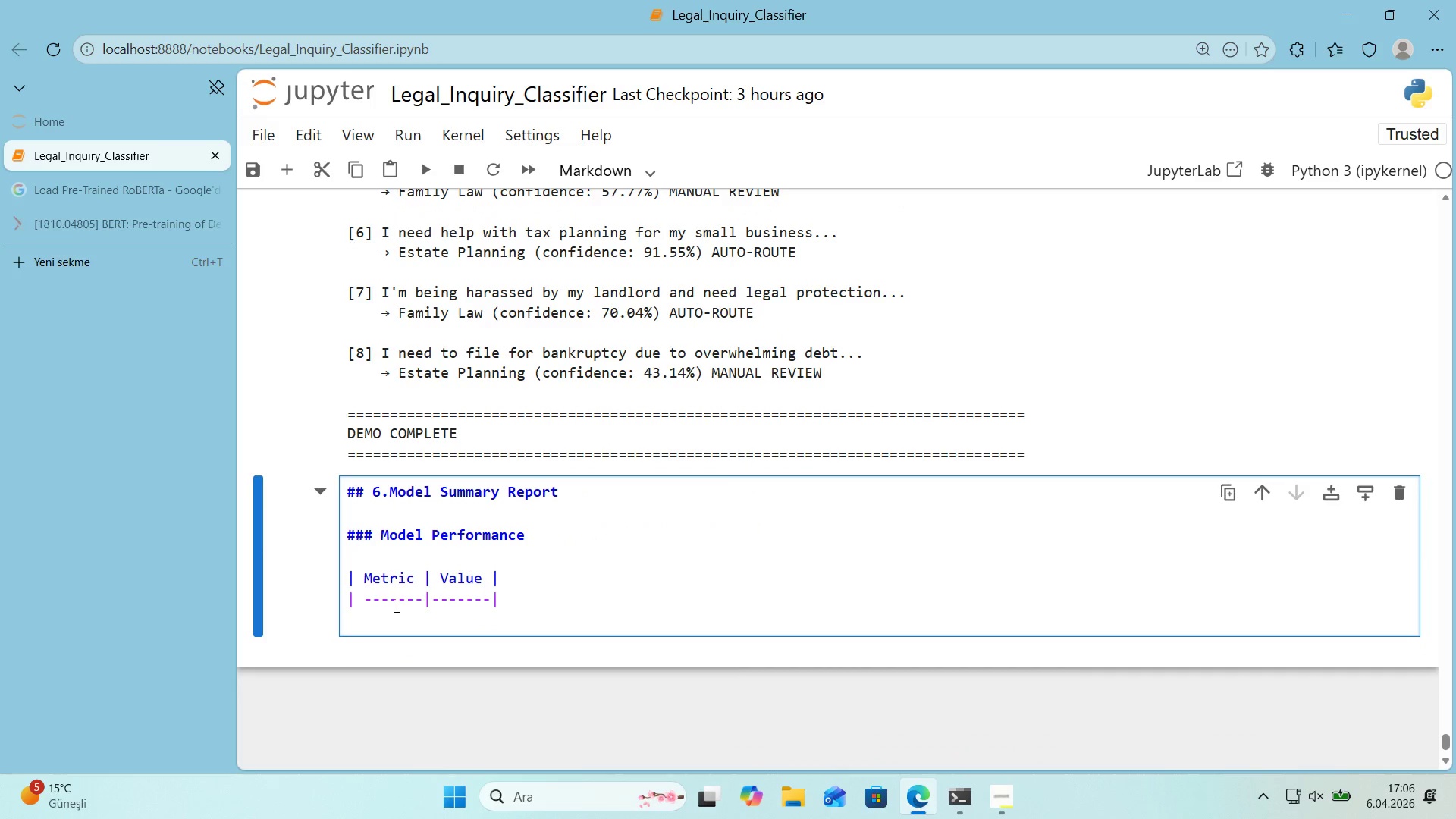 
key(NumpadSubtract)
 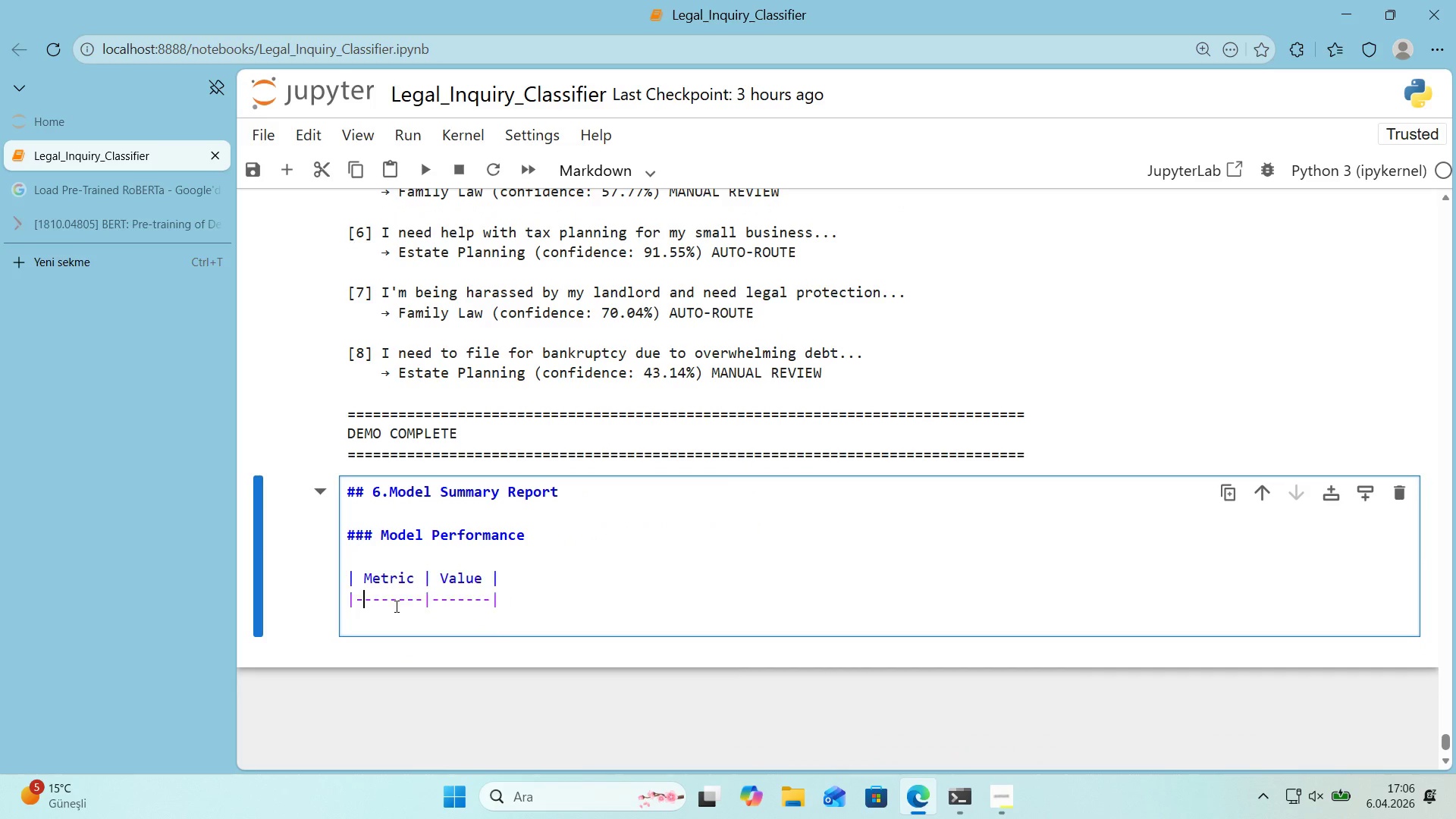 
key(Delete)
 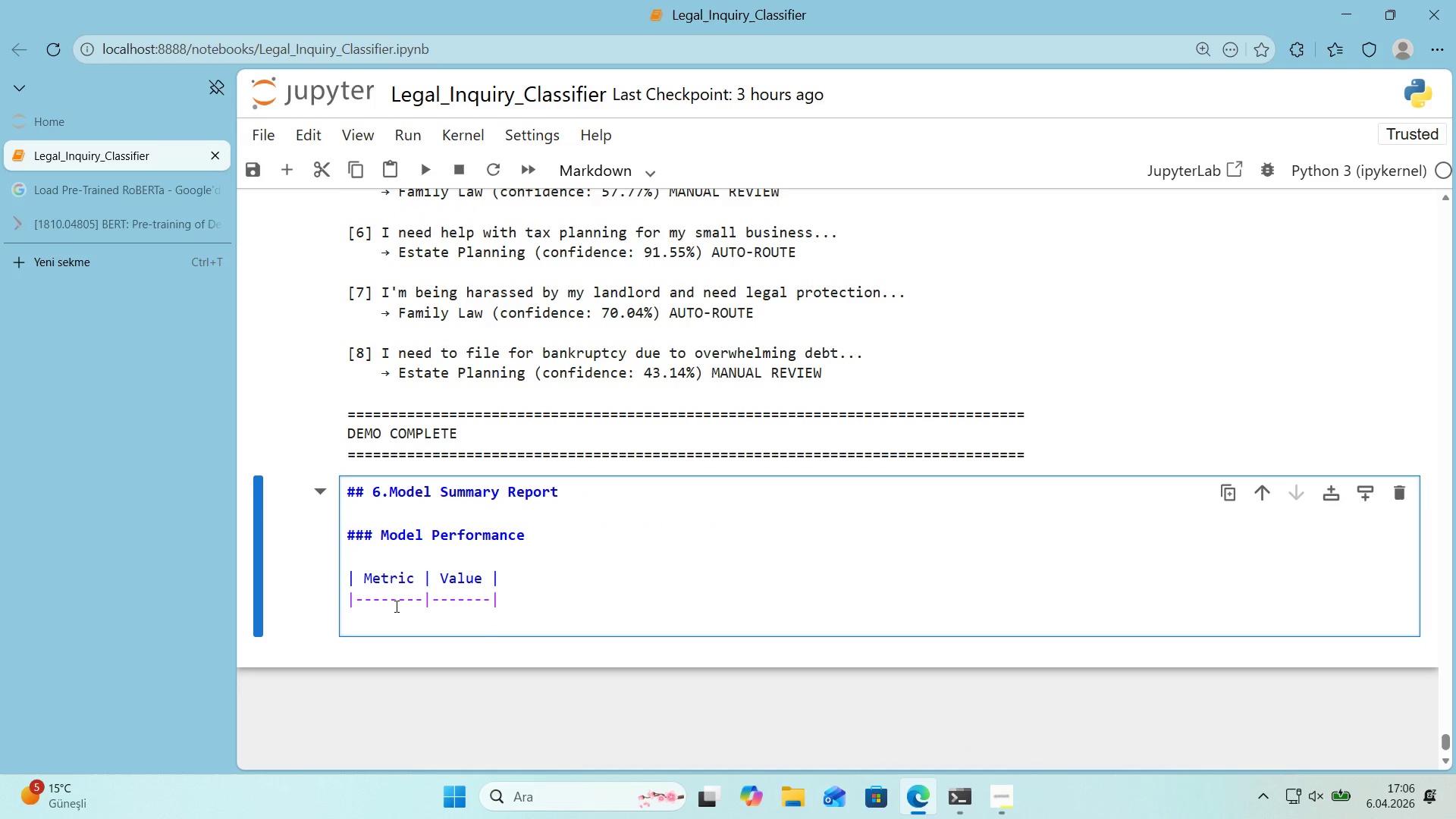 
key(ArrowDown)
 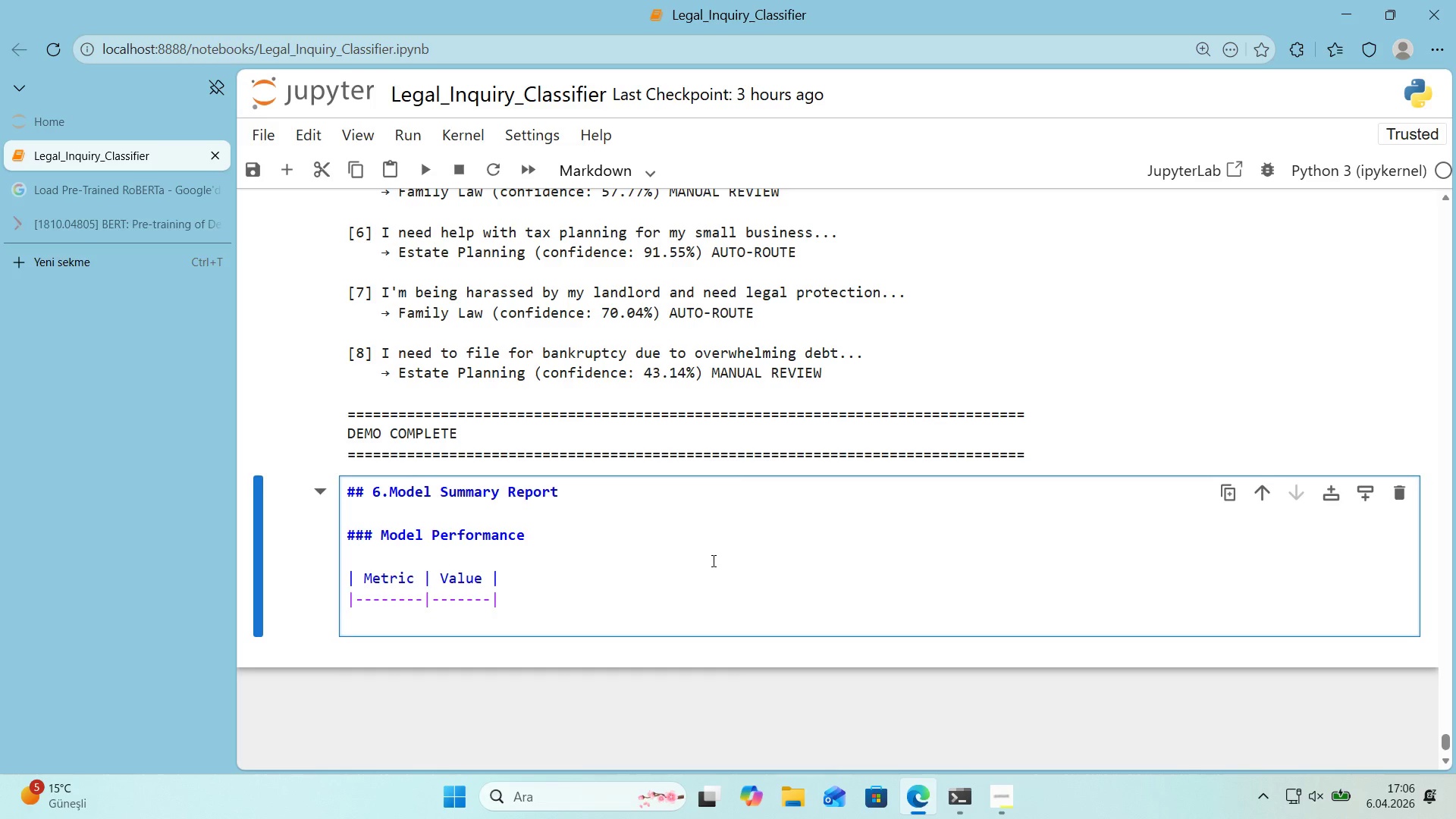 
key(Alt+Control+Minus)
 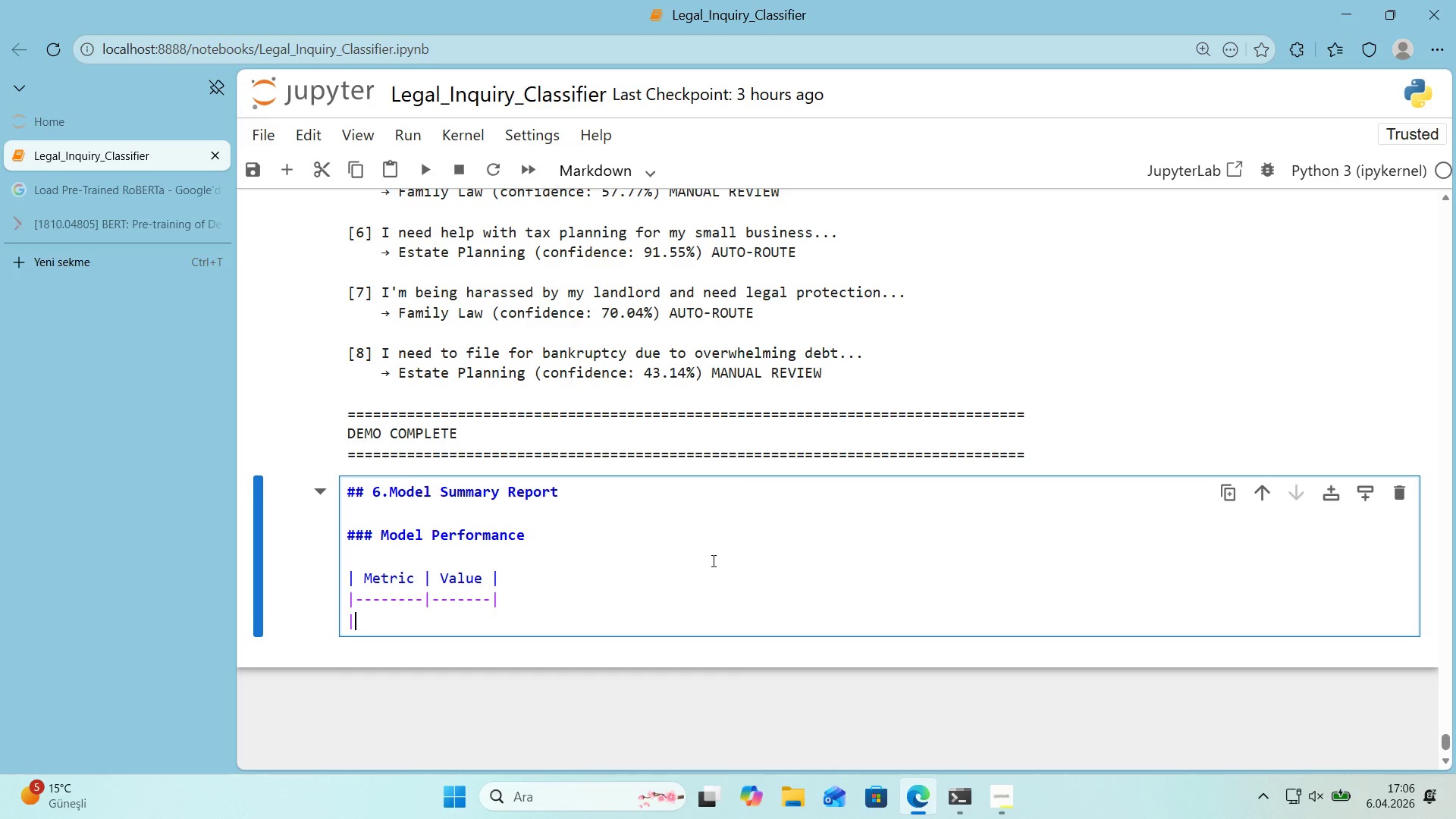 
key(Space)
 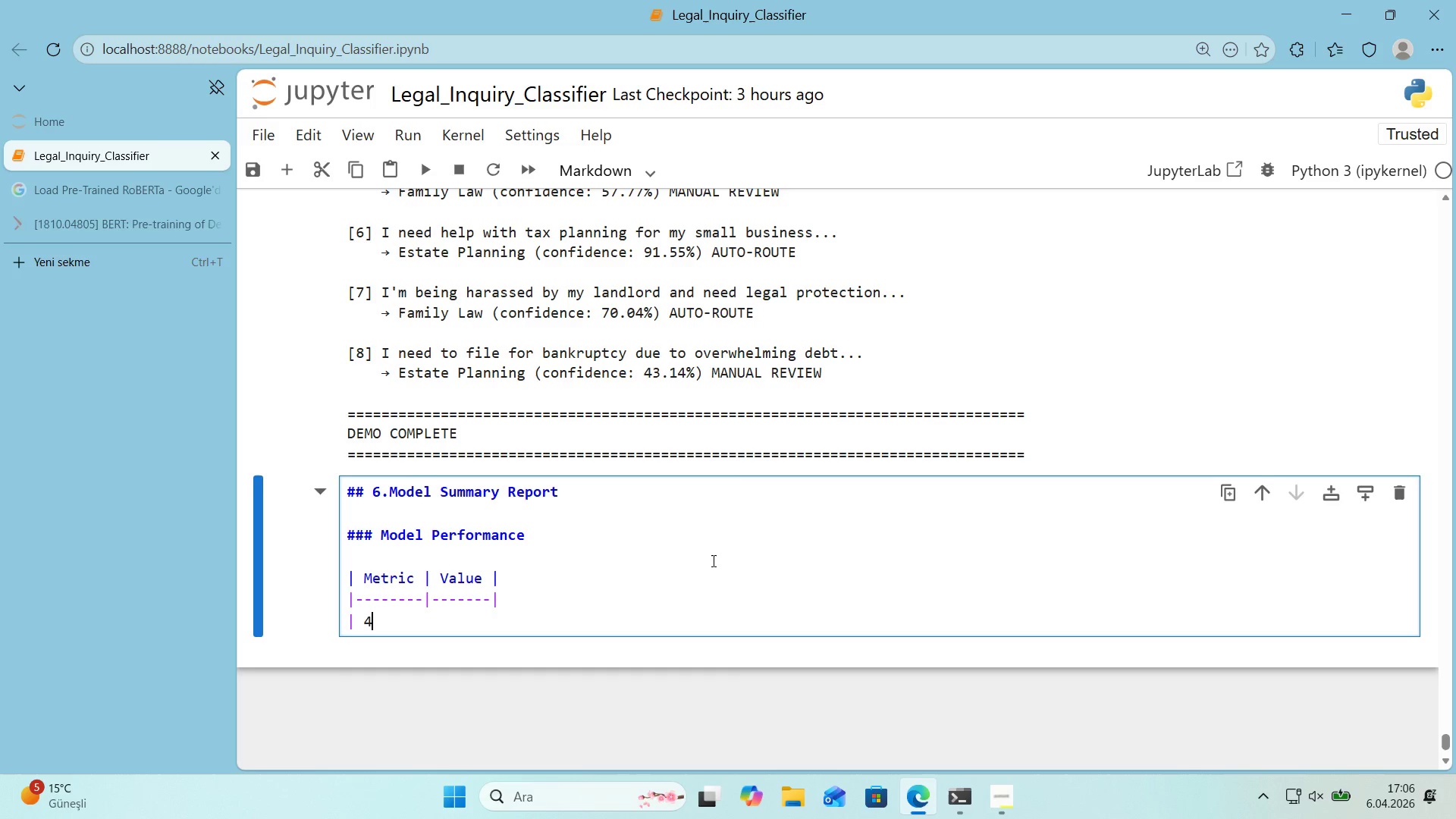 
key(4)
 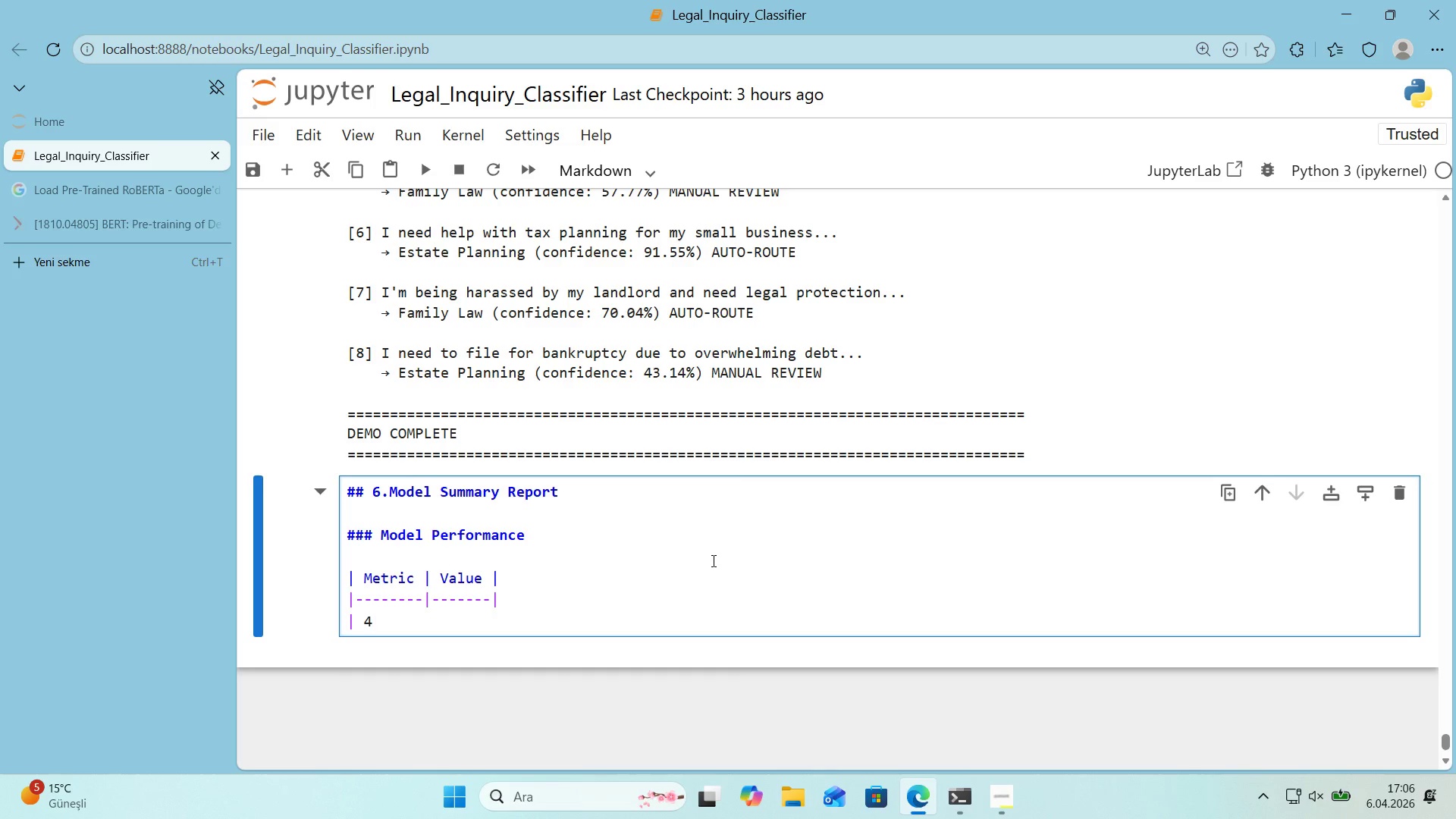 
key(Backspace)
 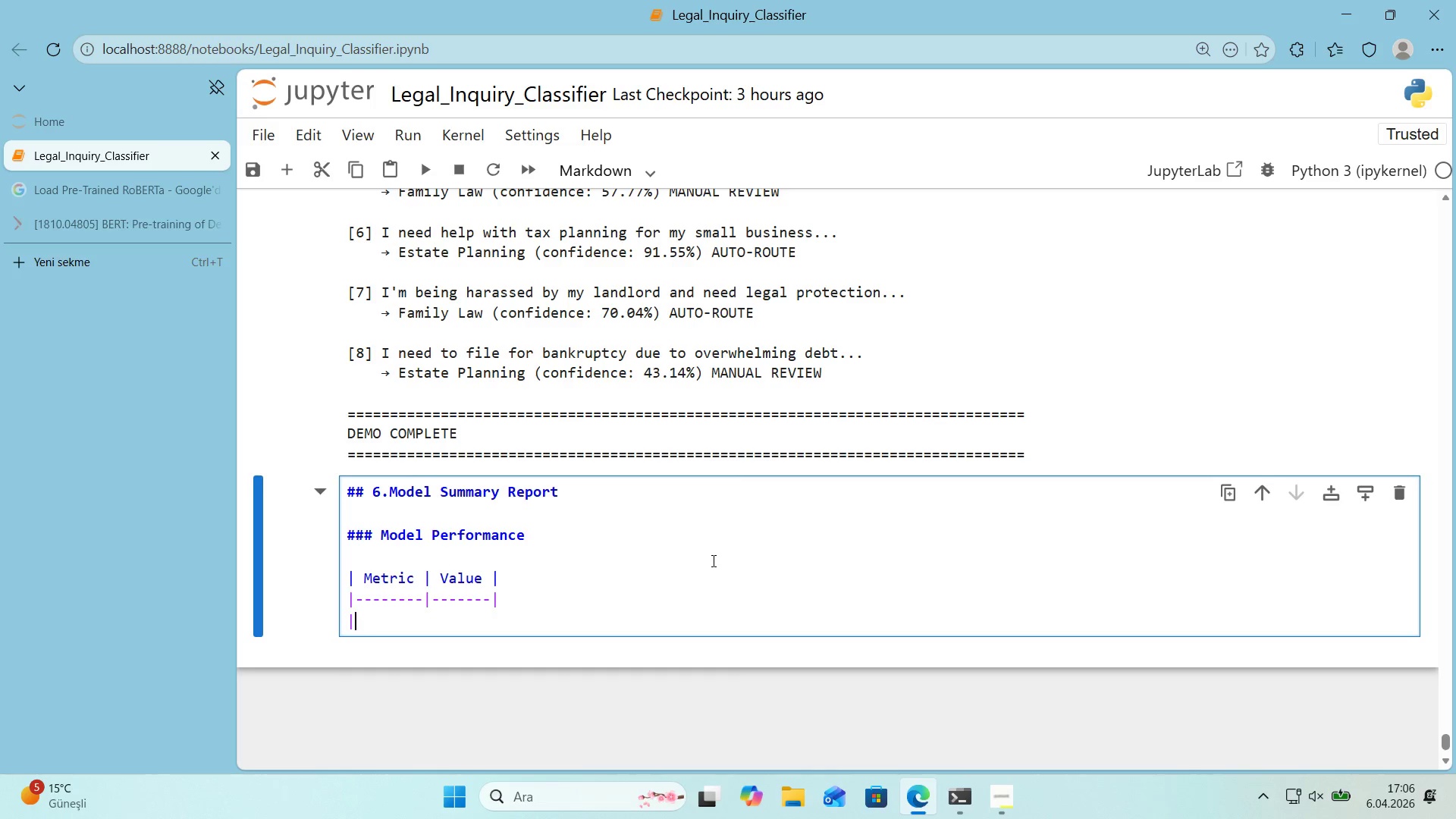 
key(Backspace)
 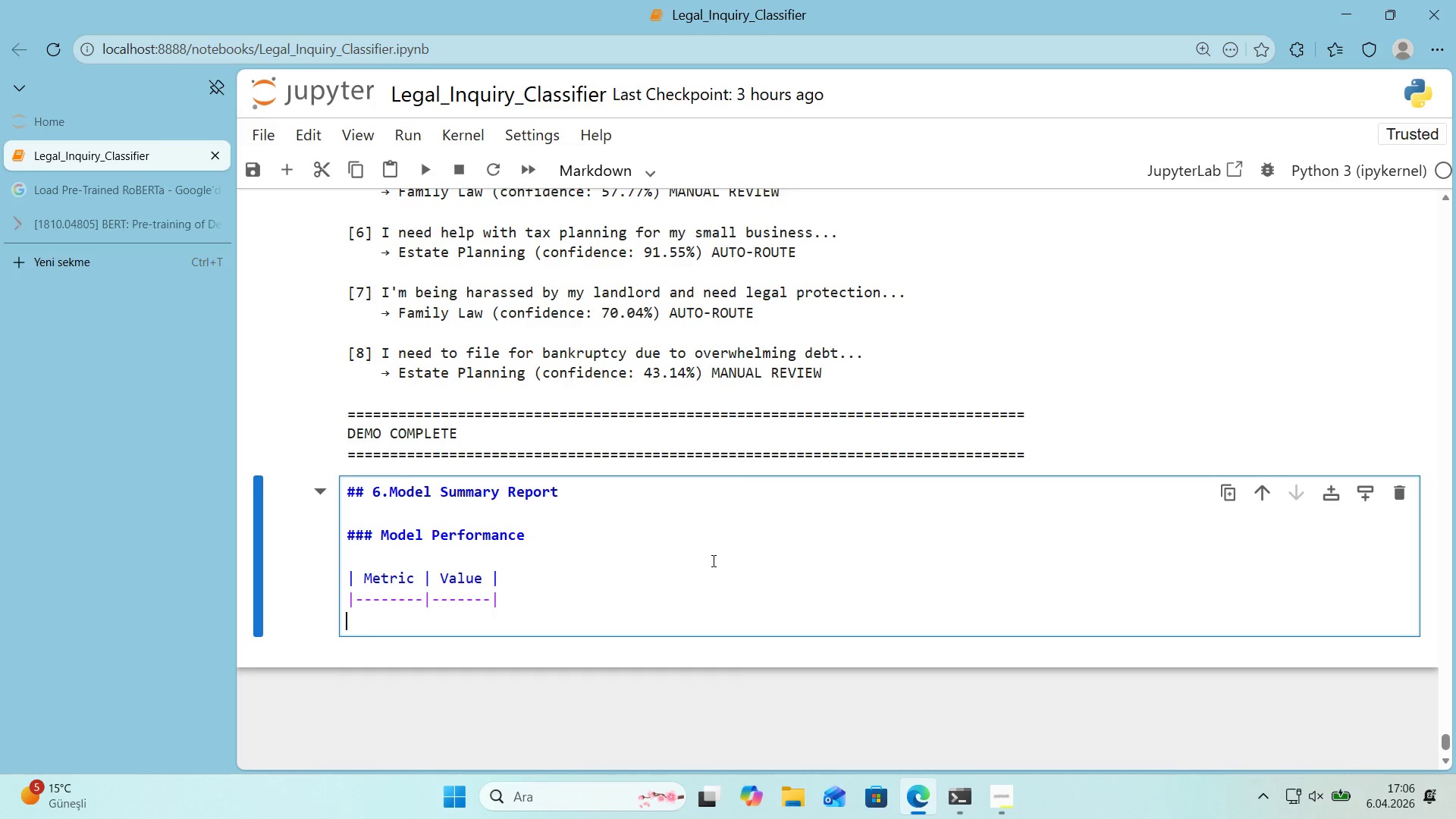 
key(Backspace)
 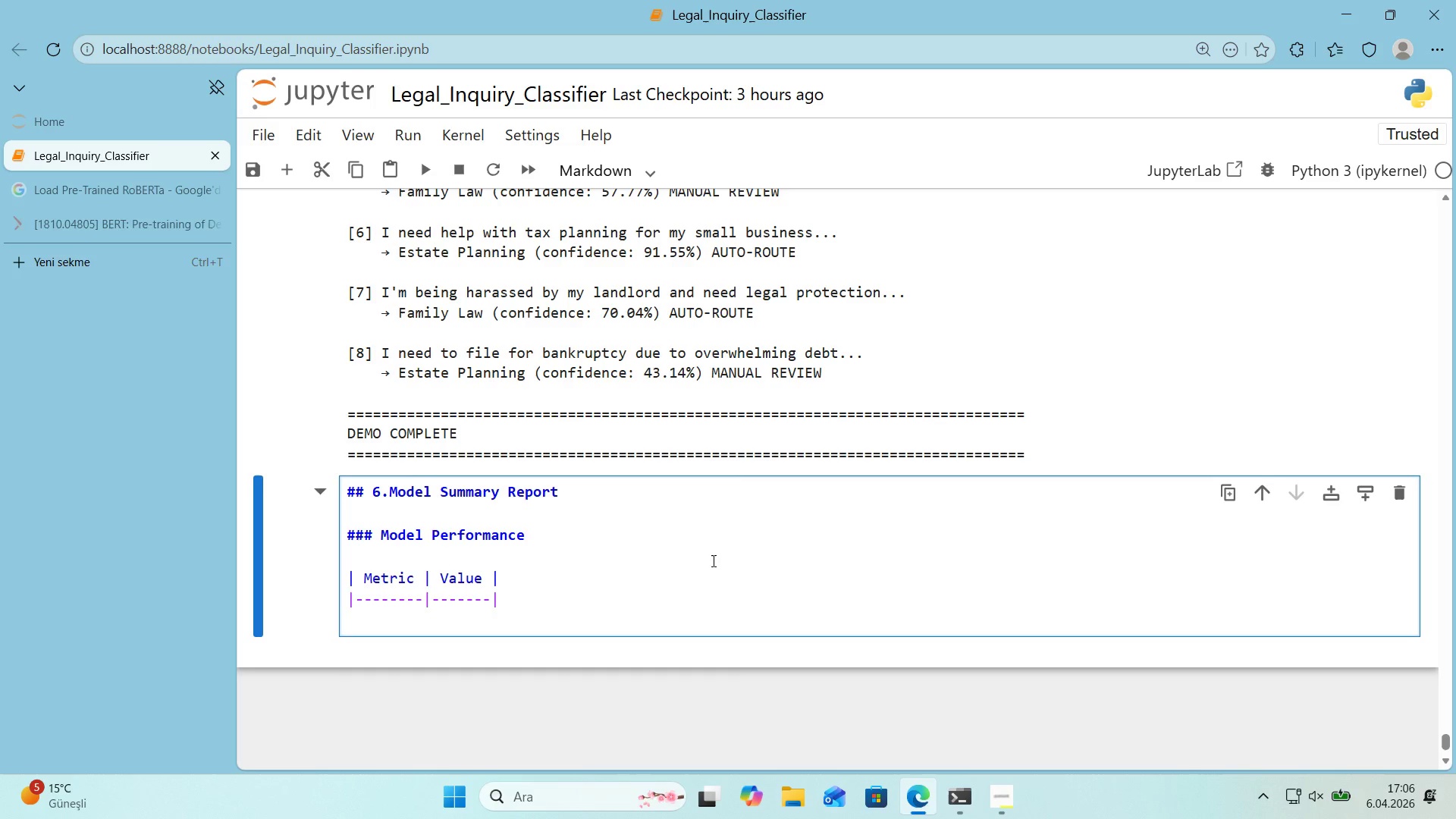 
hold_key(key=AltRight, duration=0.5)
 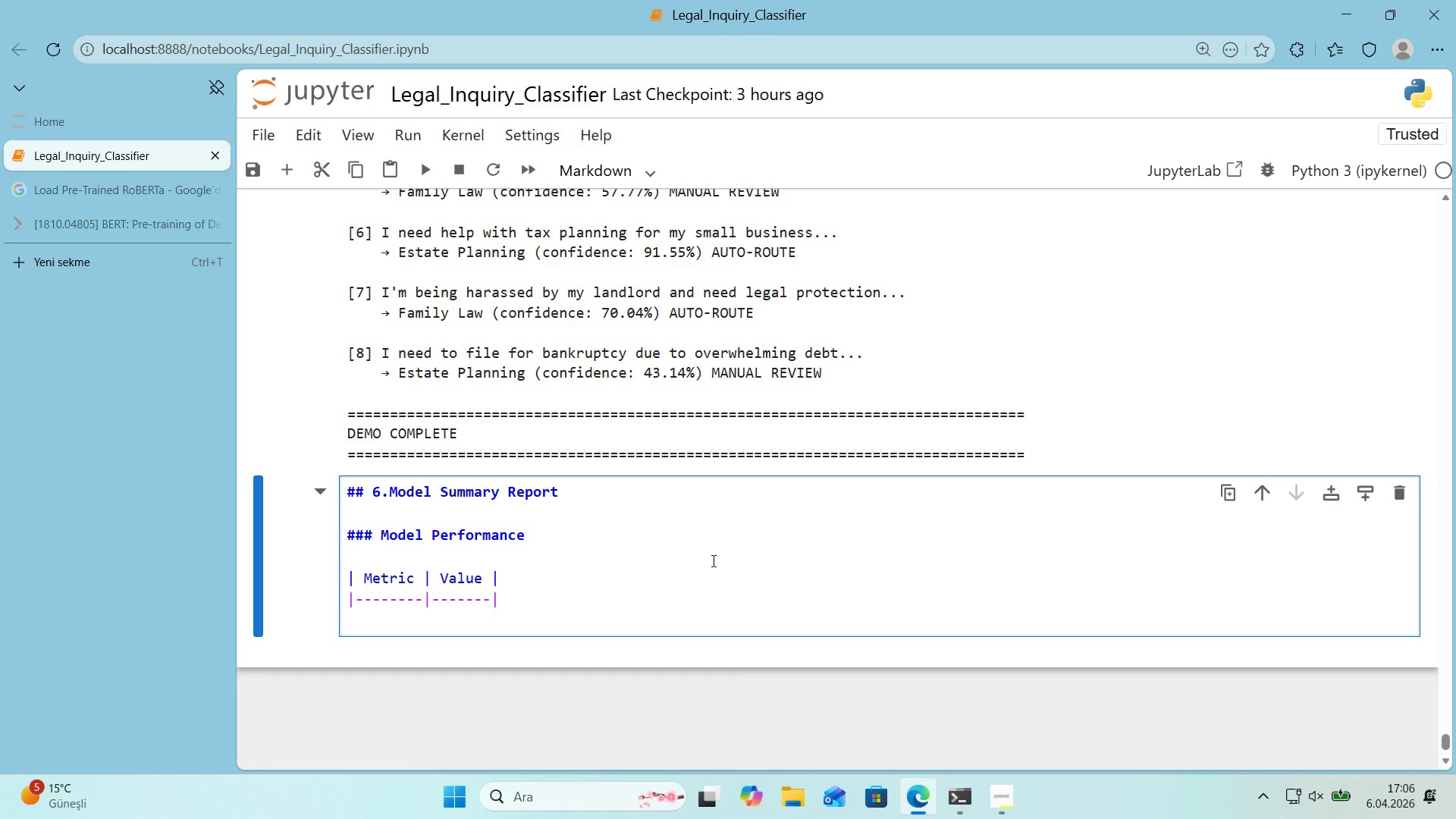 
hold_key(key=ControlLeft, duration=0.5)
 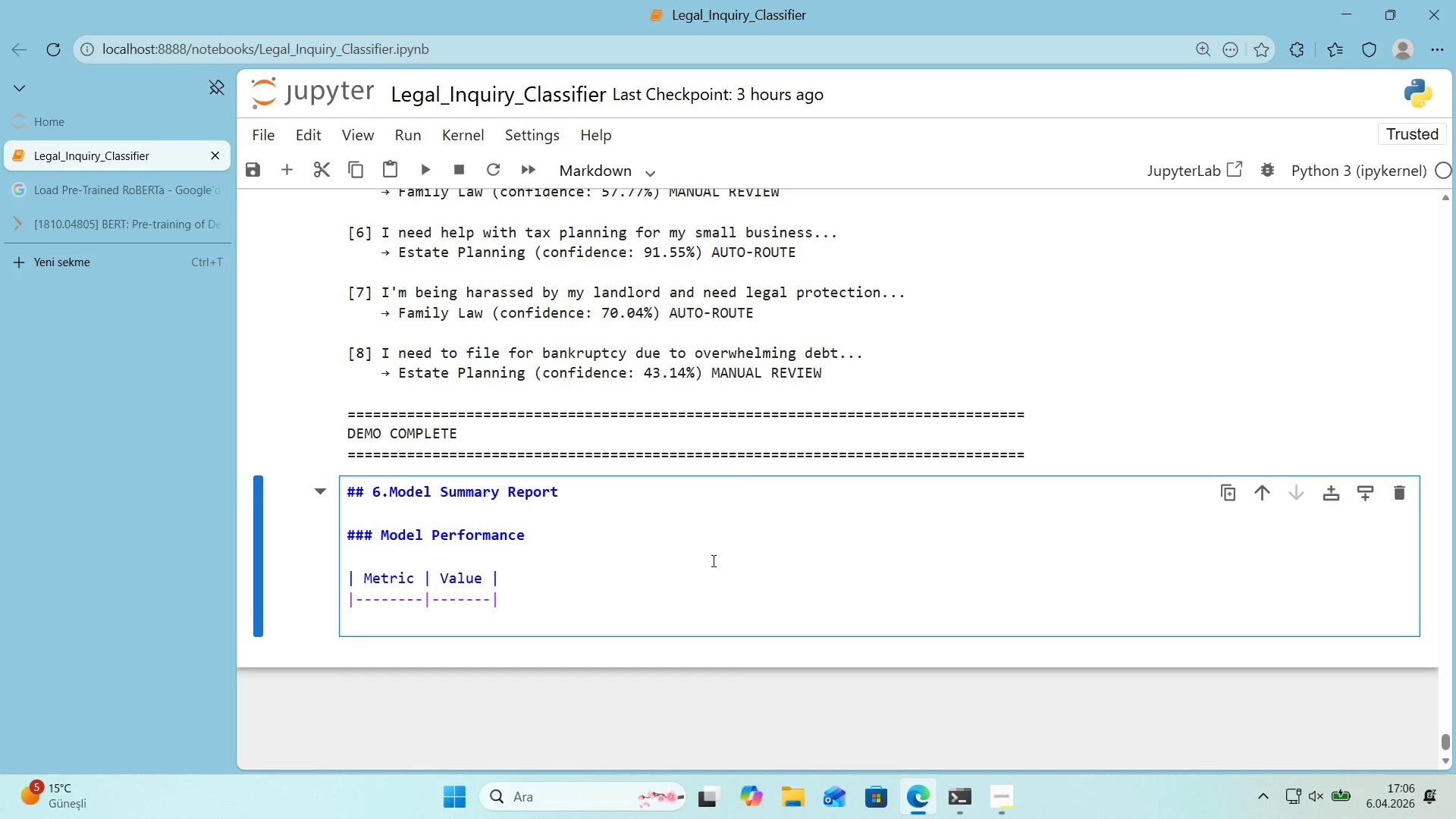 
key(Alt+Control+Minus)
 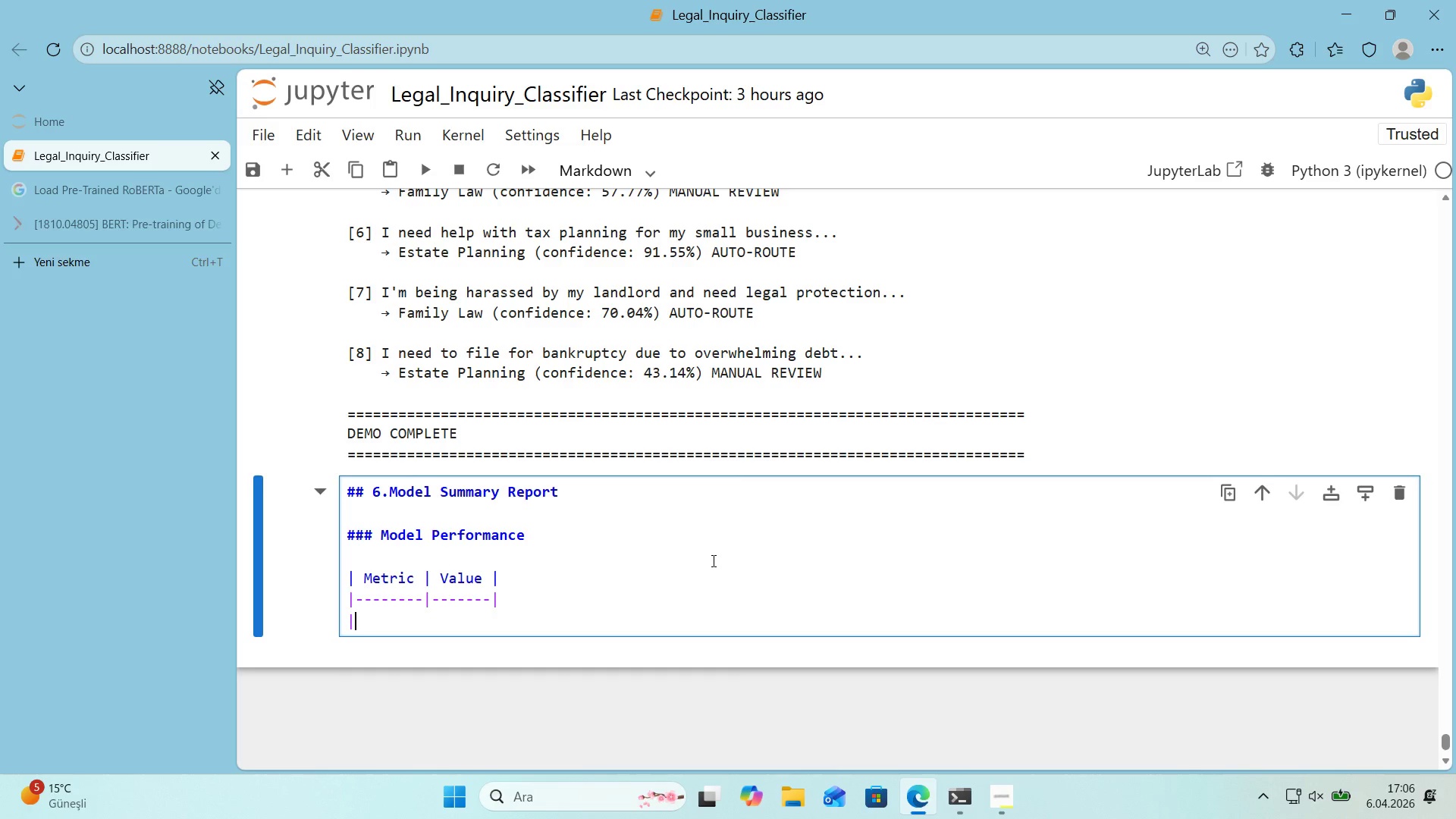 
type(4-class We'ghted F1 *()
 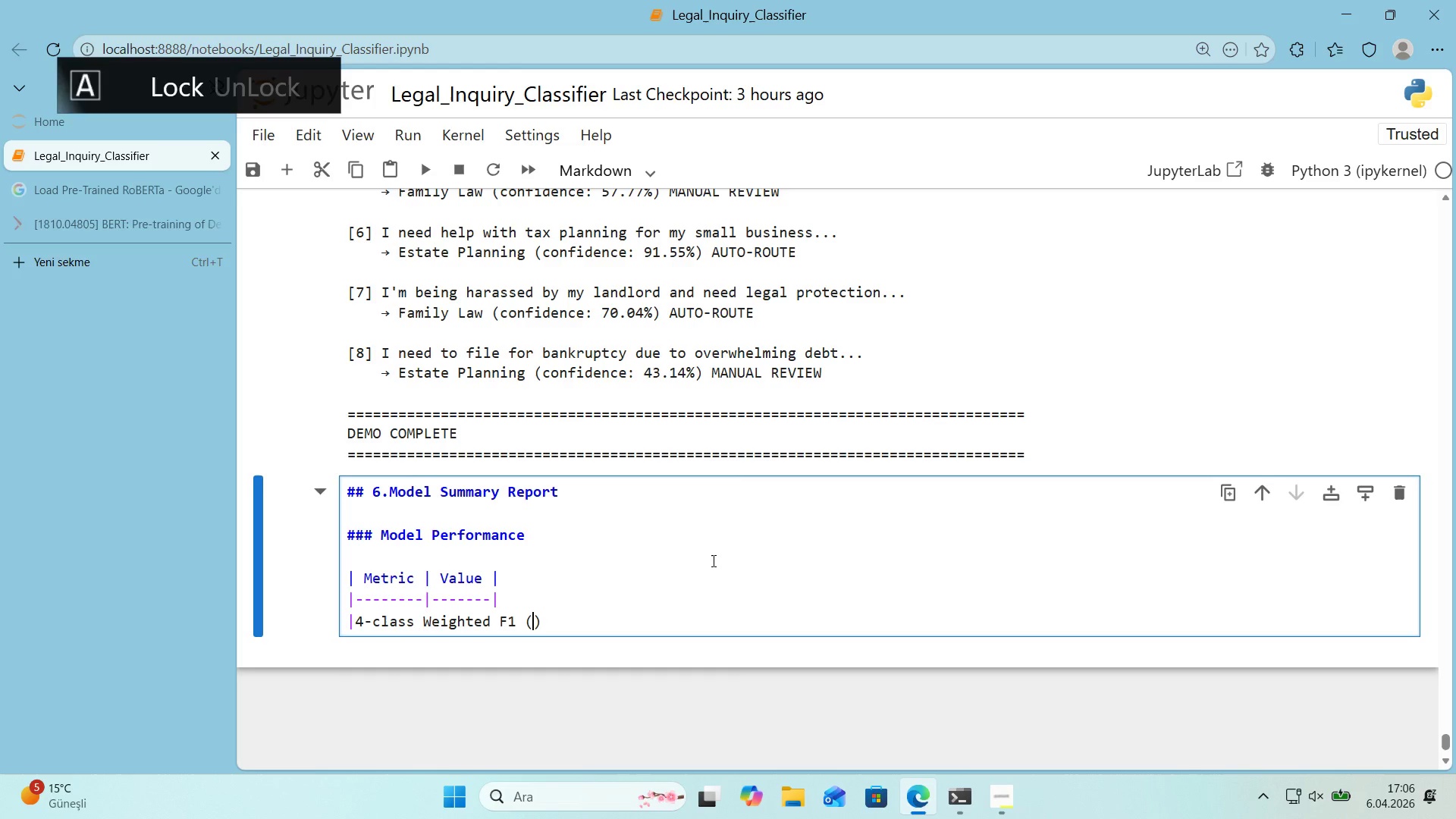 
 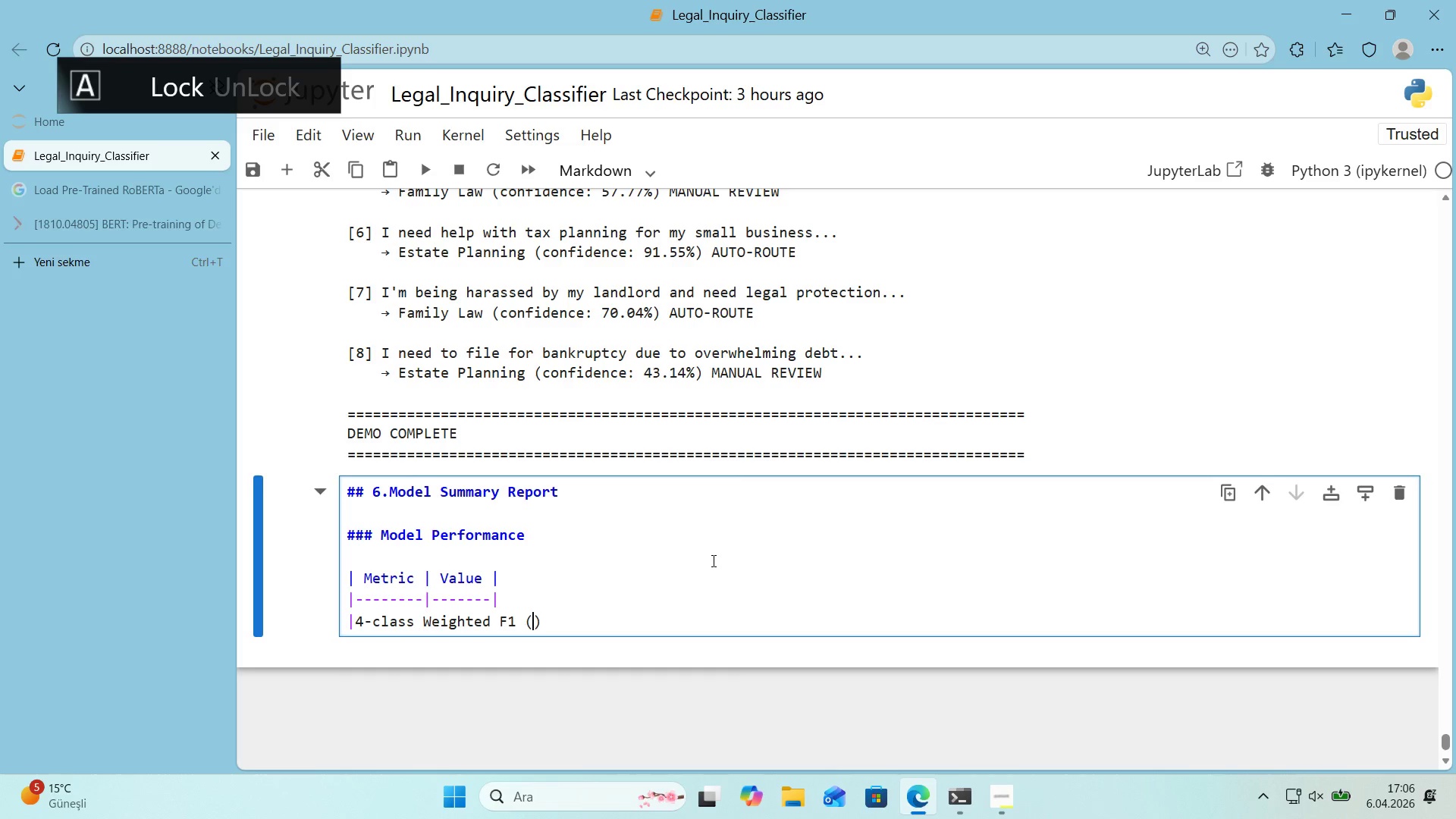 
key(ArrowLeft)
 